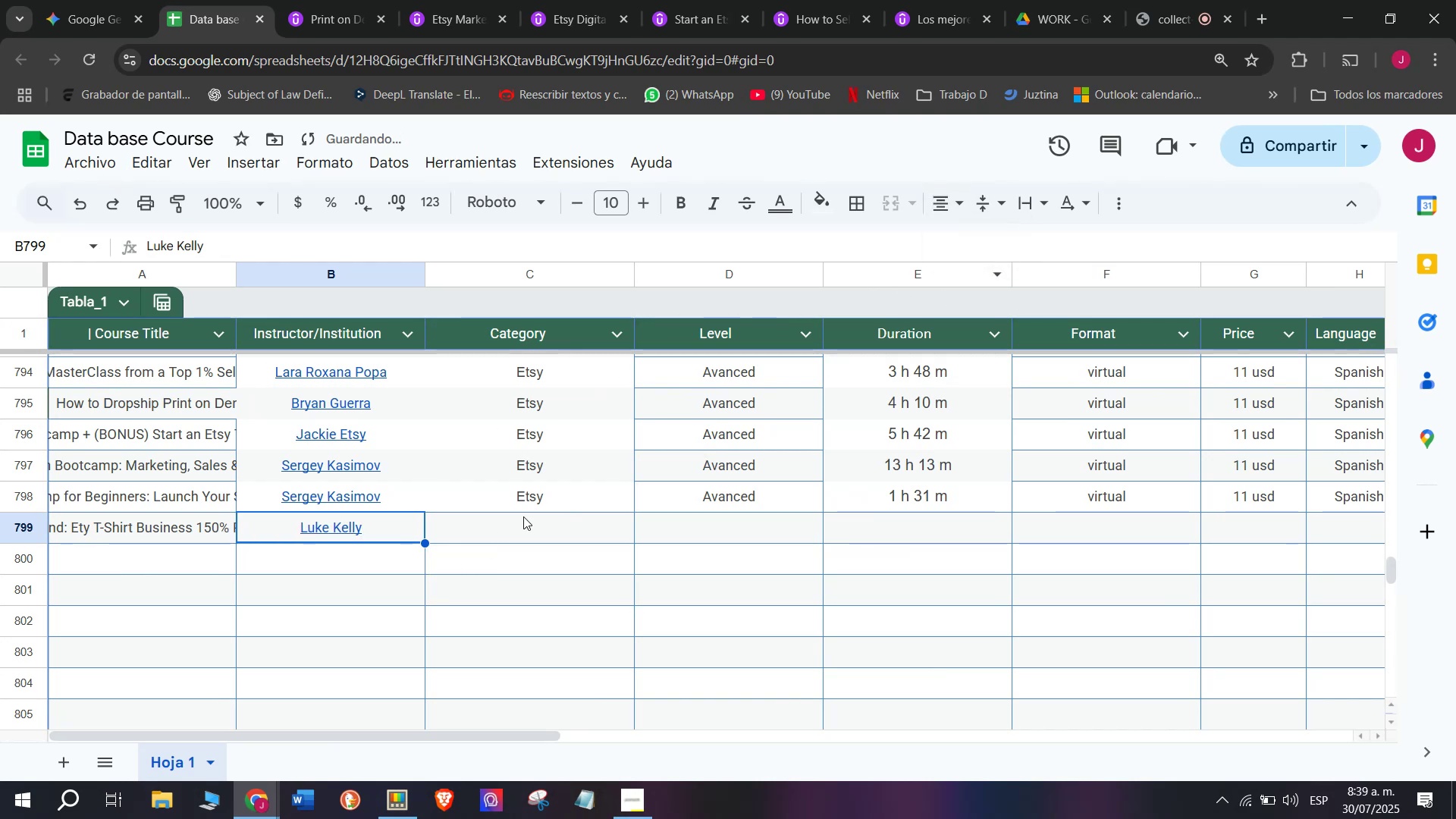 
left_click([523, 516])
 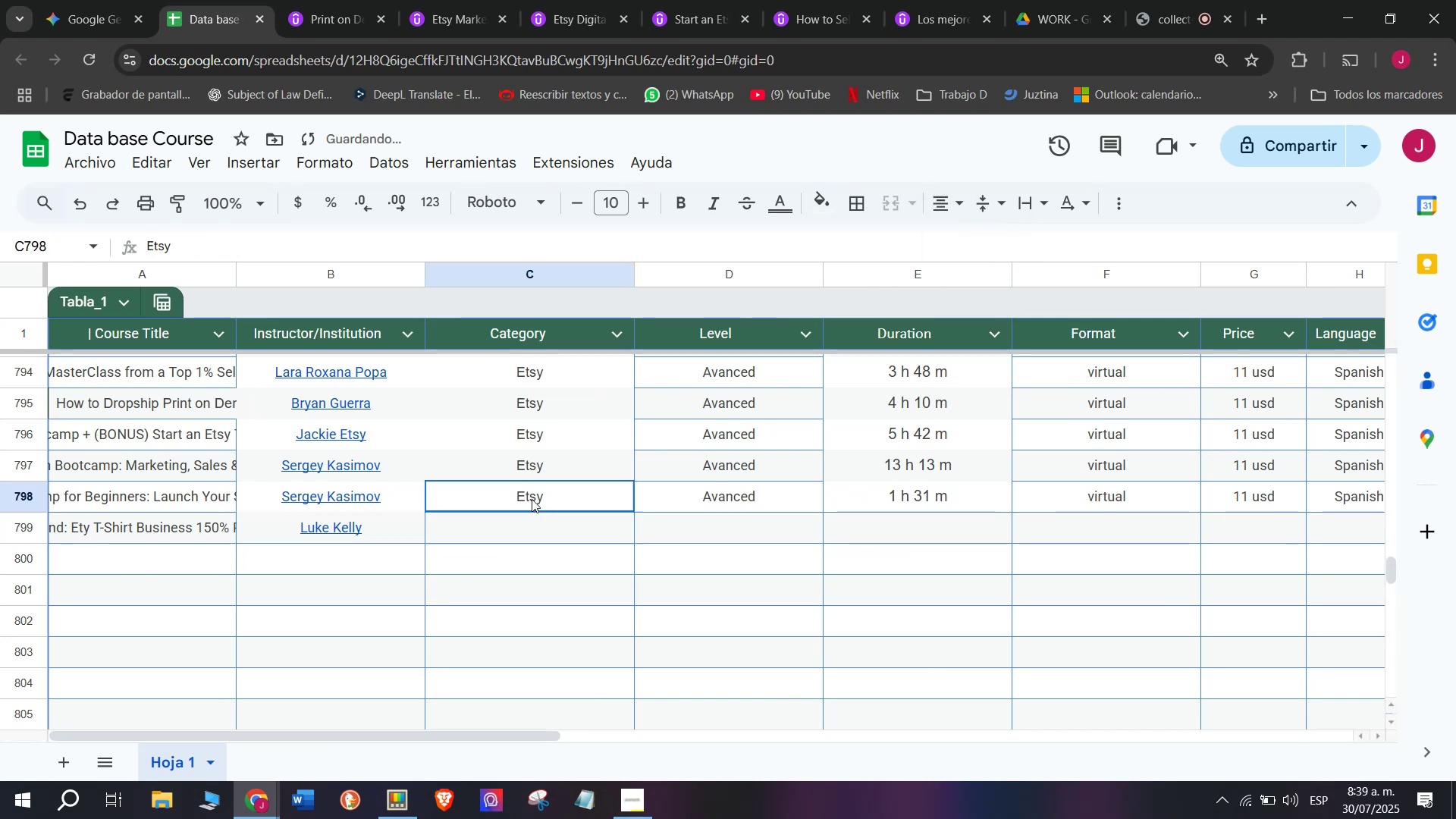 
key(Break)
 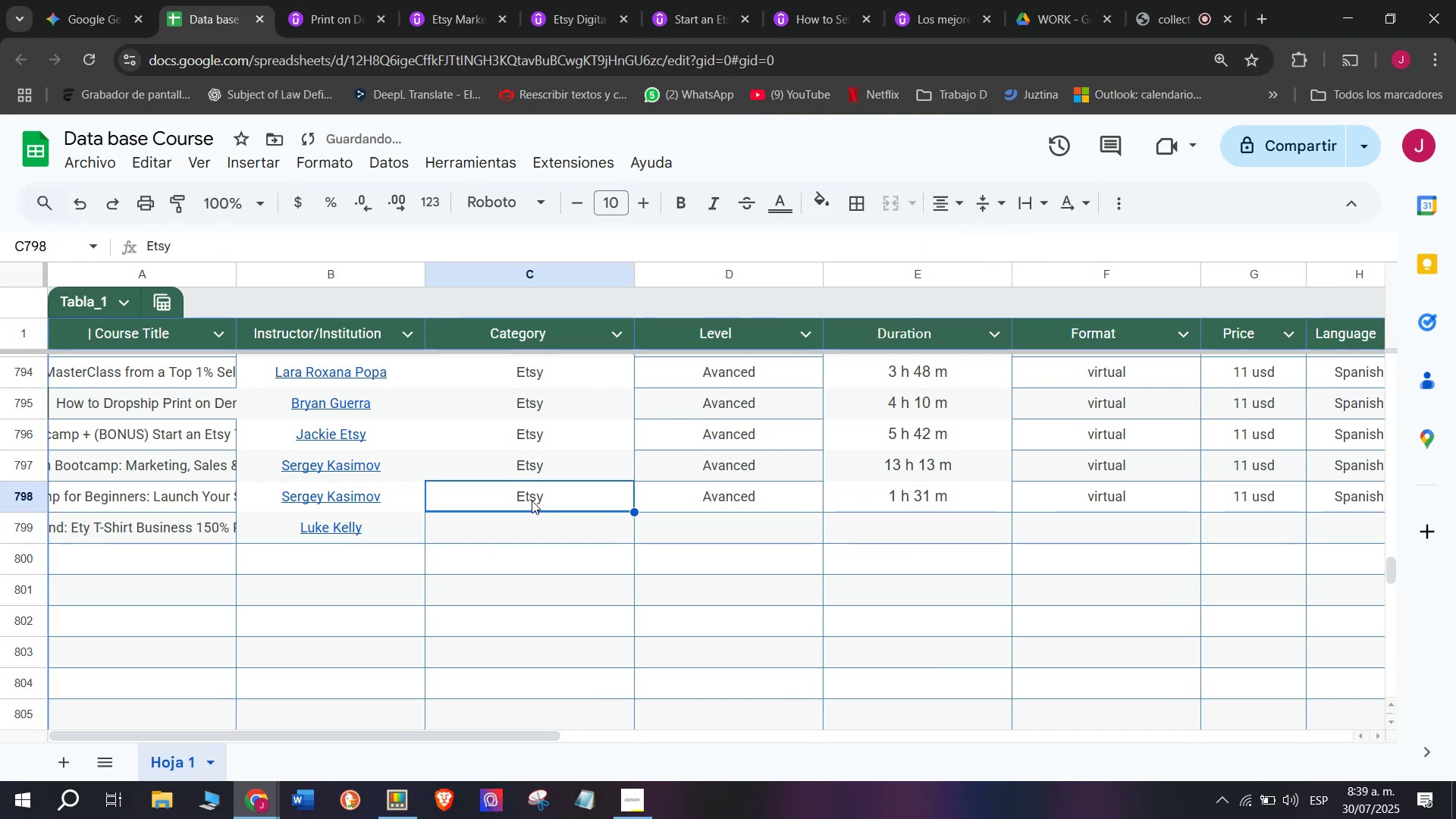 
key(Control+ControlLeft)
 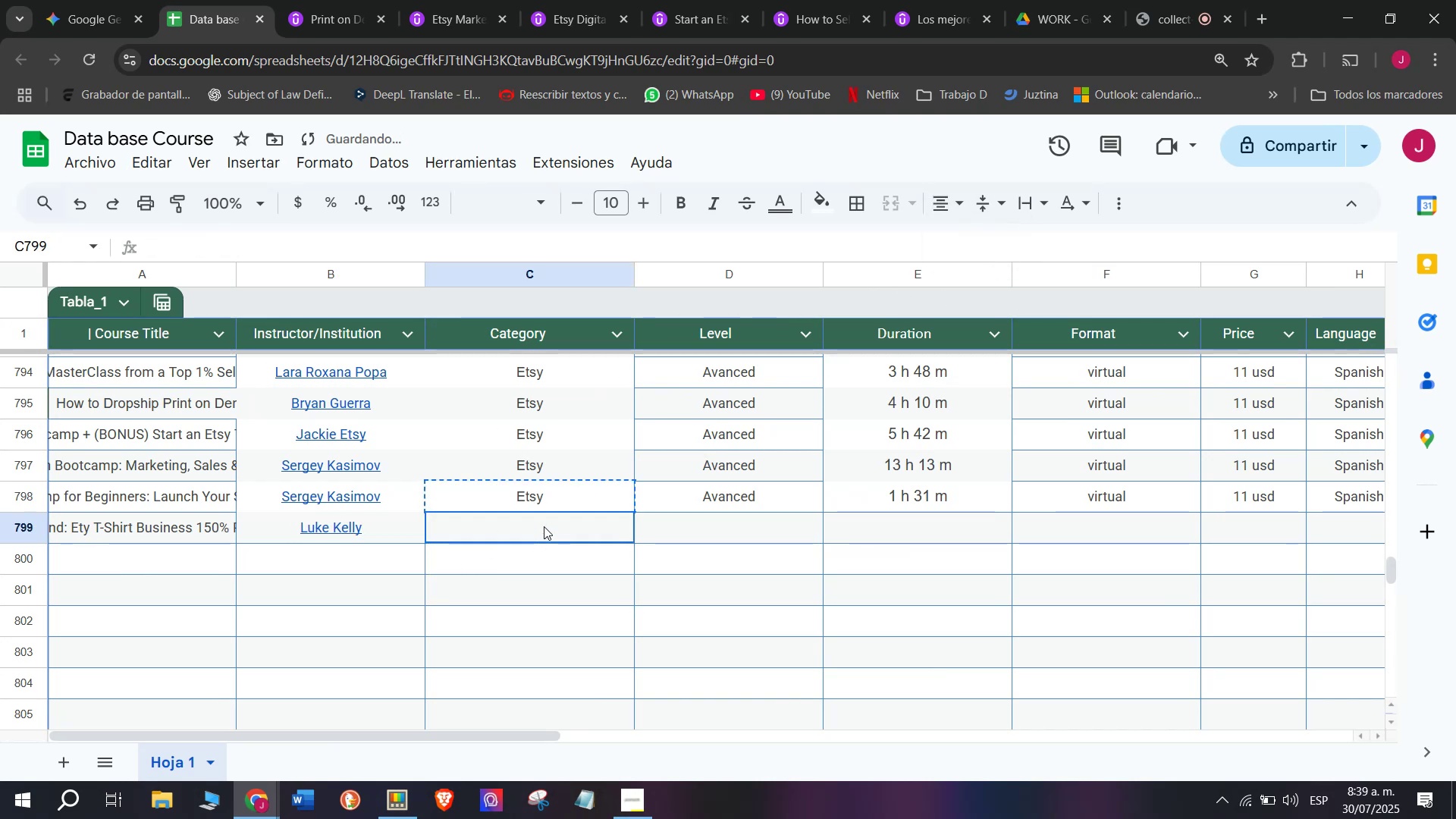 
key(Control+C)
 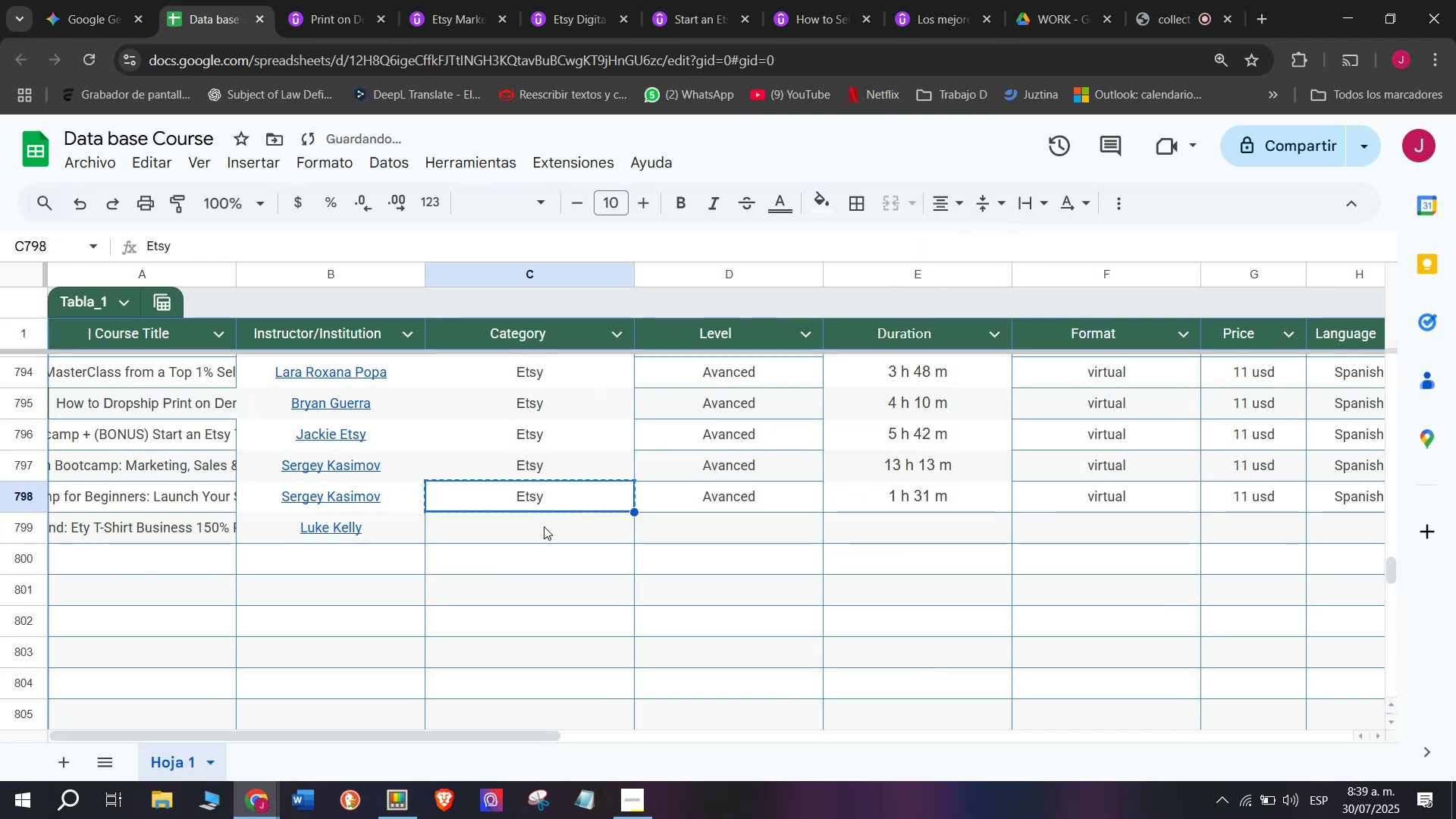 
left_click([544, 526])
 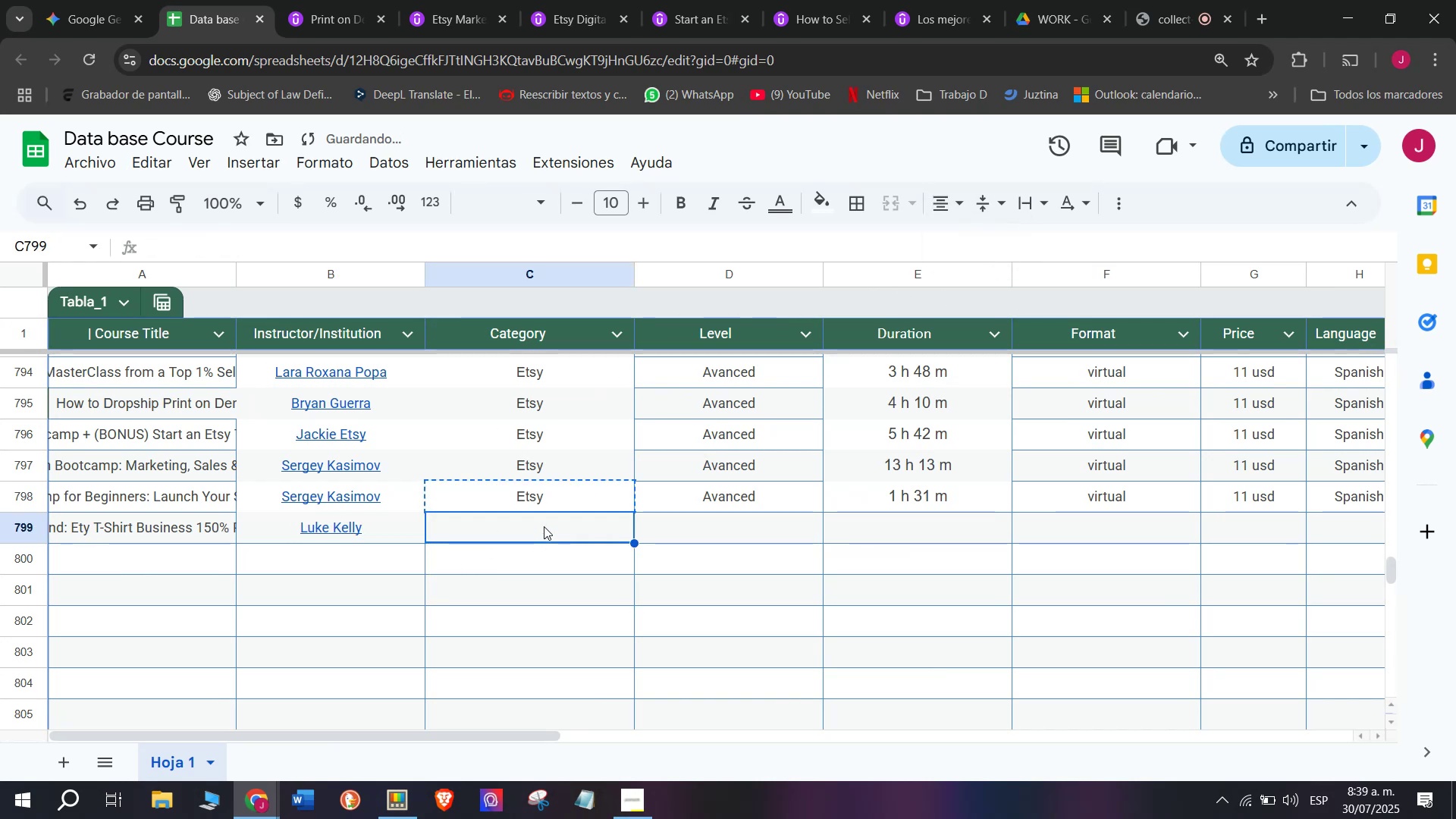 
key(Control+ControlLeft)
 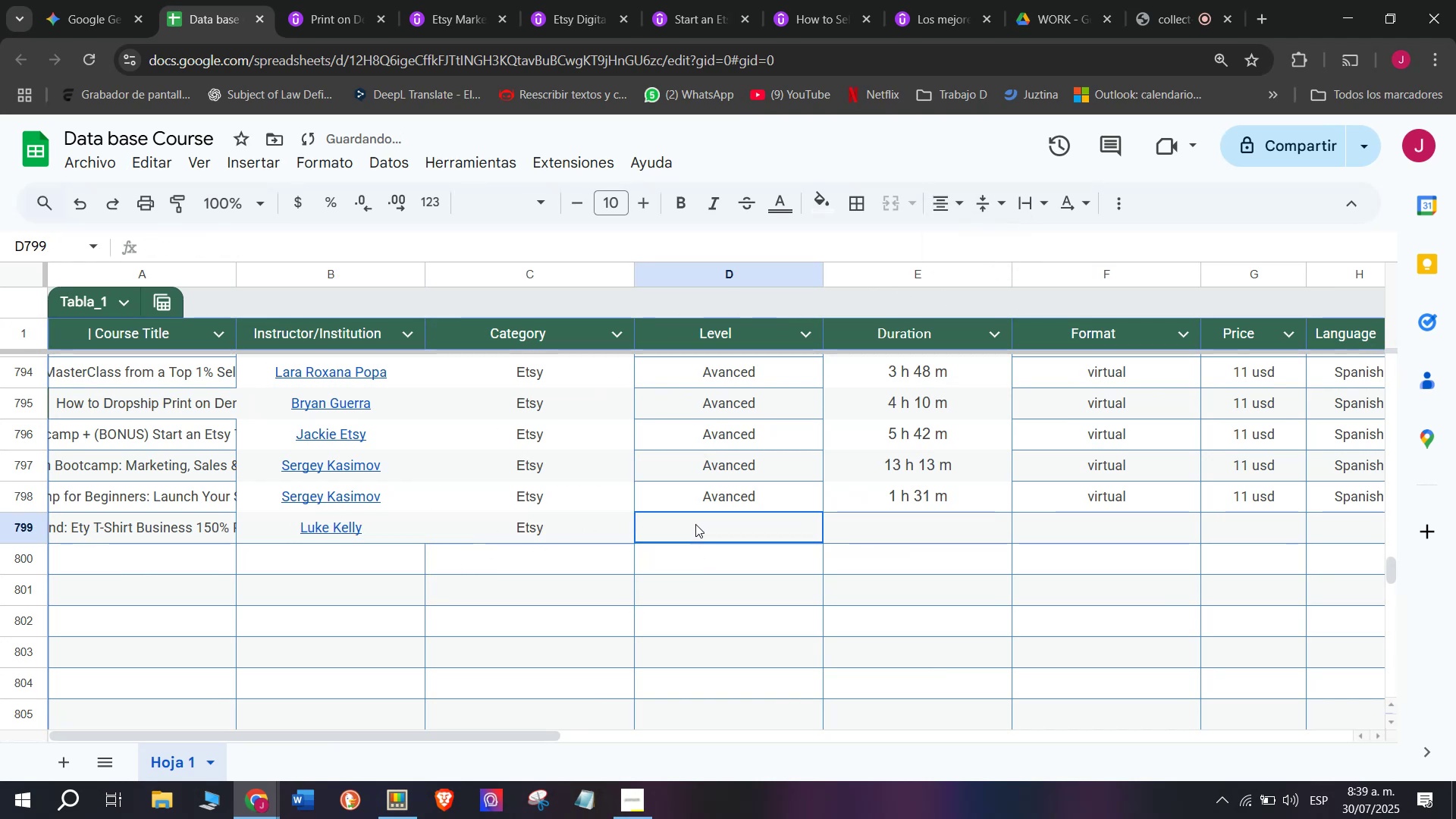 
key(Z)
 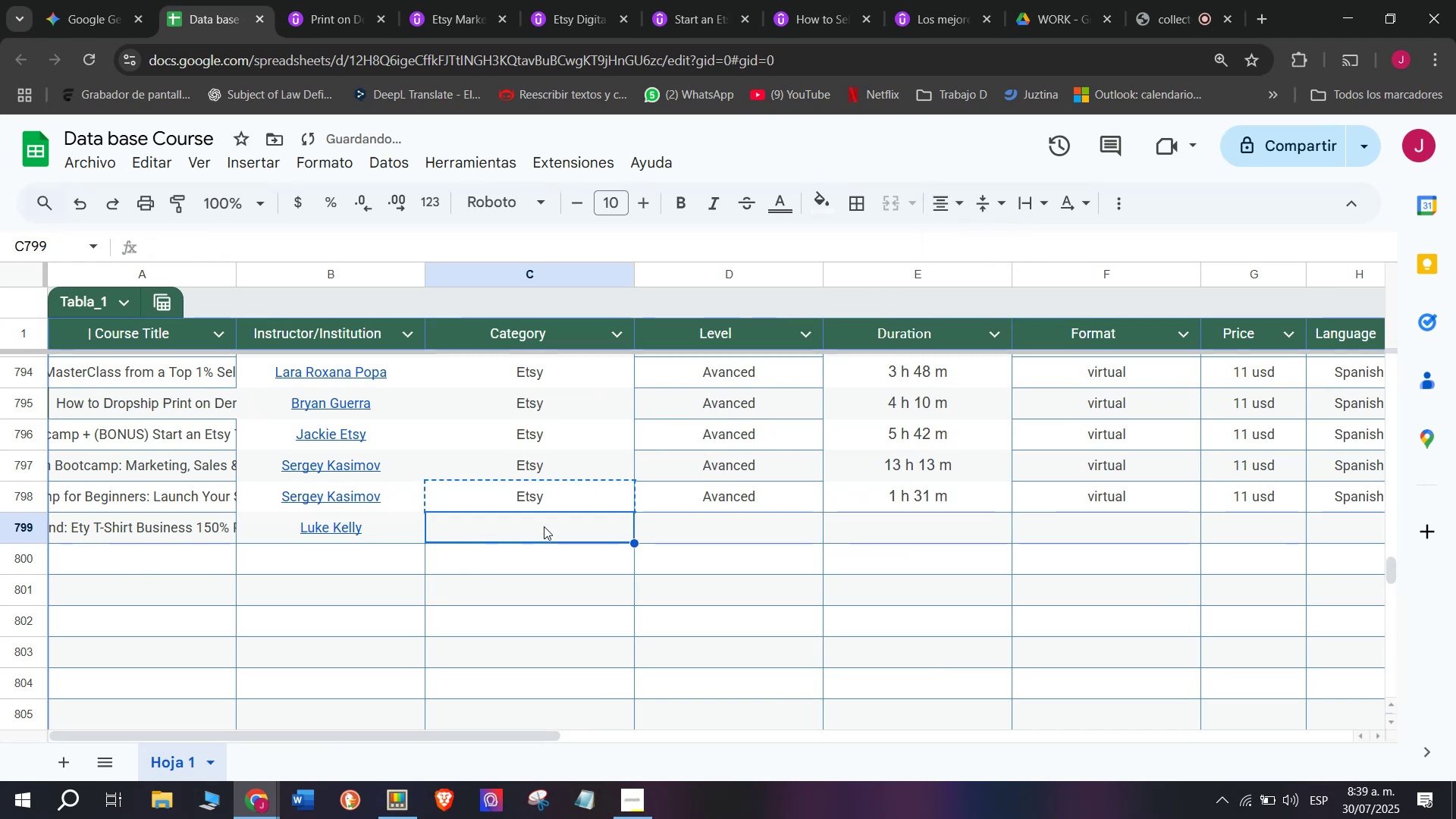 
key(Control+V)
 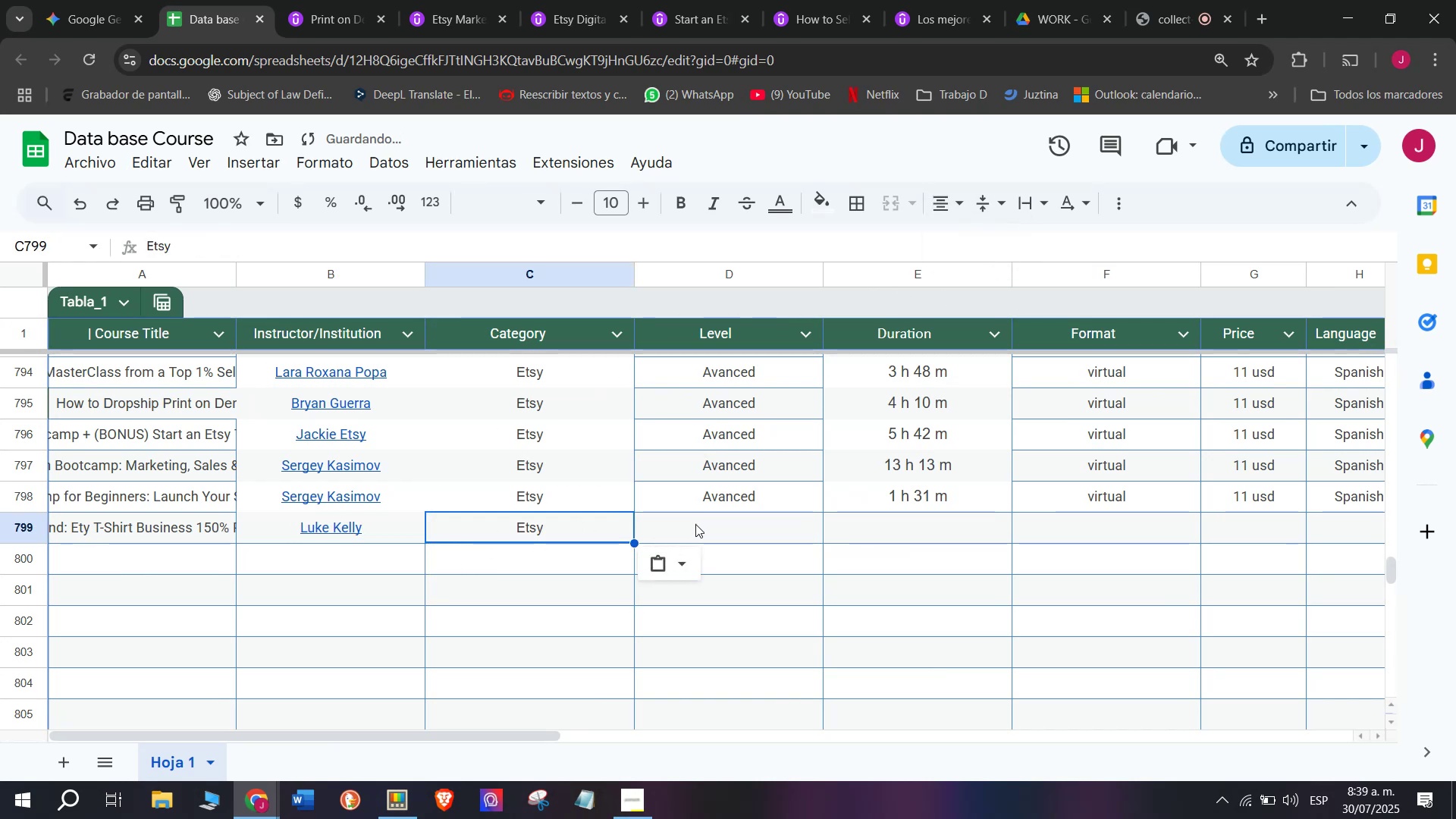 
left_click([695, 524])
 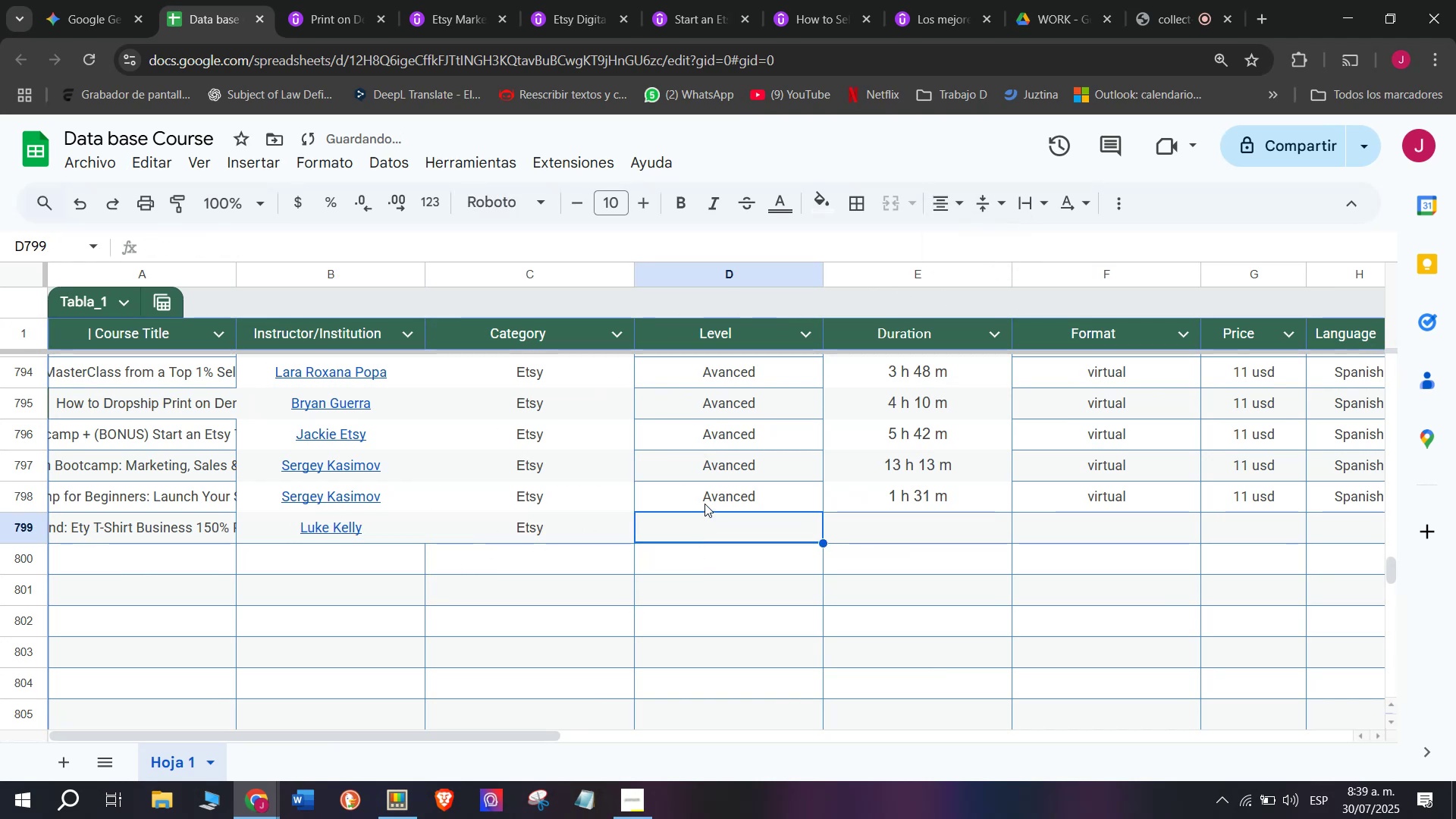 
left_click([704, 502])
 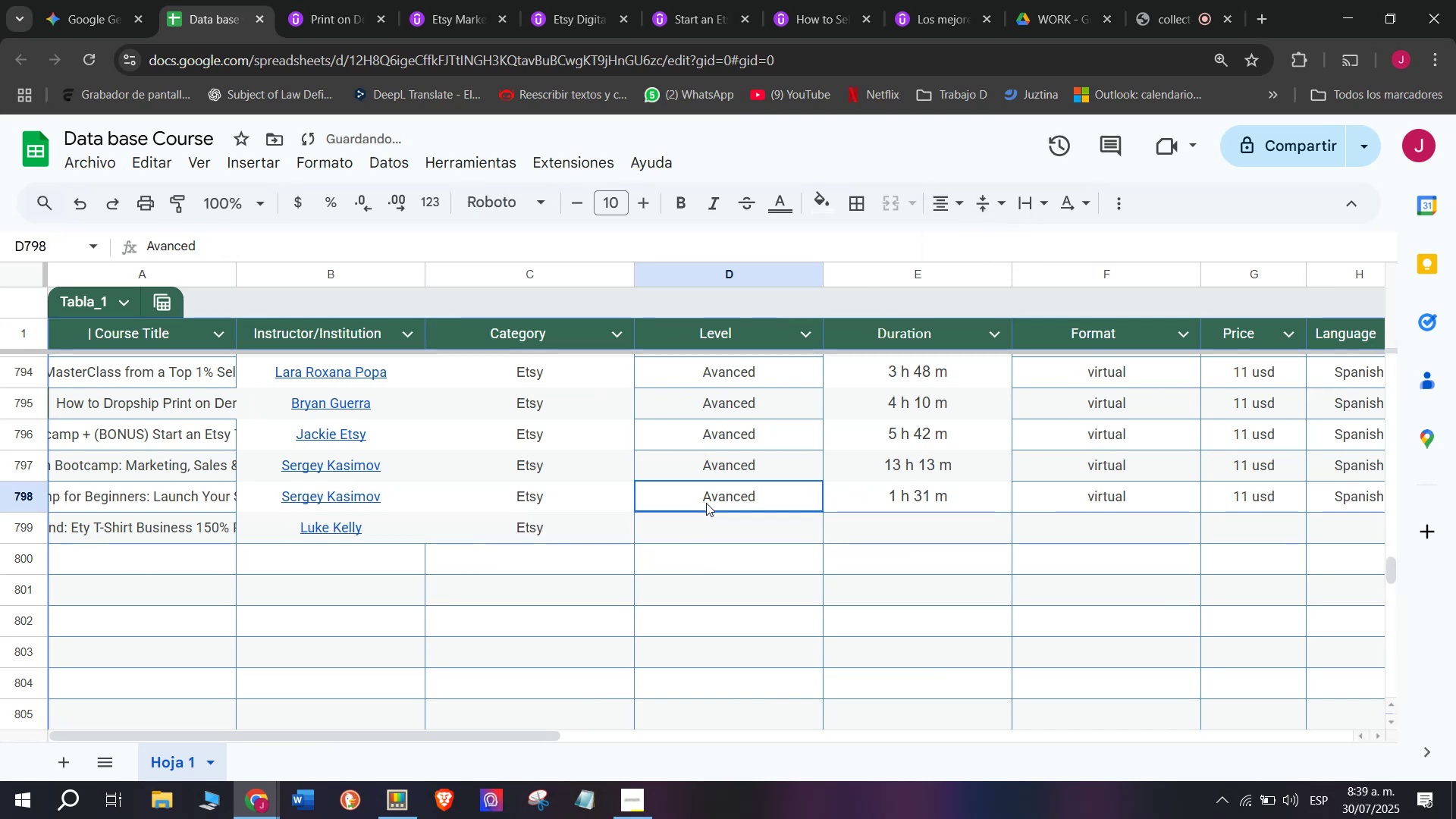 
key(Control+ControlLeft)
 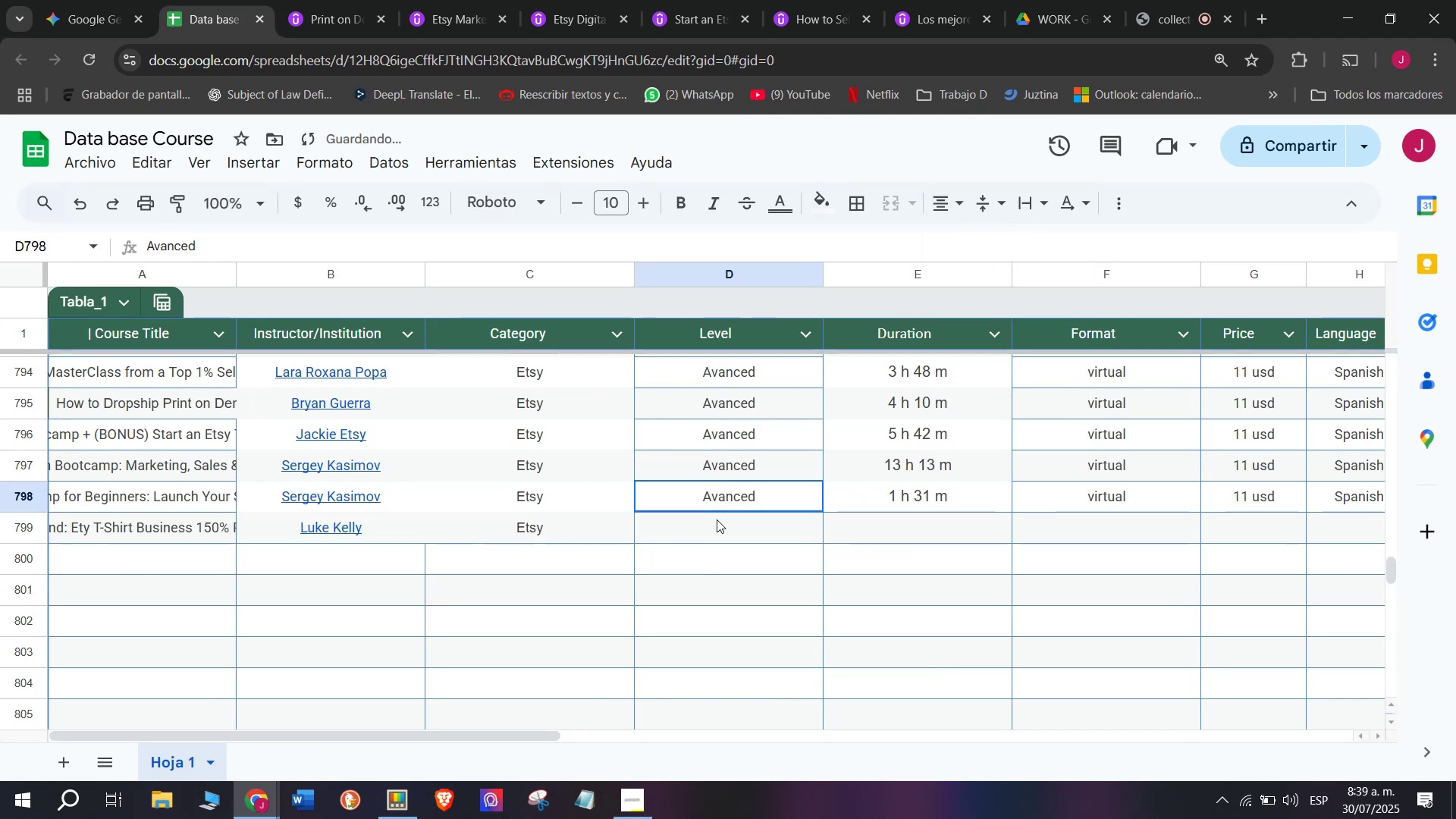 
key(Break)
 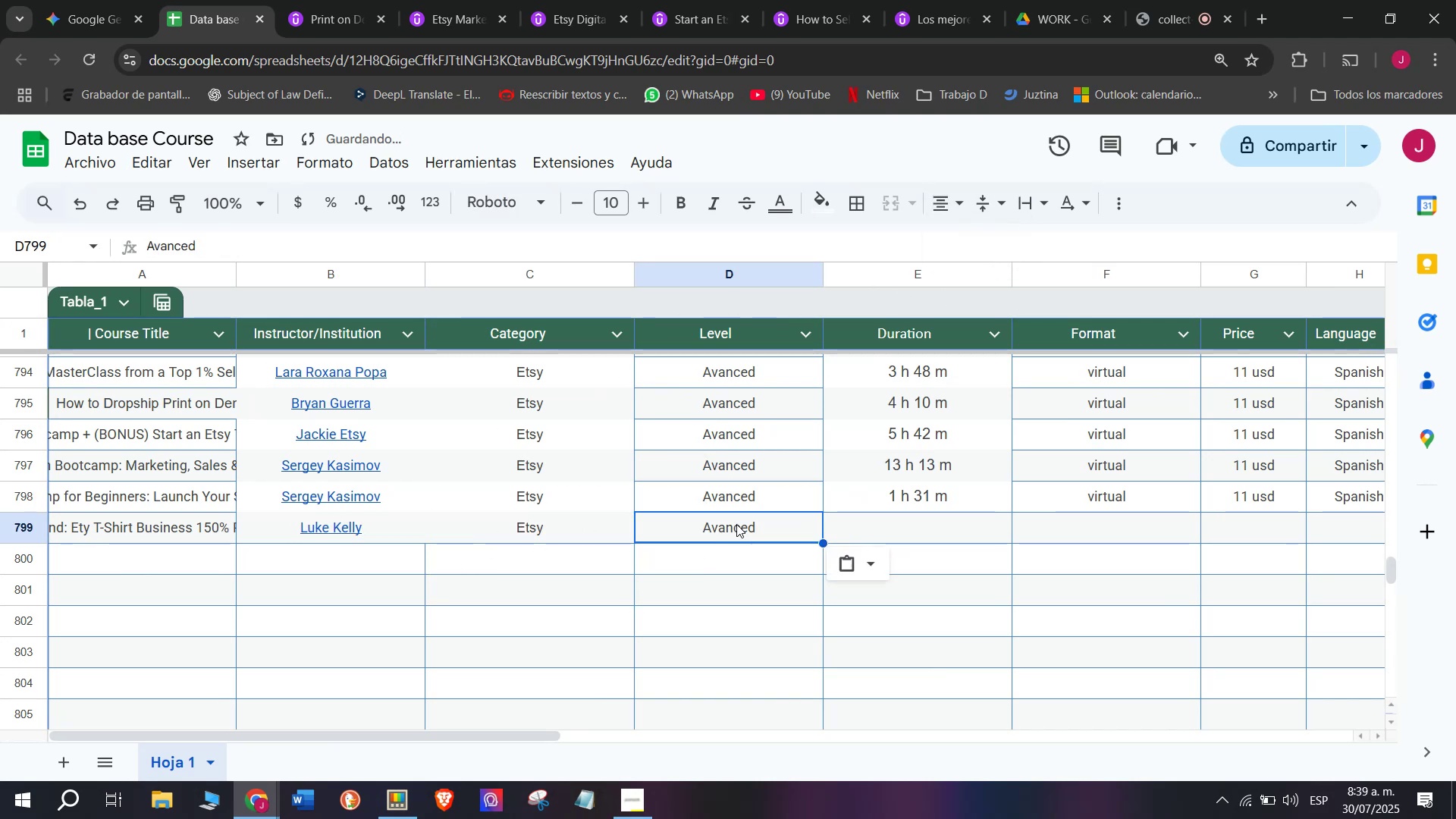 
key(Control+C)
 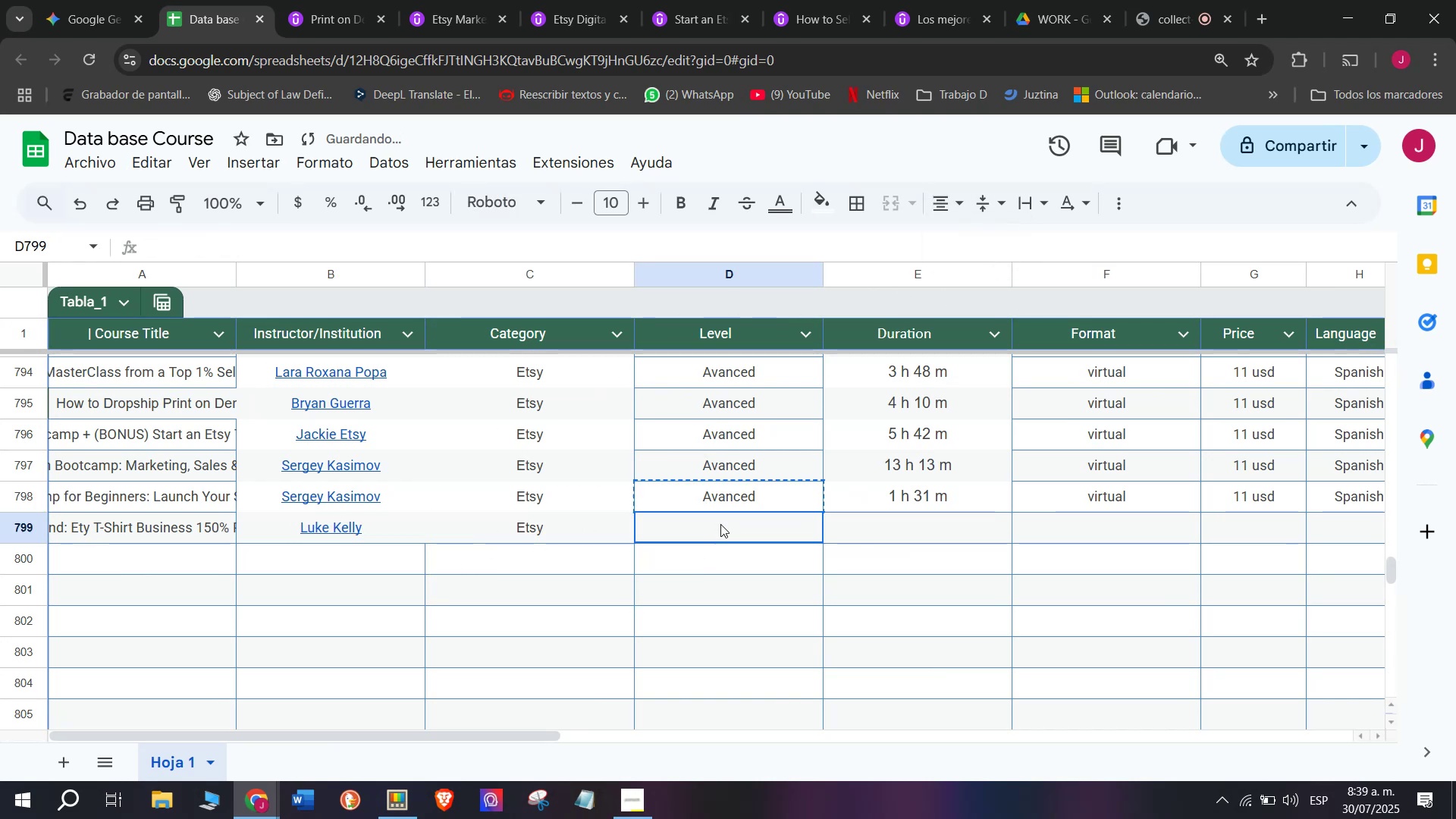 
double_click([720, 524])
 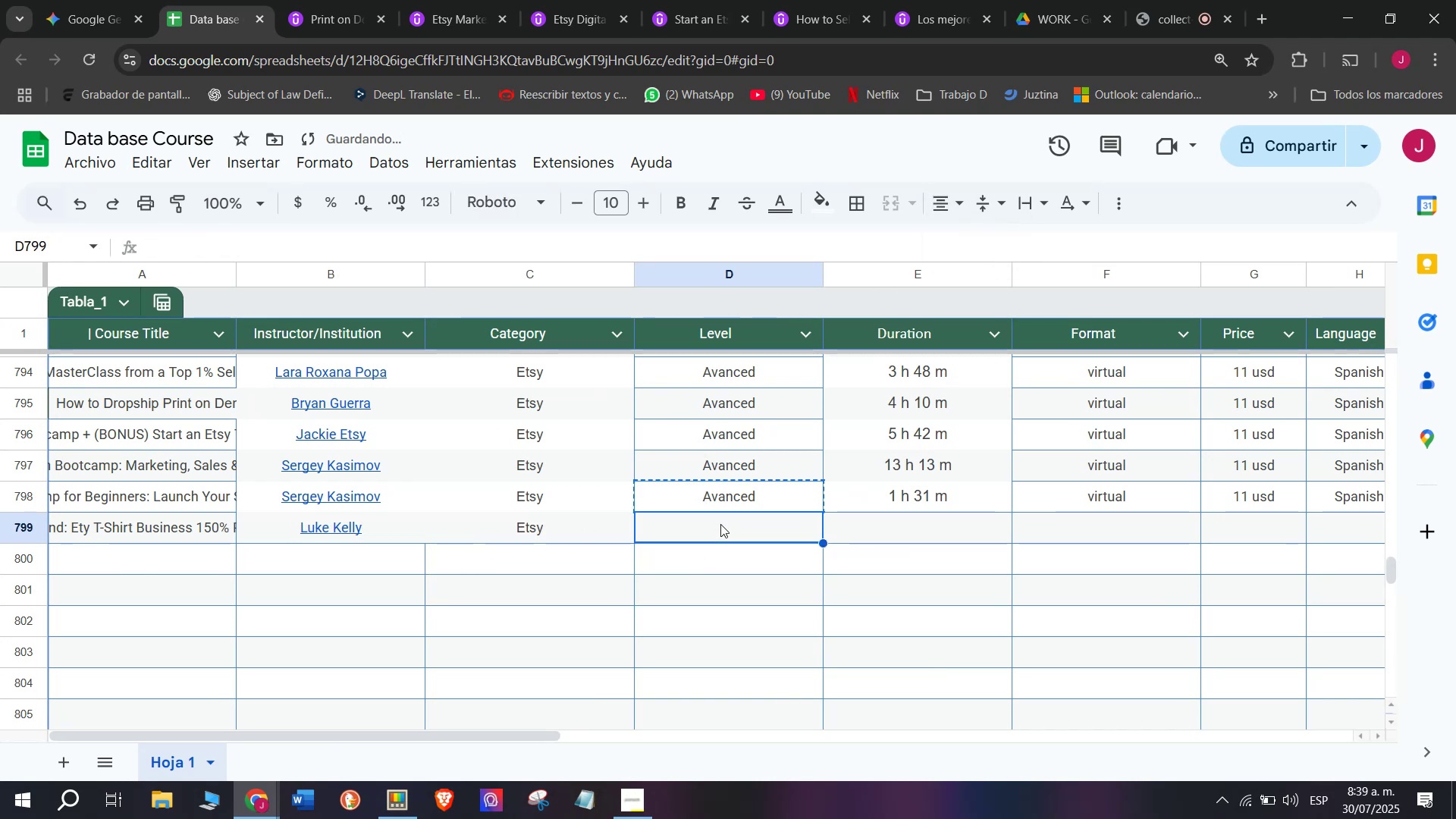 
key(Control+ControlLeft)
 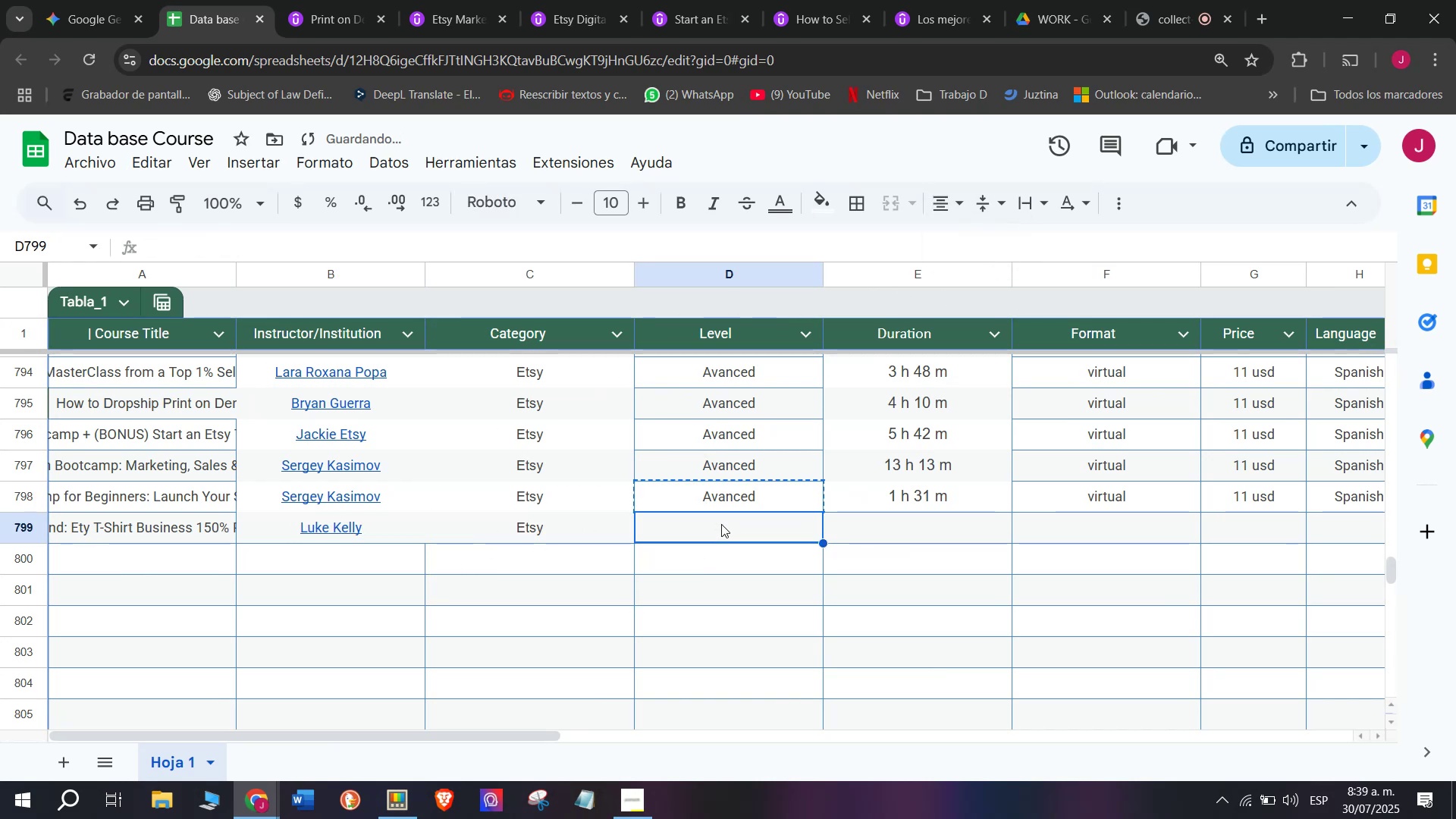 
key(Z)
 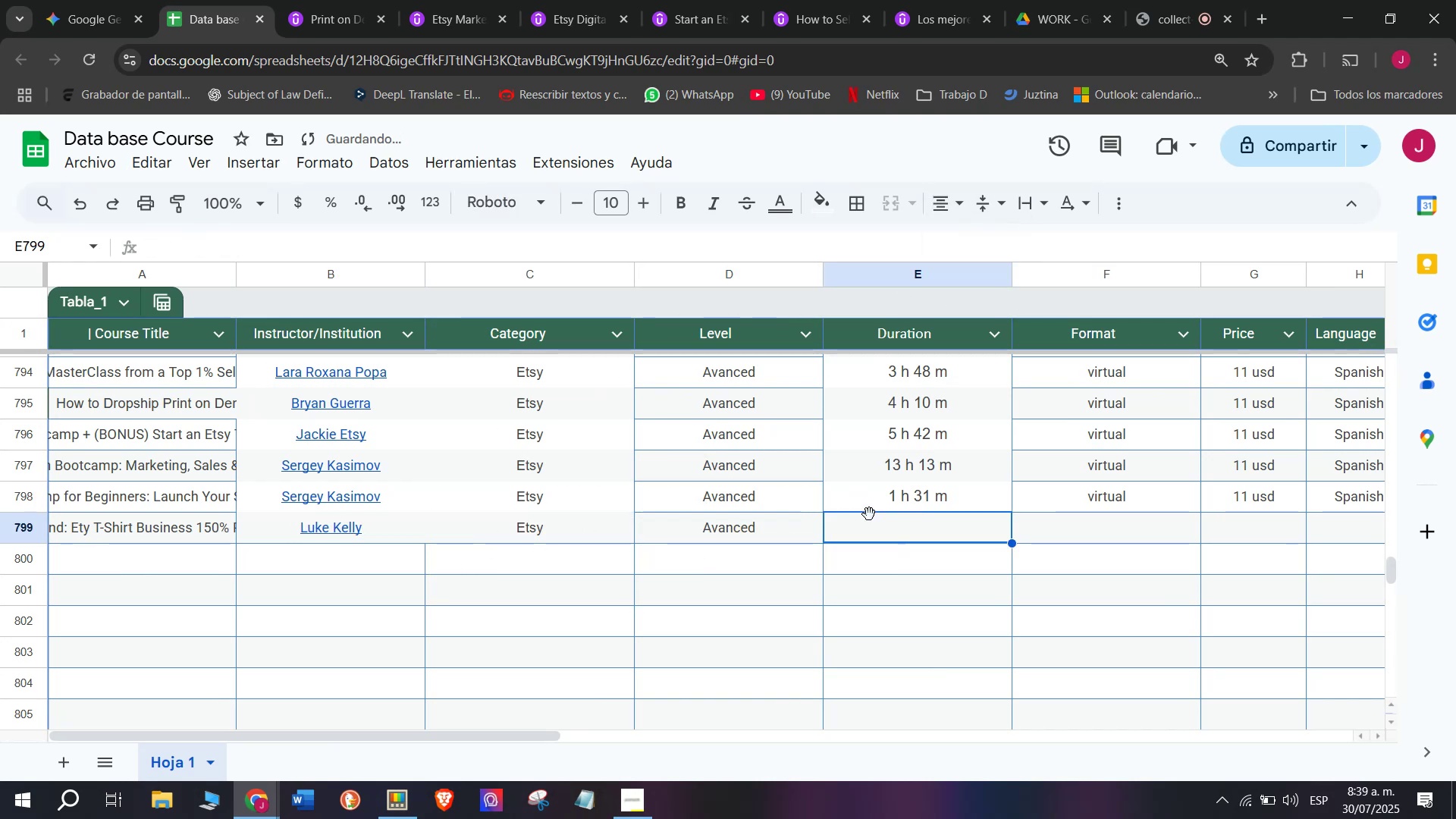 
key(Control+V)
 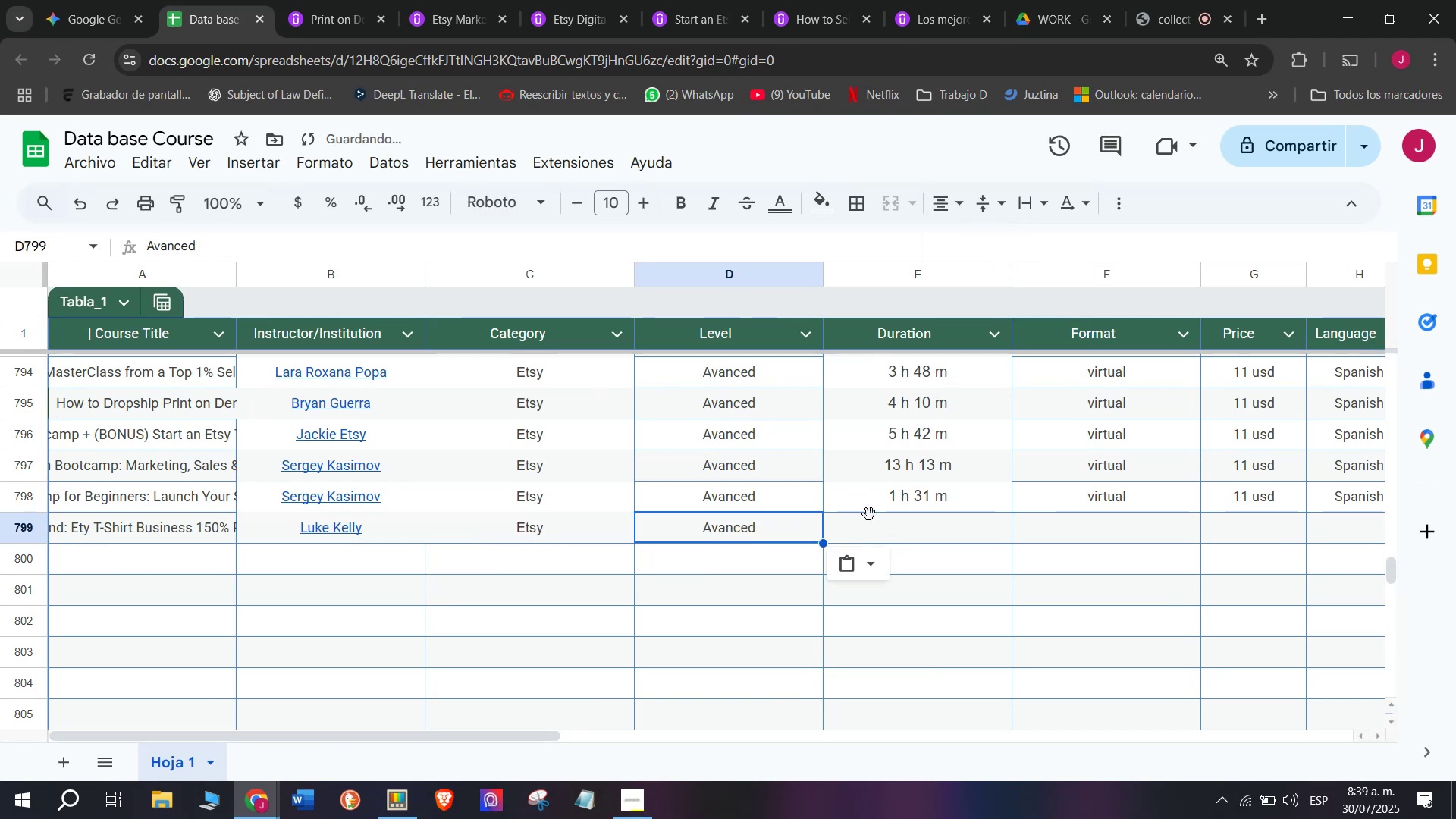 
left_click([869, 514])
 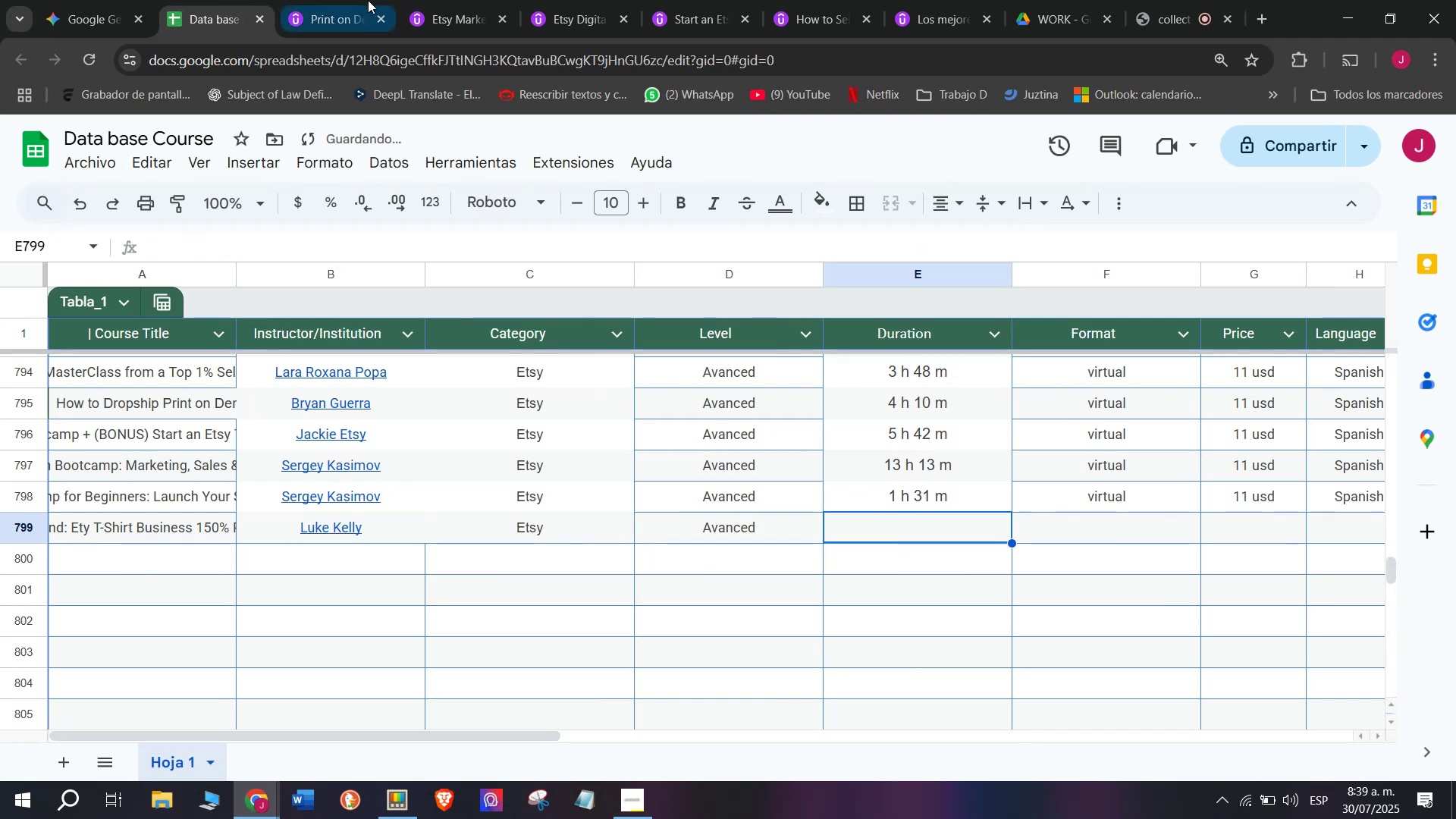 
left_click([366, 0])
 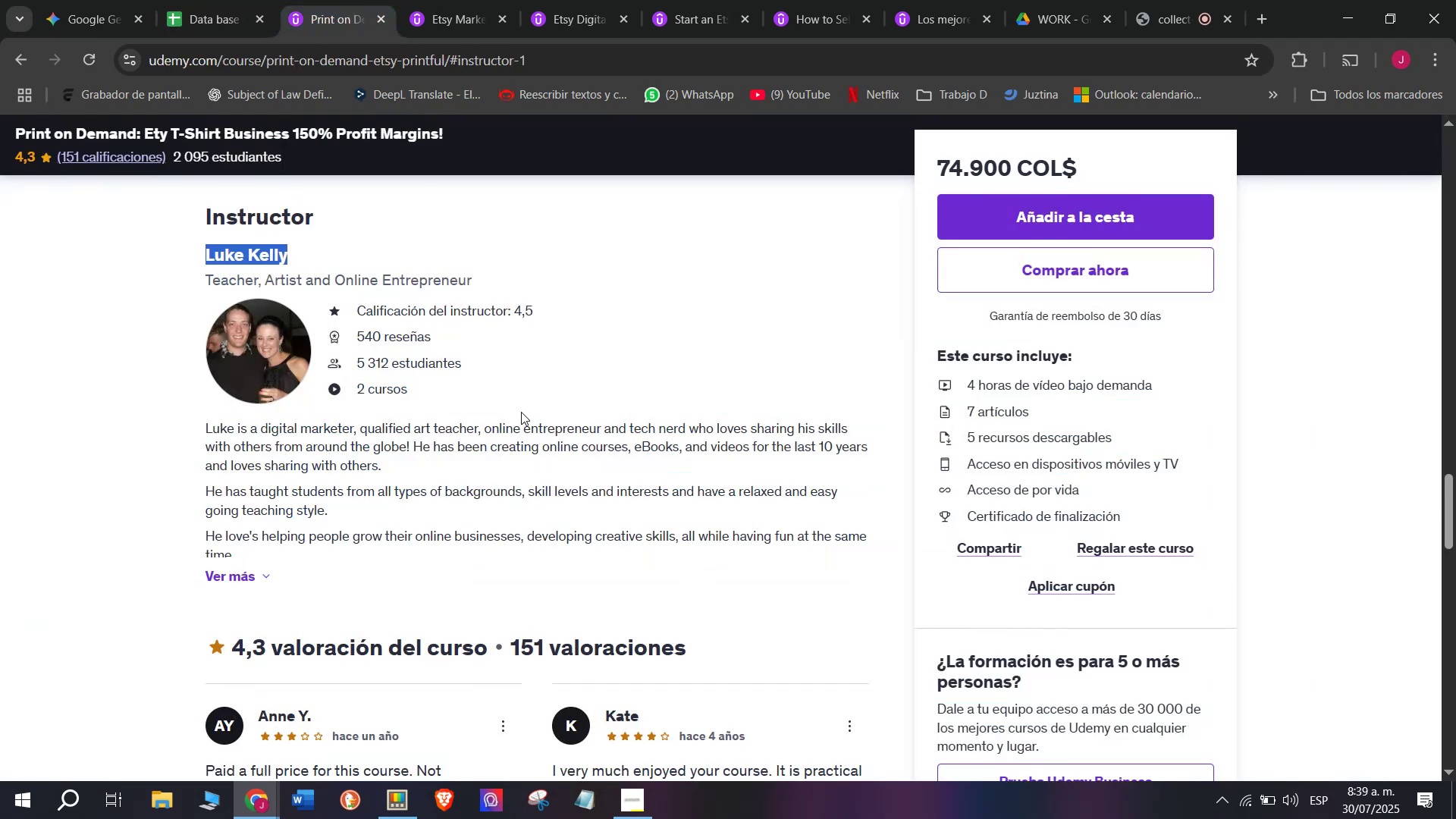 
scroll: coordinate [315, 521], scroll_direction: up, amount: 9.0
 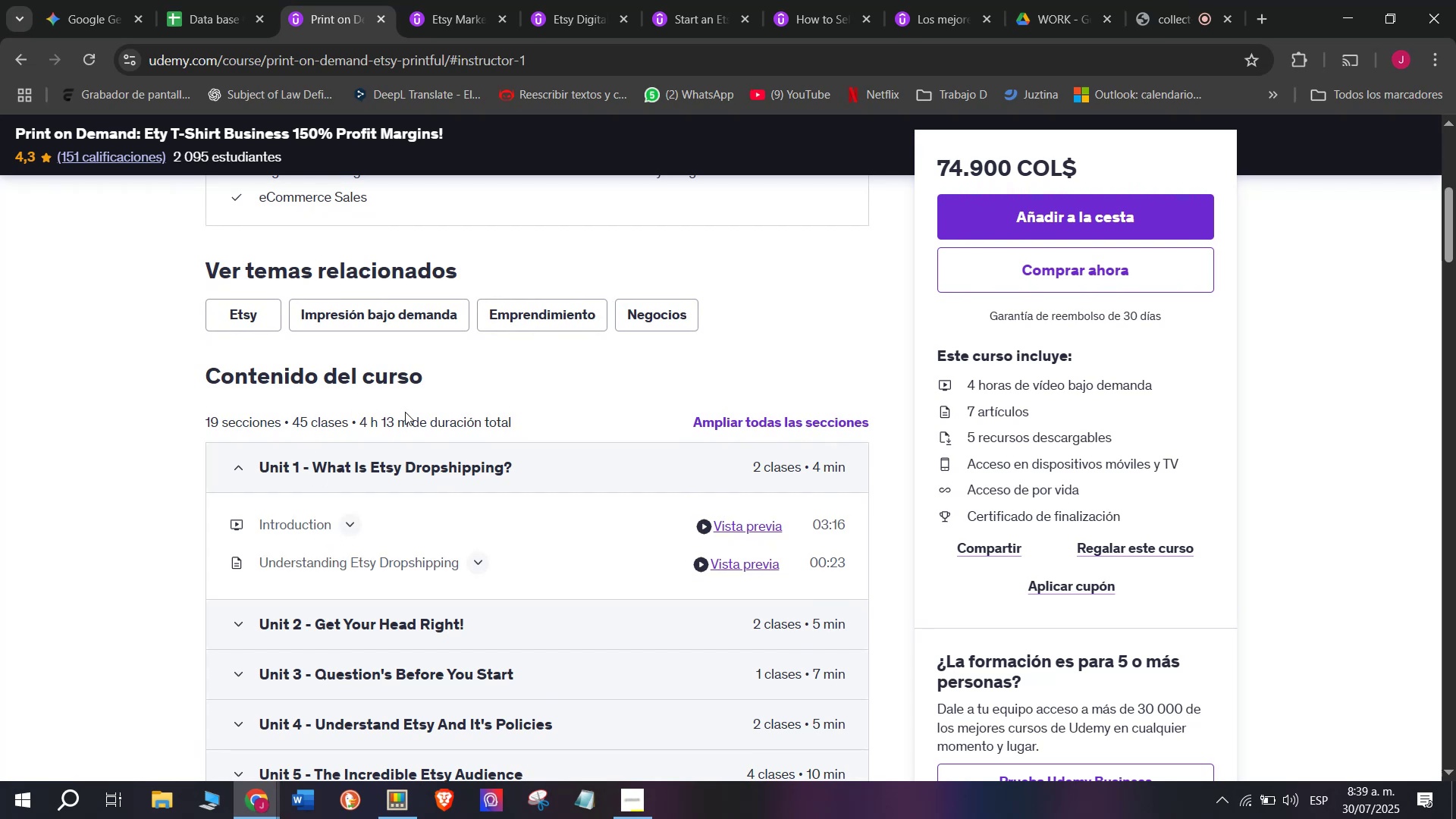 
left_click_drag(start_coordinate=[407, 416], to_coordinate=[359, 420])
 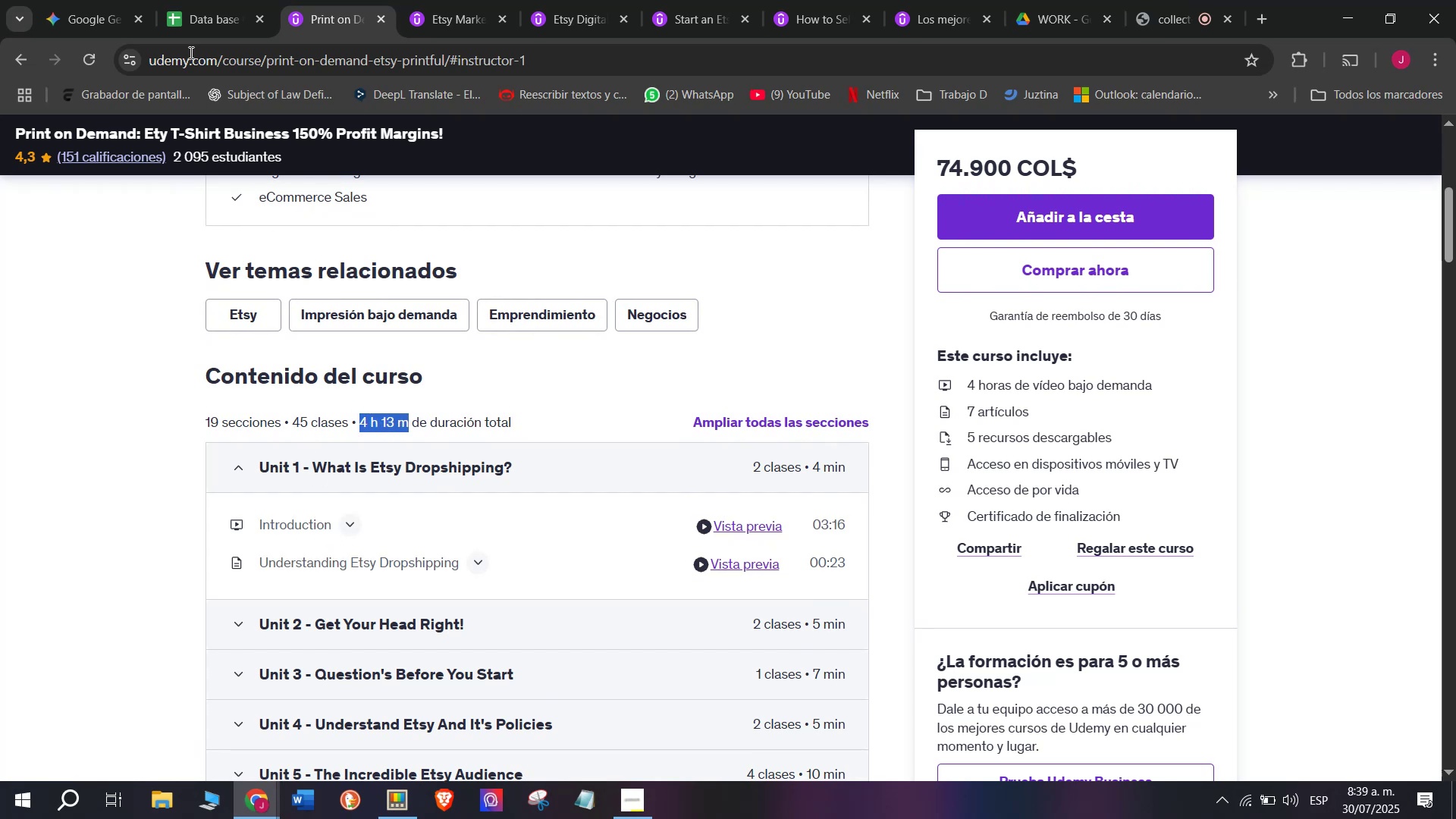 
key(Break)
 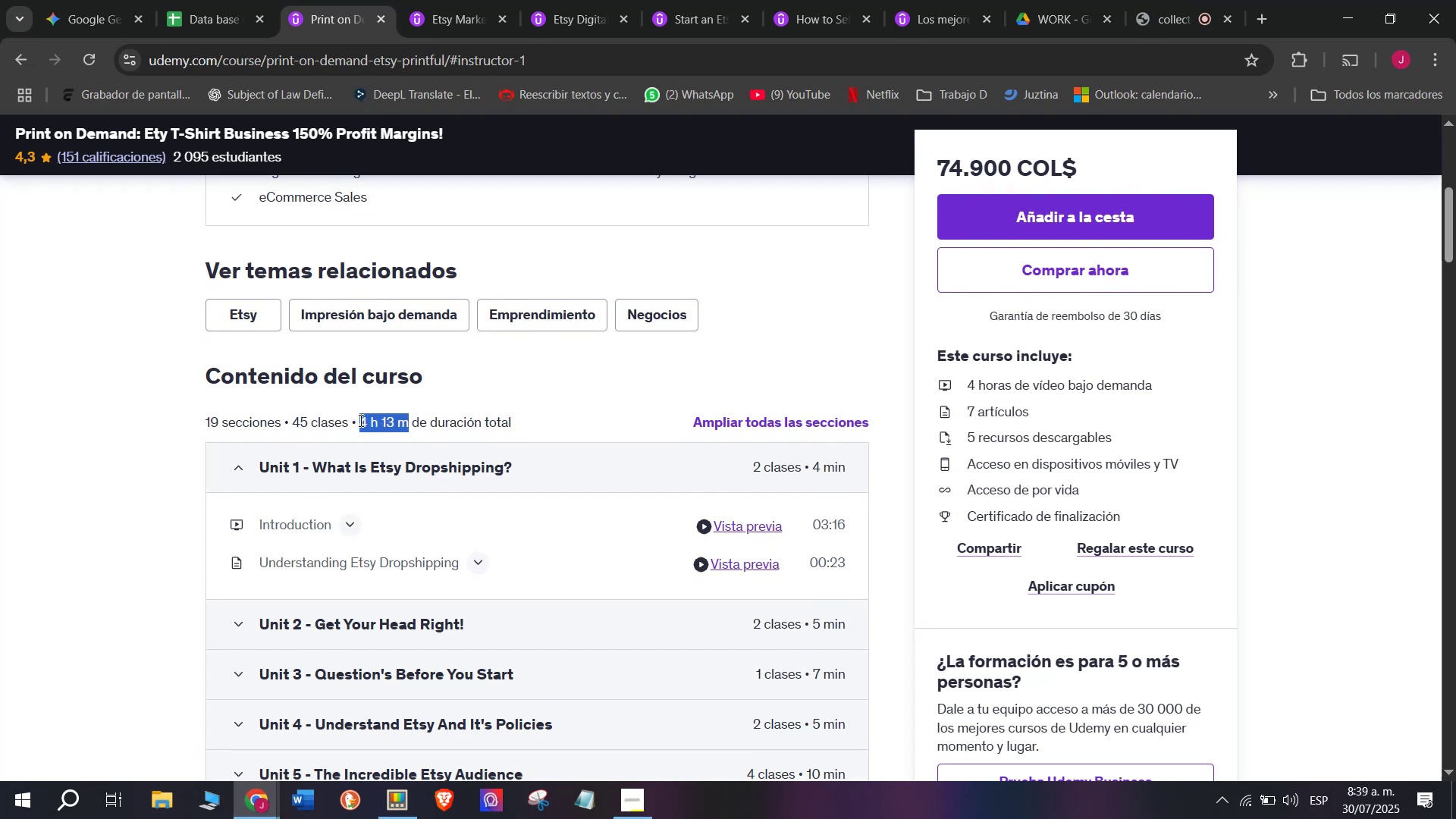 
key(Control+ControlLeft)
 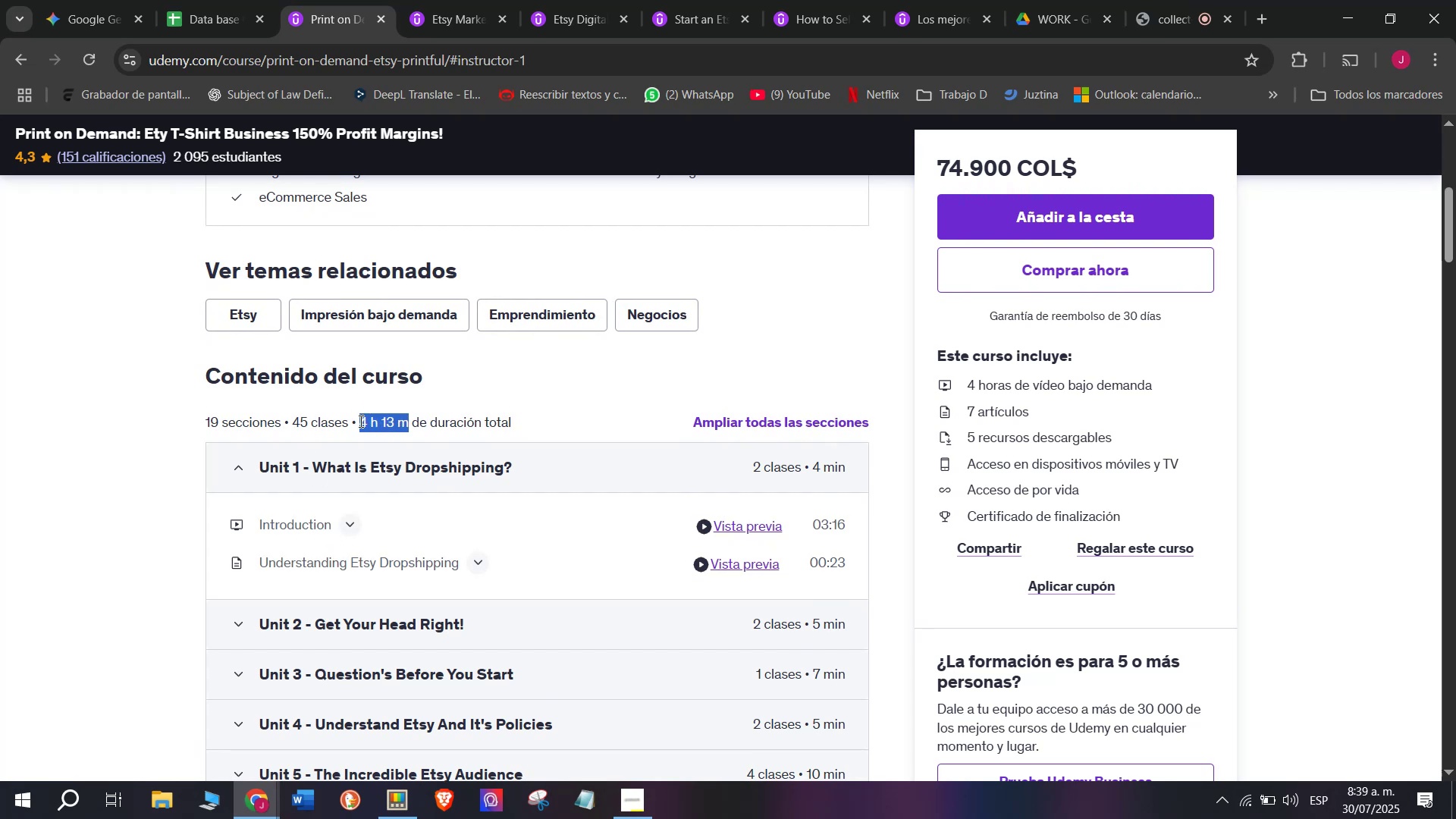 
key(Control+C)
 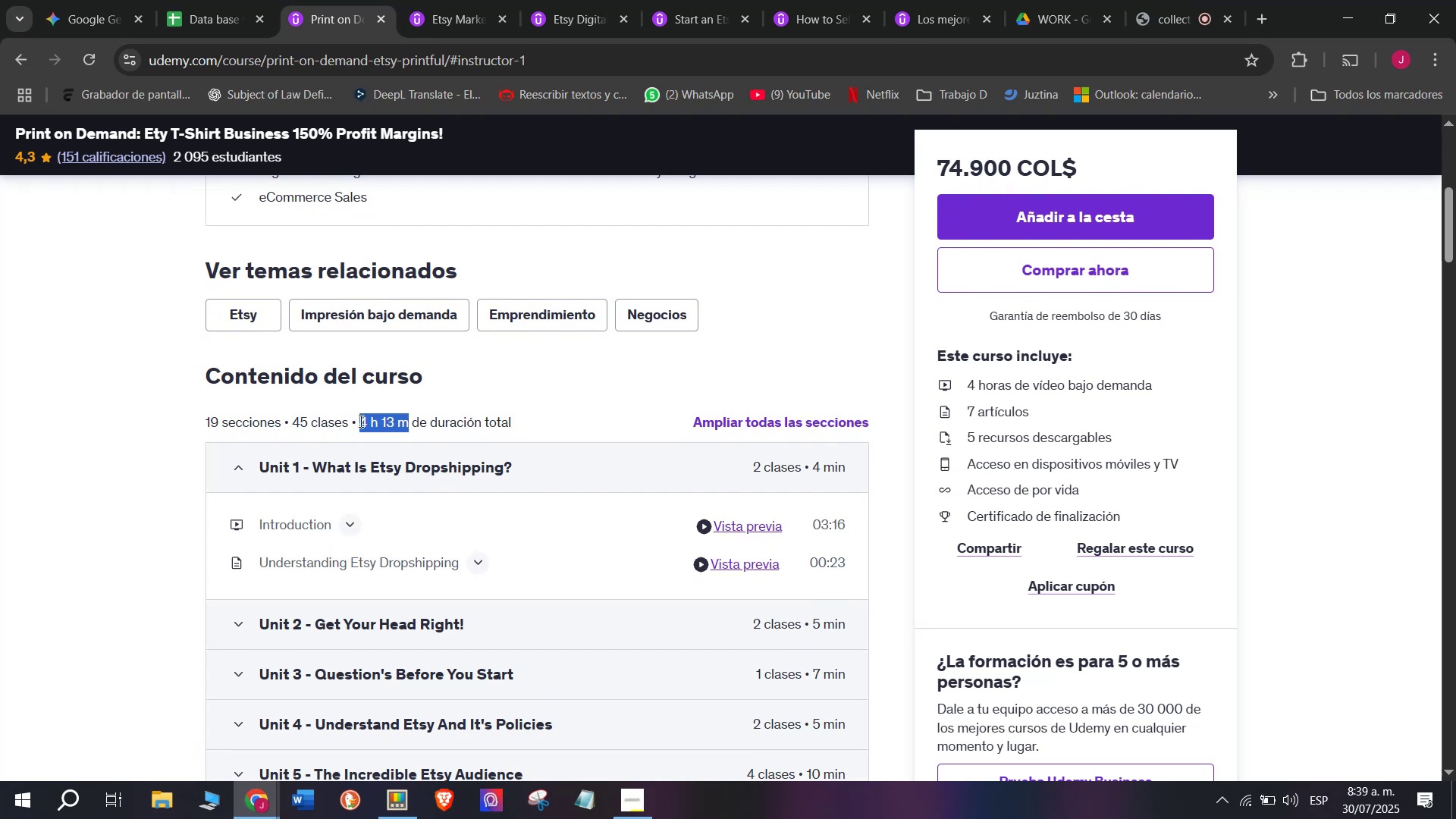 
key(Control+ControlLeft)
 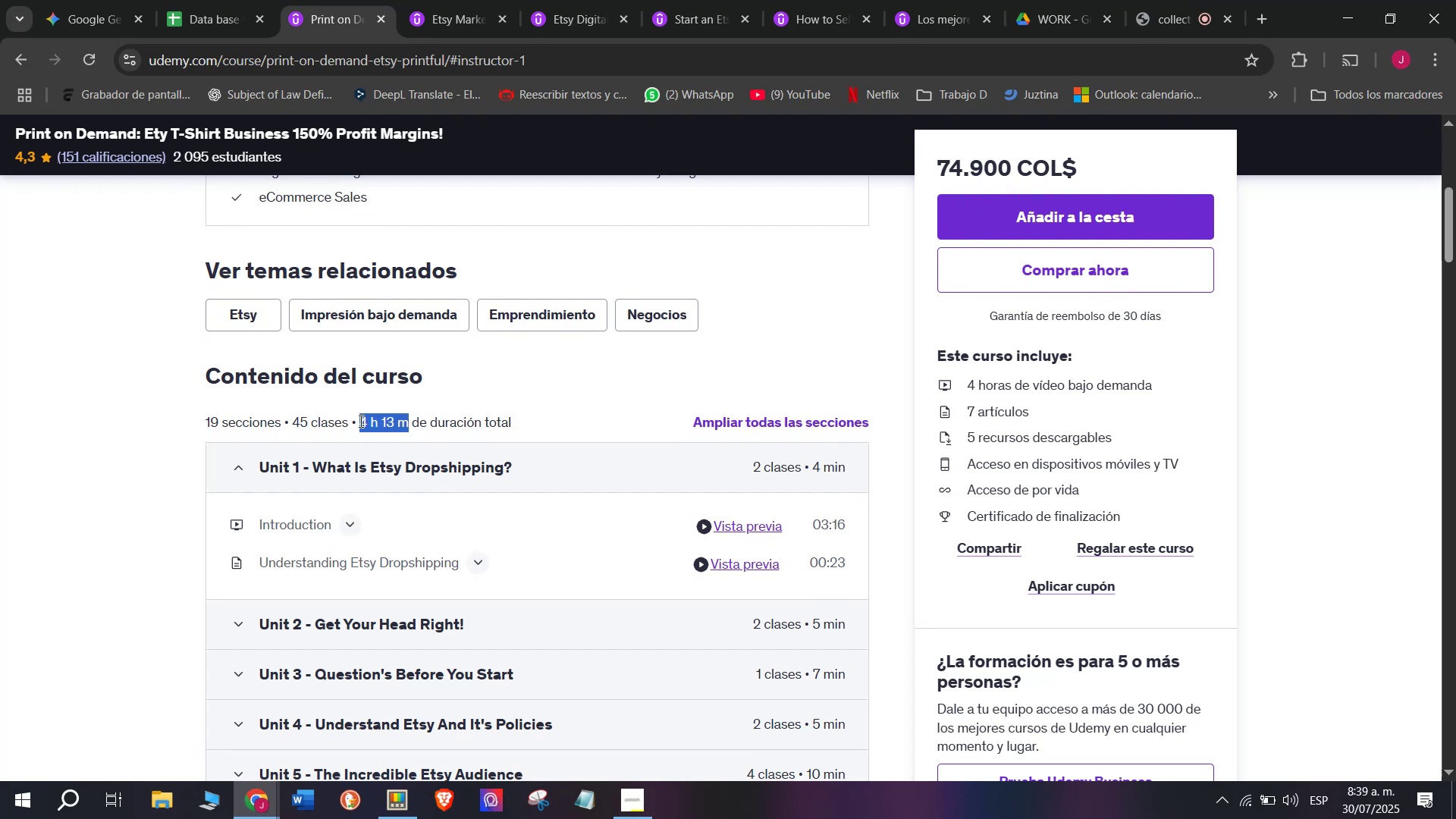 
key(Break)
 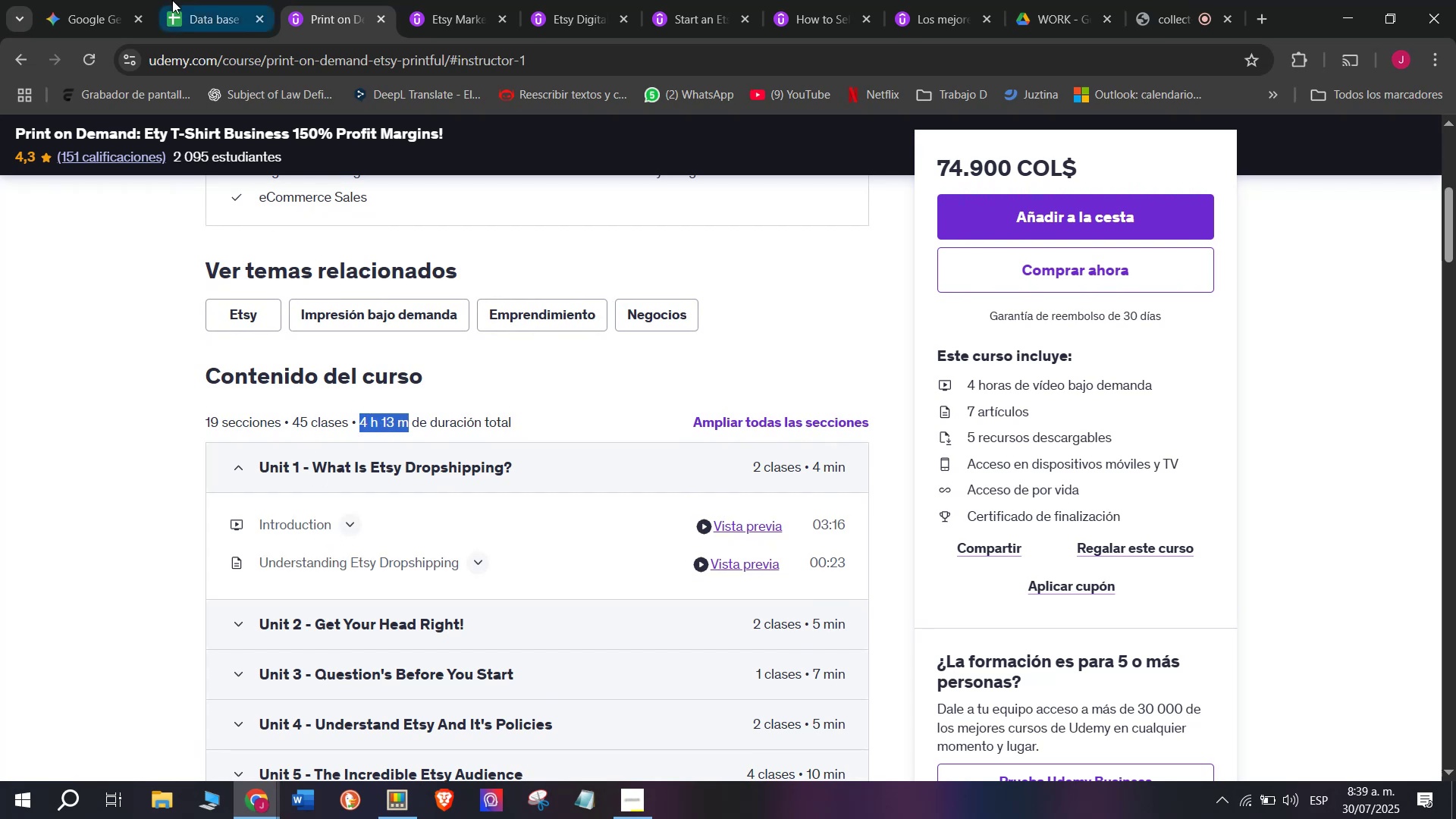 
key(Control+C)
 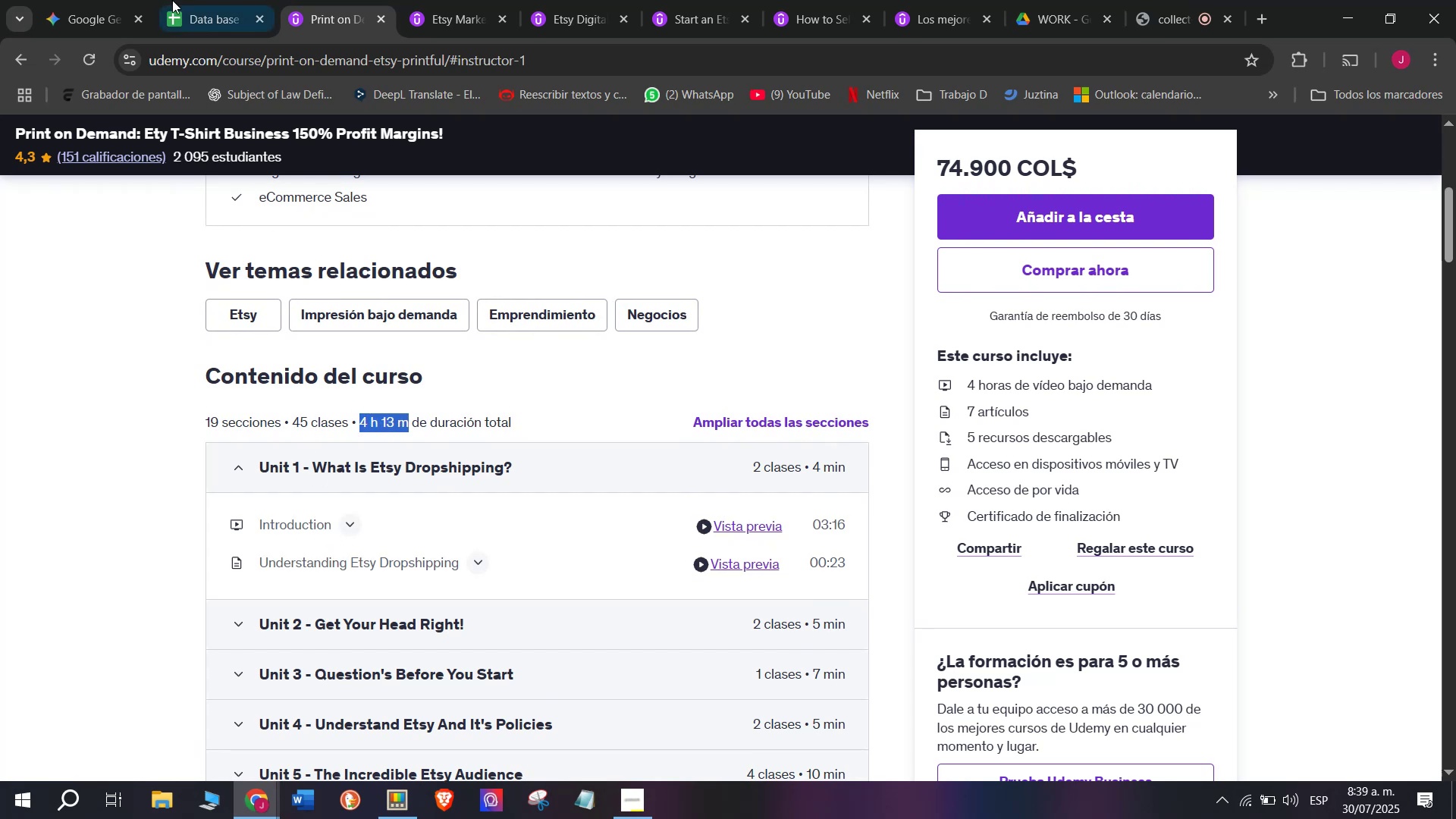 
left_click_drag(start_coordinate=[175, 0], to_coordinate=[219, 16])
 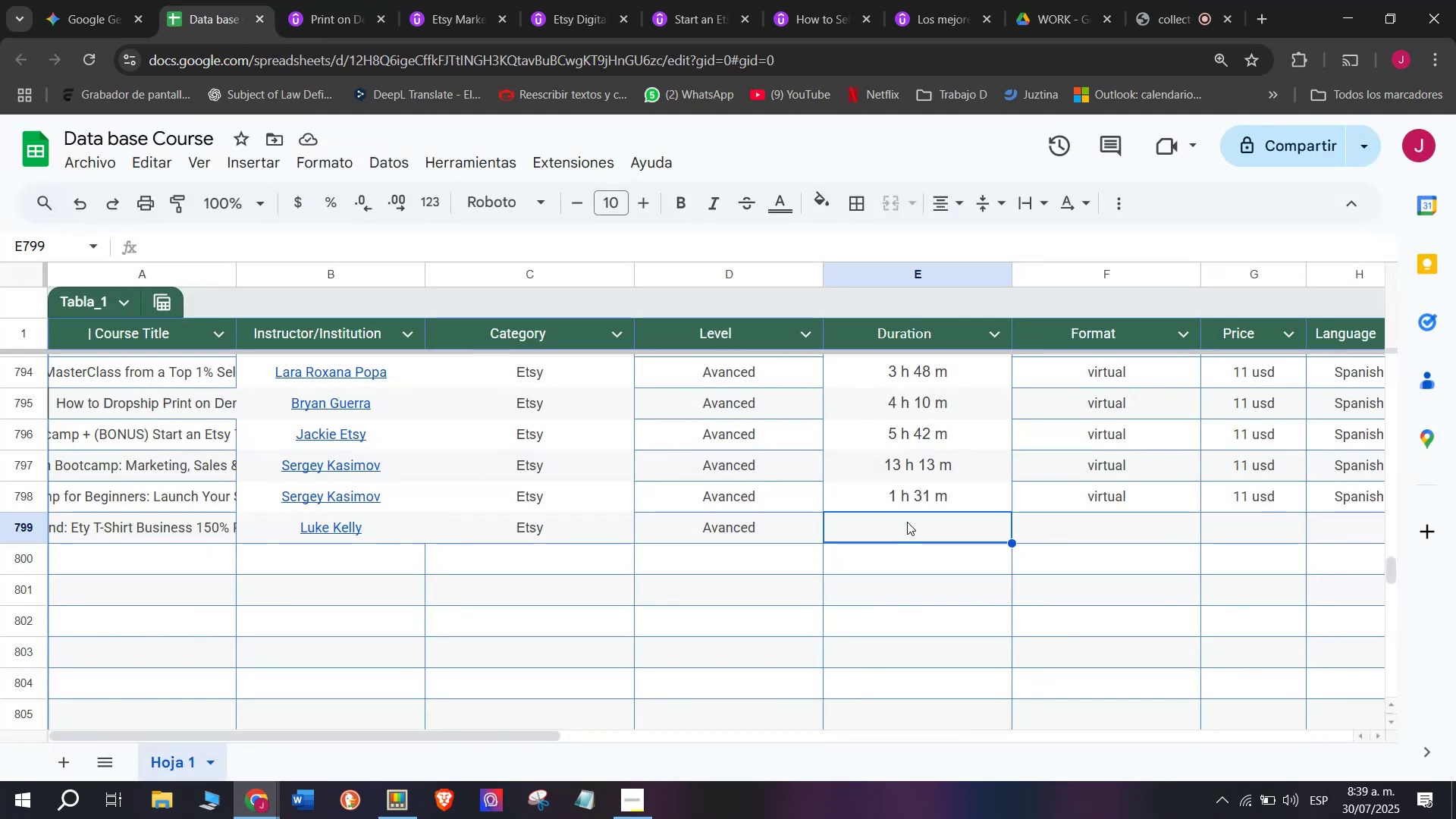 
key(Z)
 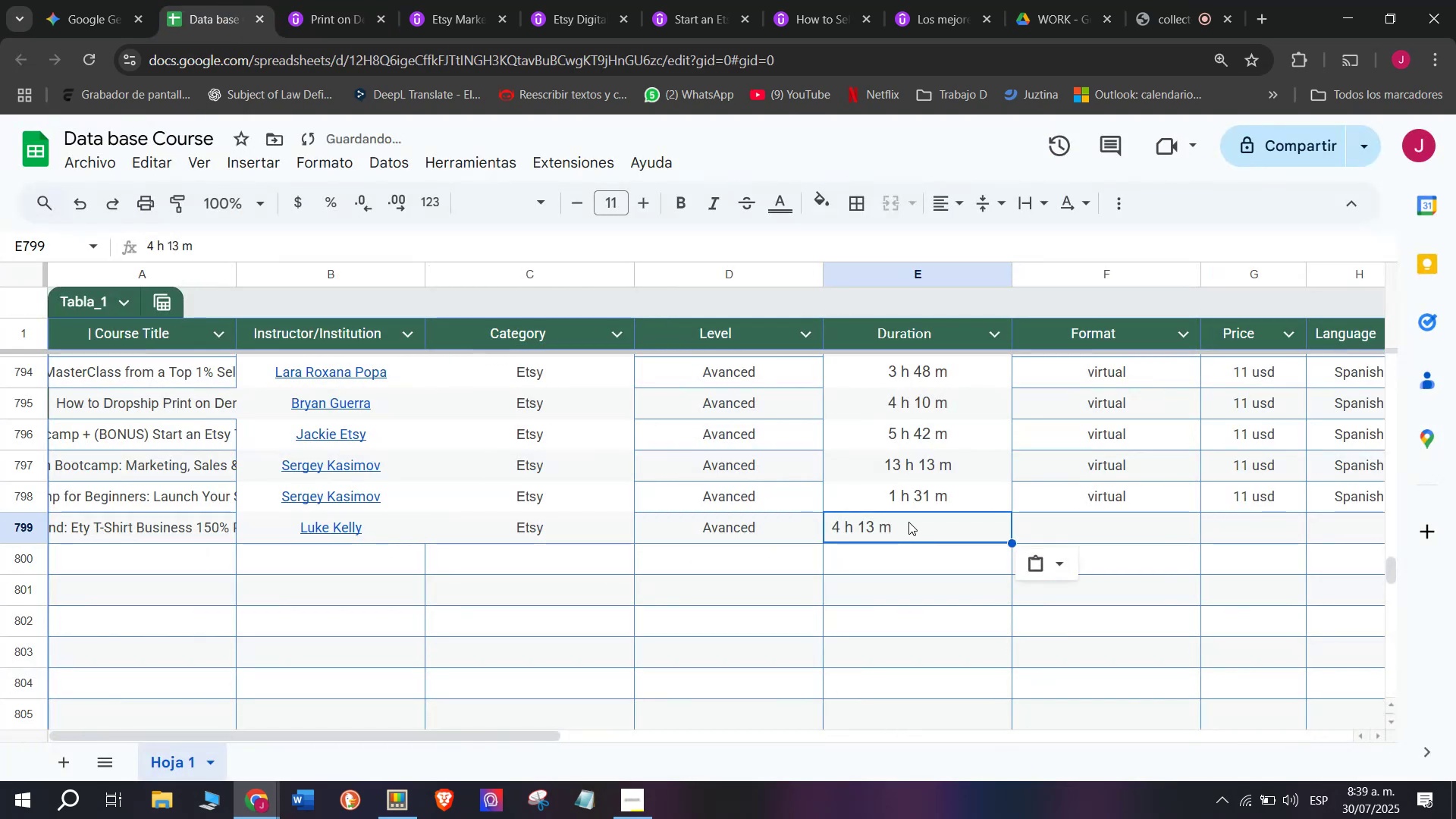 
key(Control+ControlLeft)
 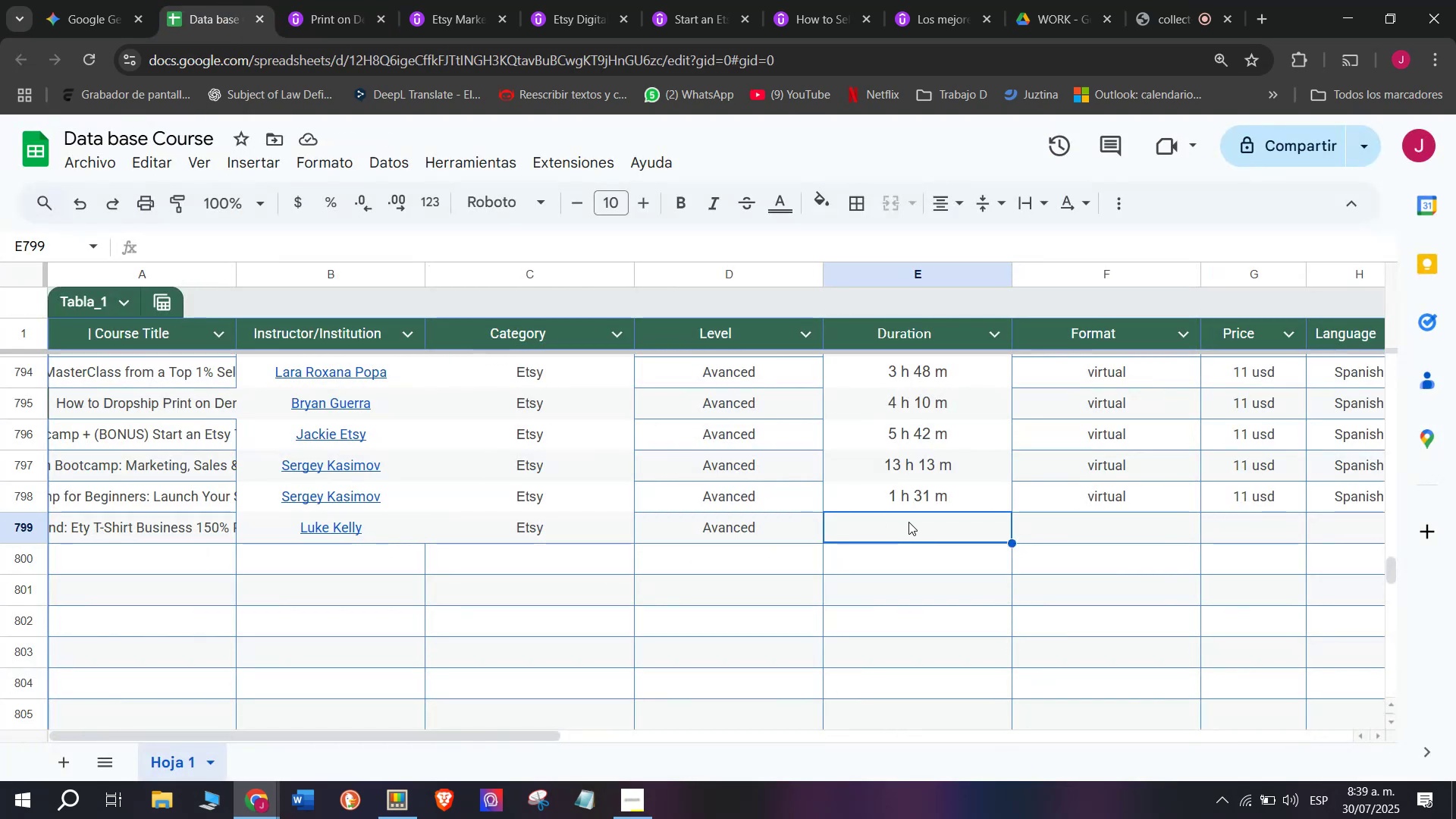 
key(Control+V)
 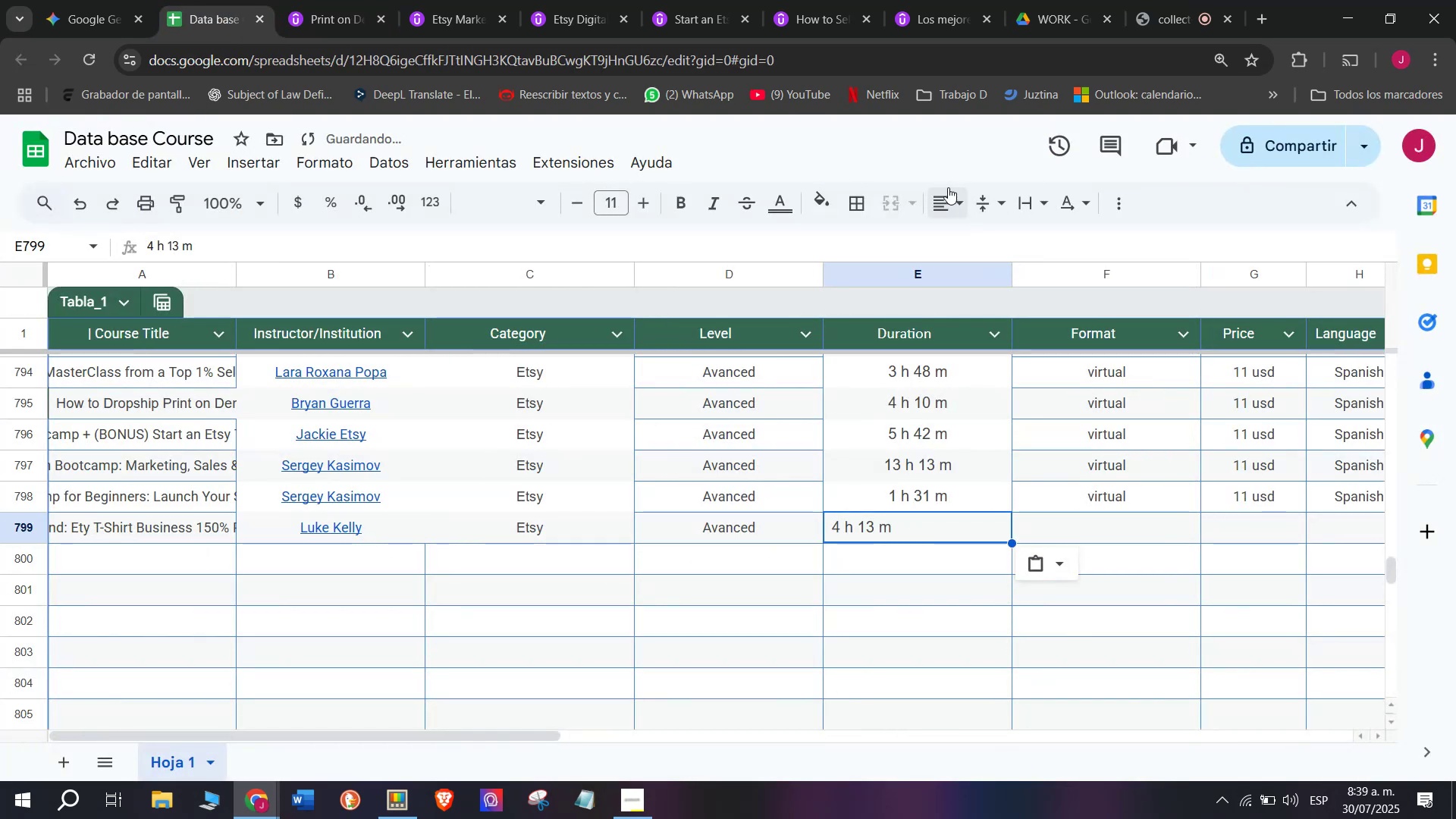 
double_click([982, 240])
 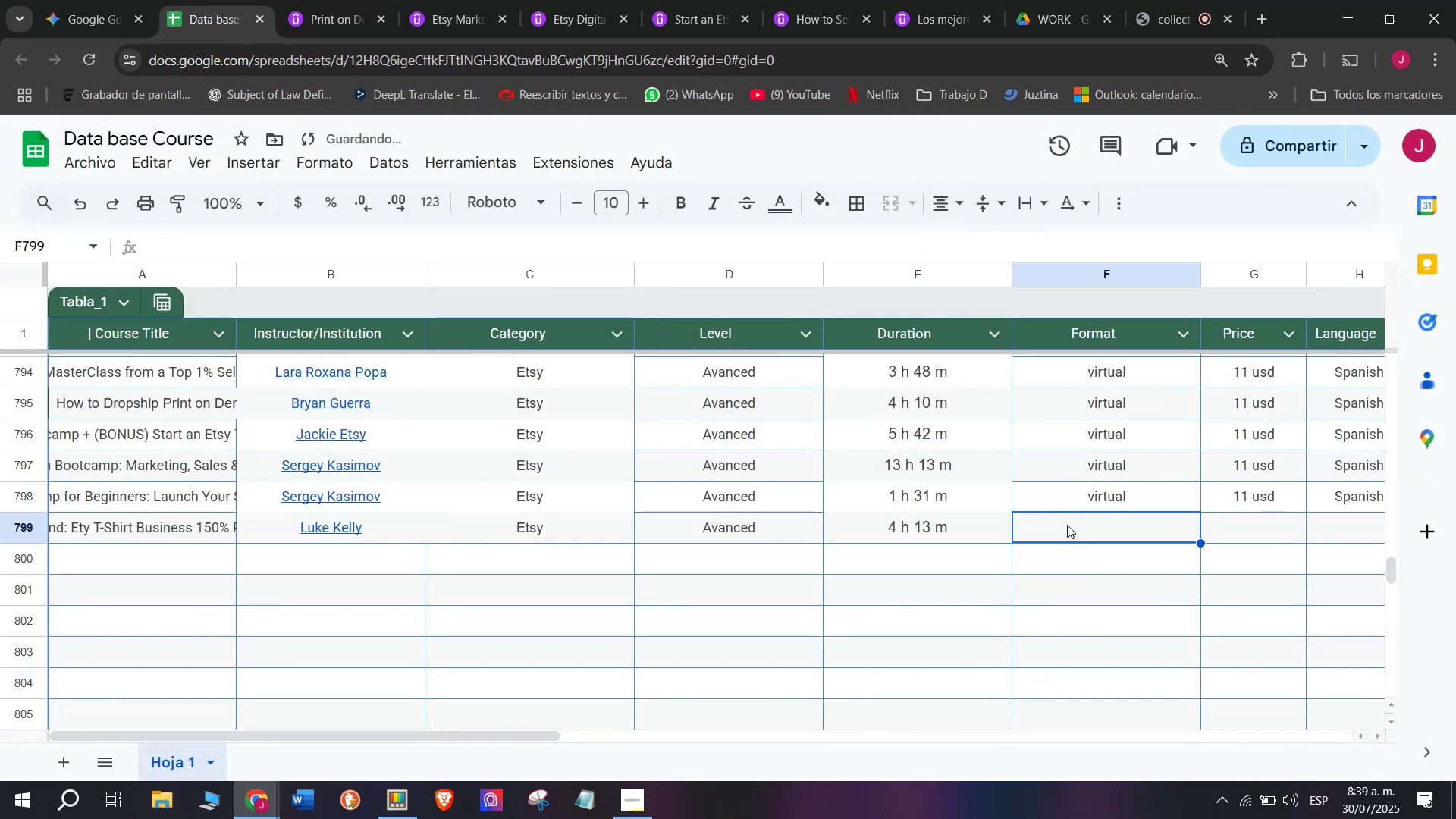 
double_click([1071, 489])
 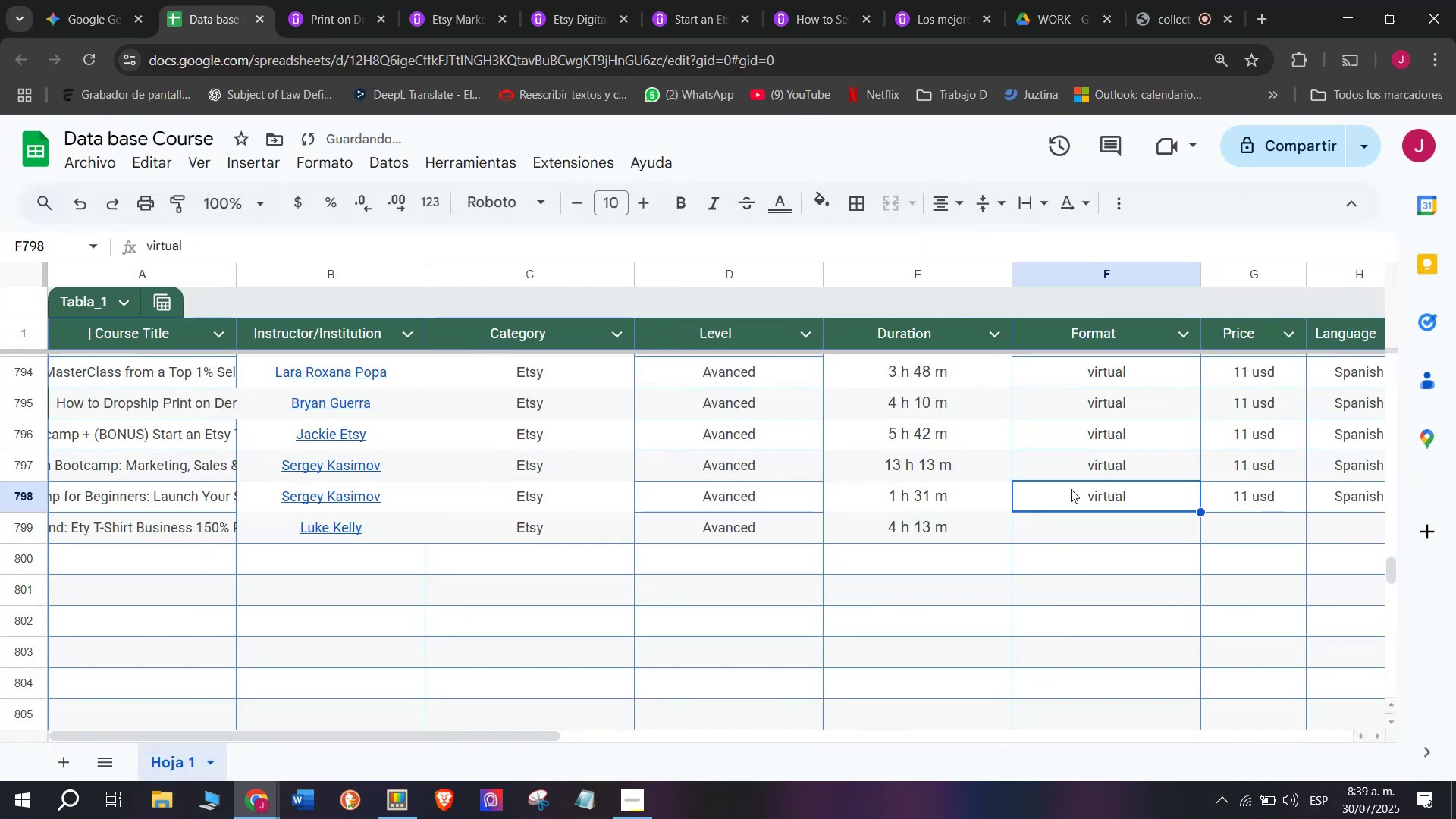 
key(Break)
 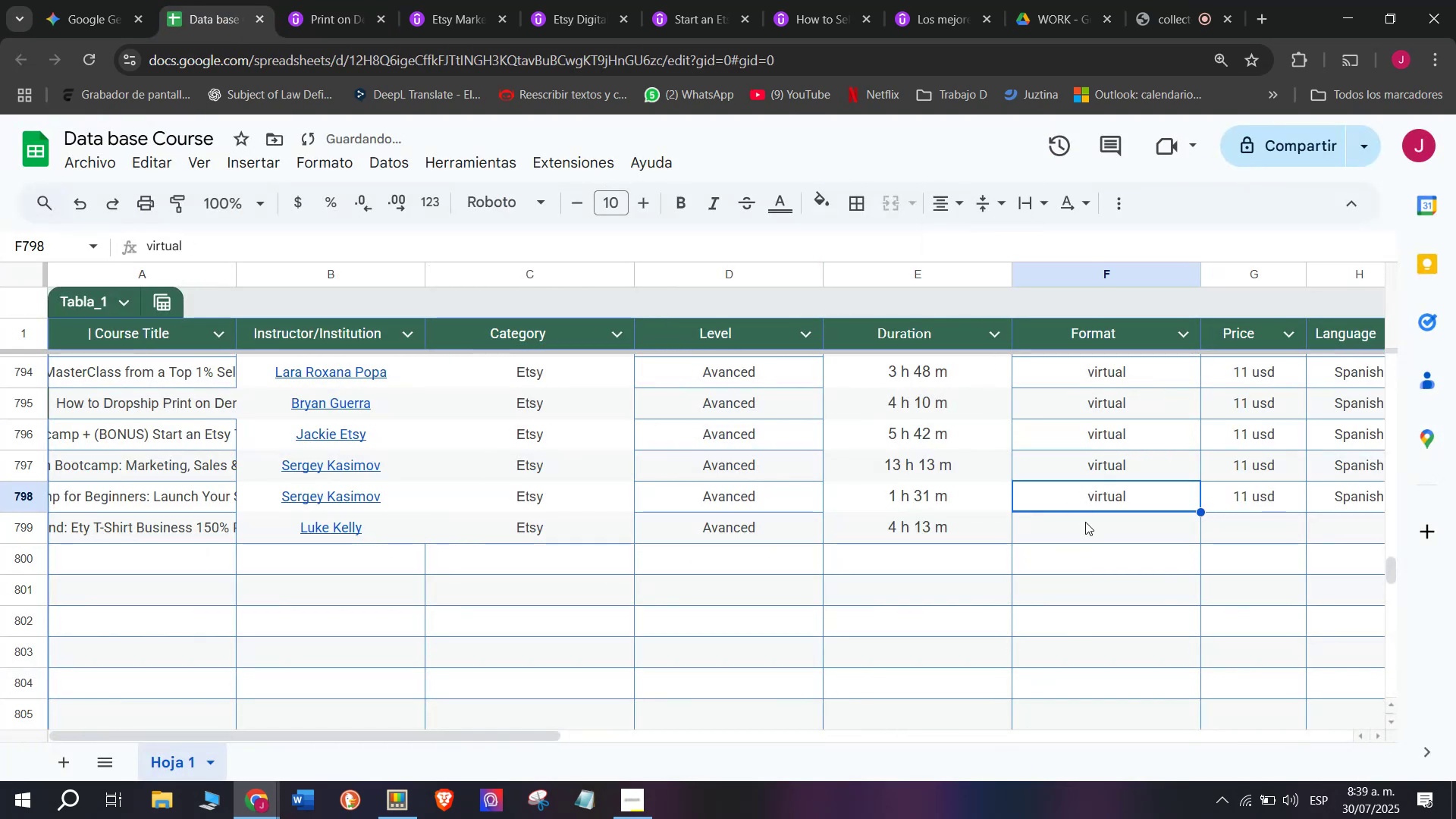 
key(Control+ControlLeft)
 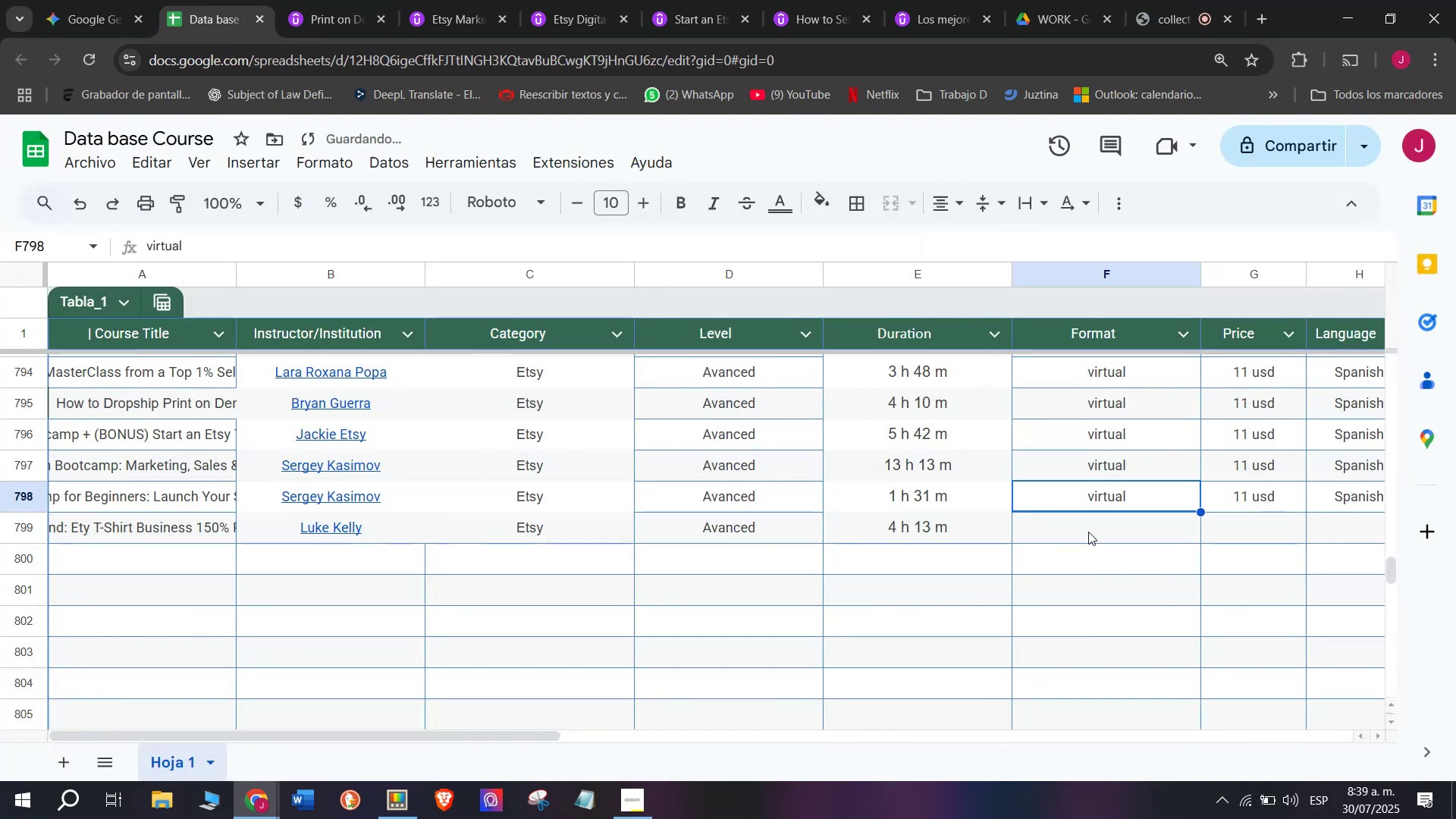 
key(Control+C)
 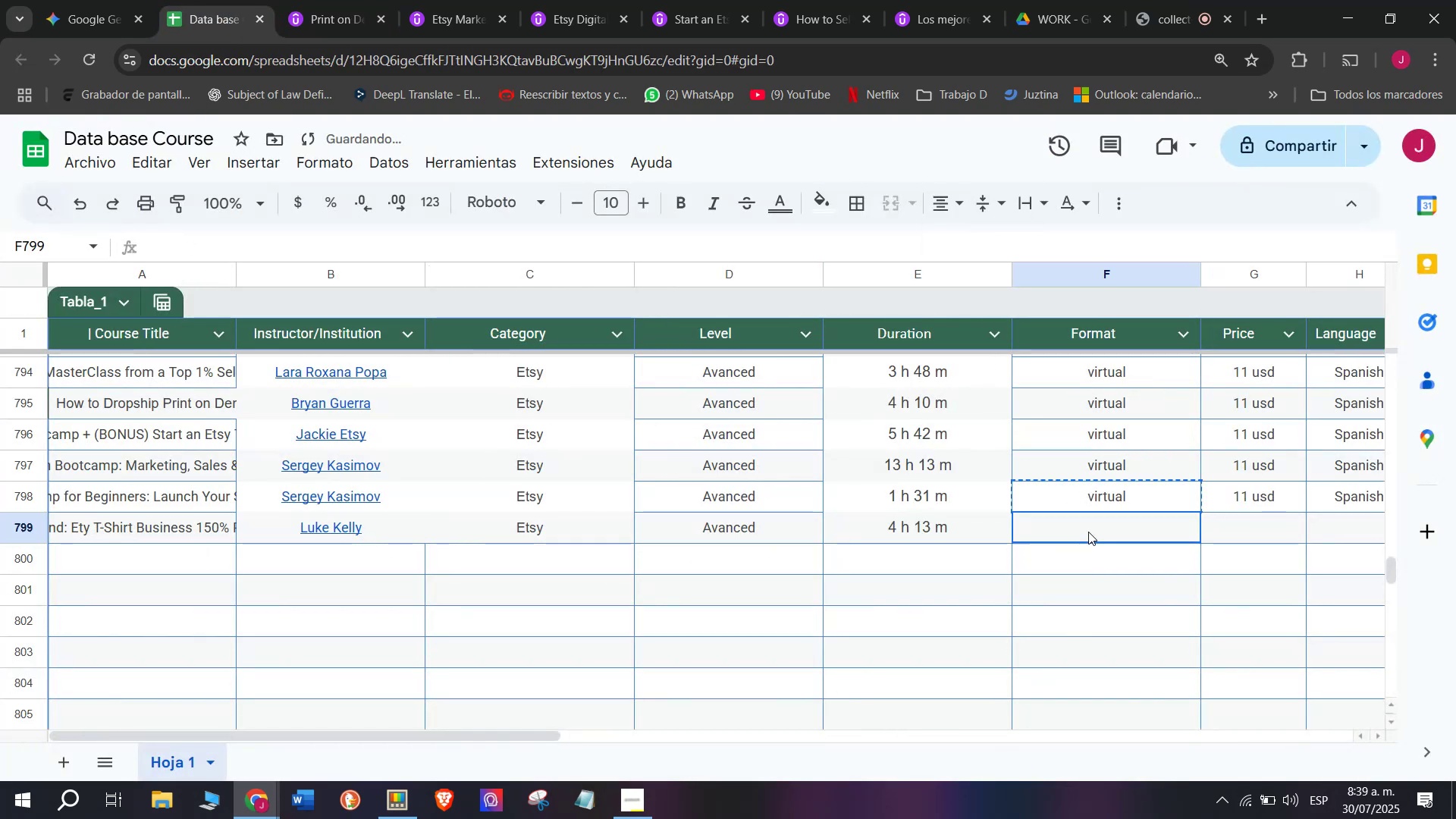 
triple_click([1088, 532])
 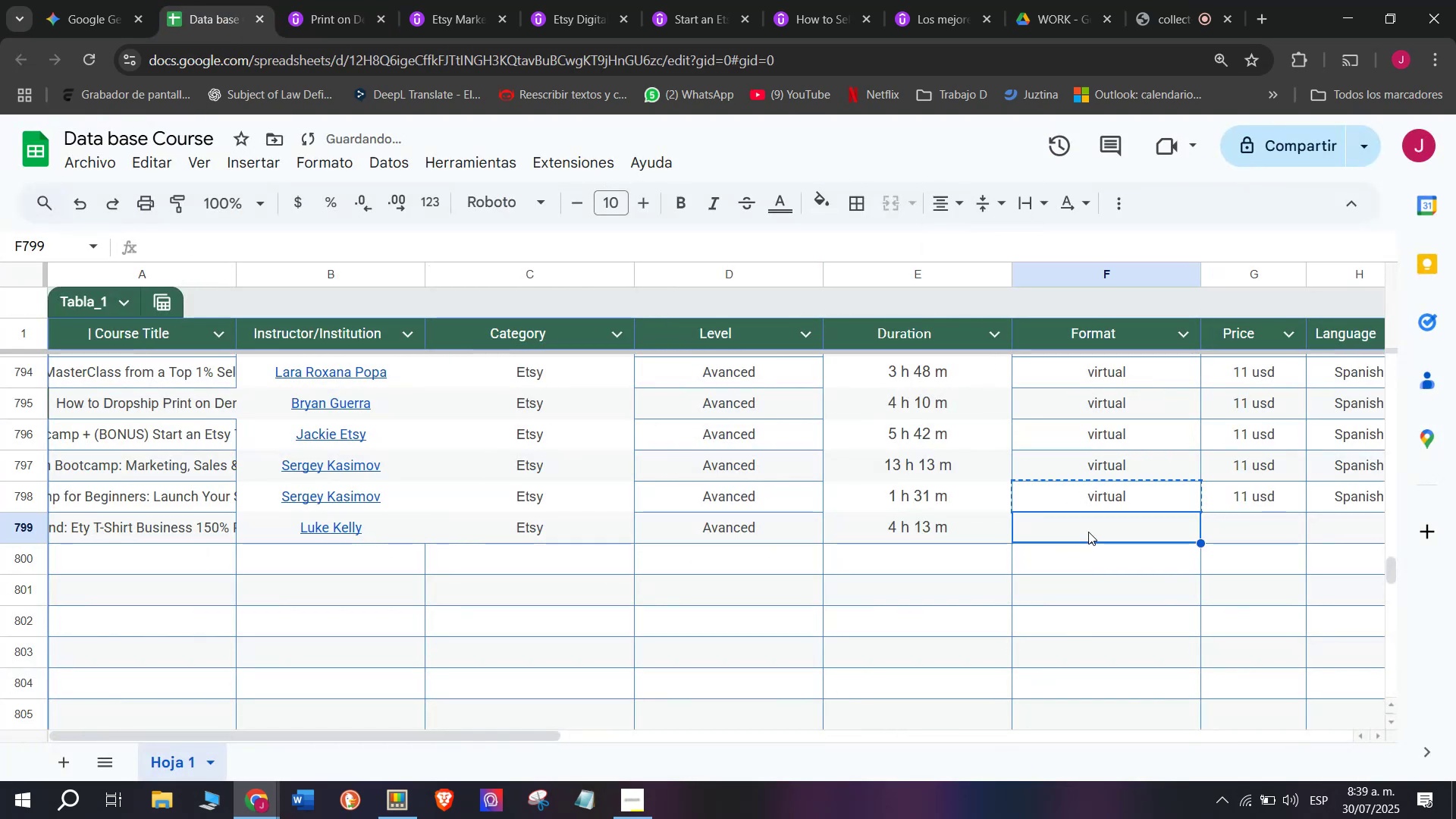 
key(Z)
 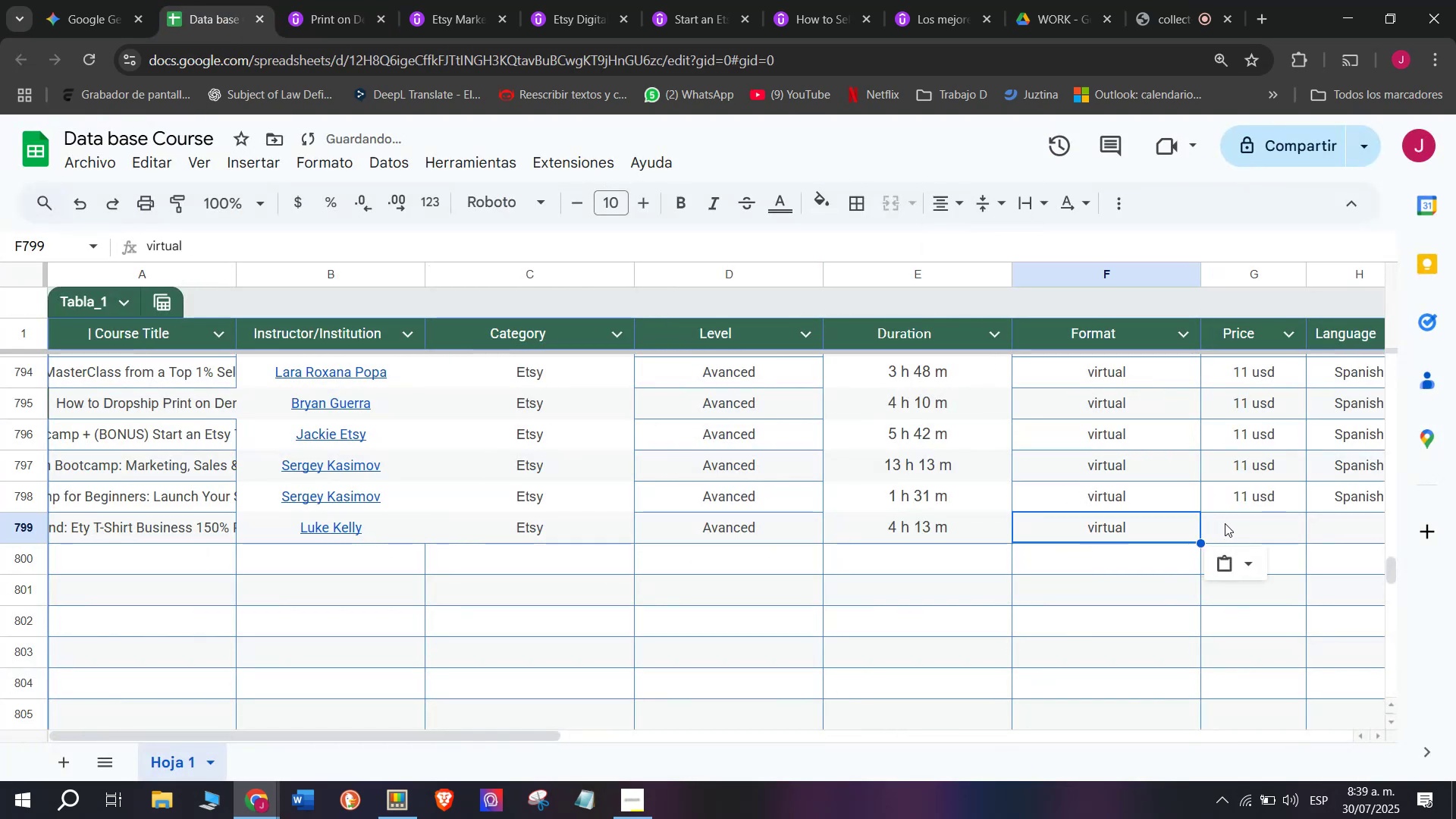 
key(Control+ControlLeft)
 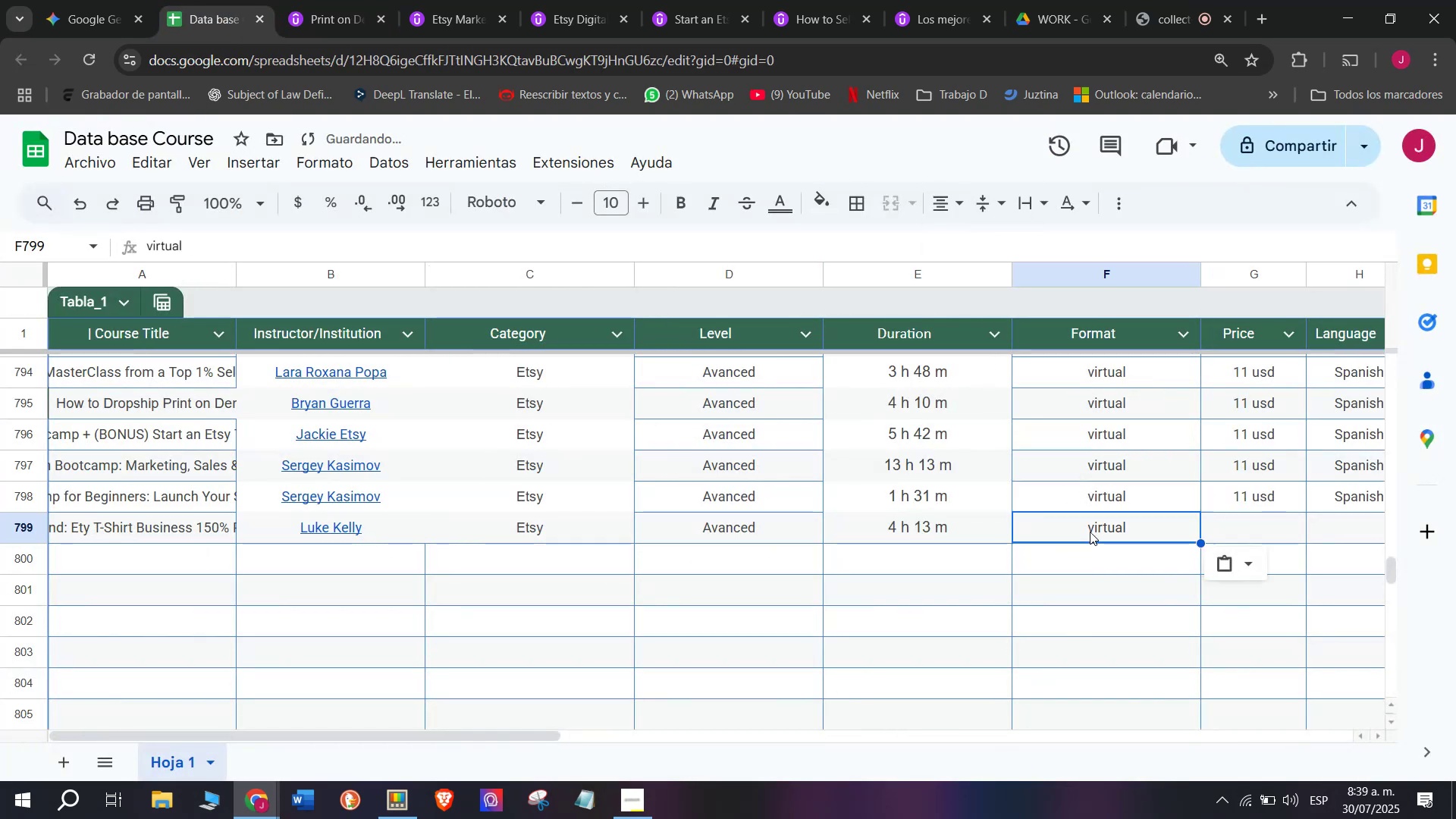 
key(Control+V)
 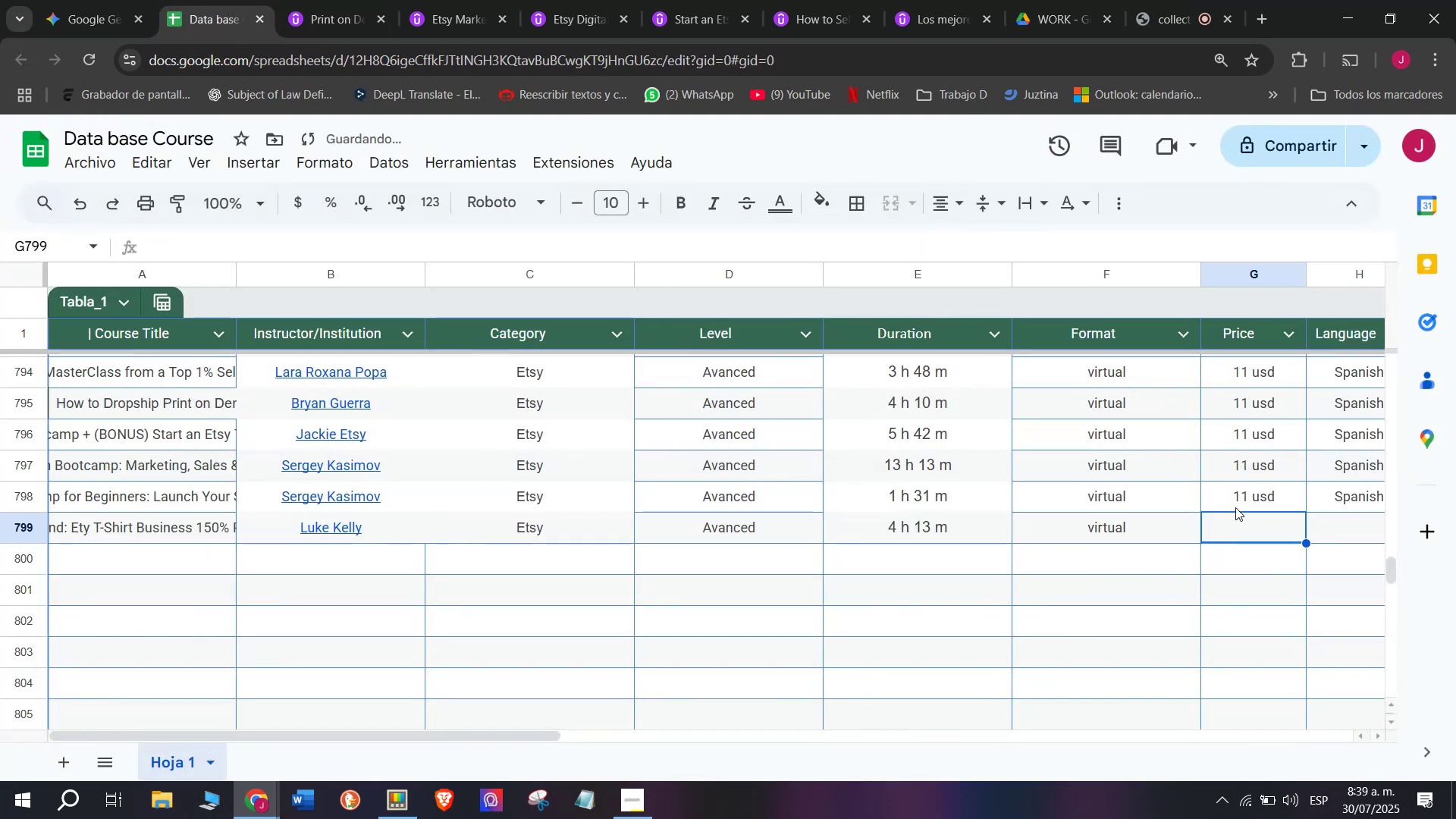 
double_click([1234, 502])
 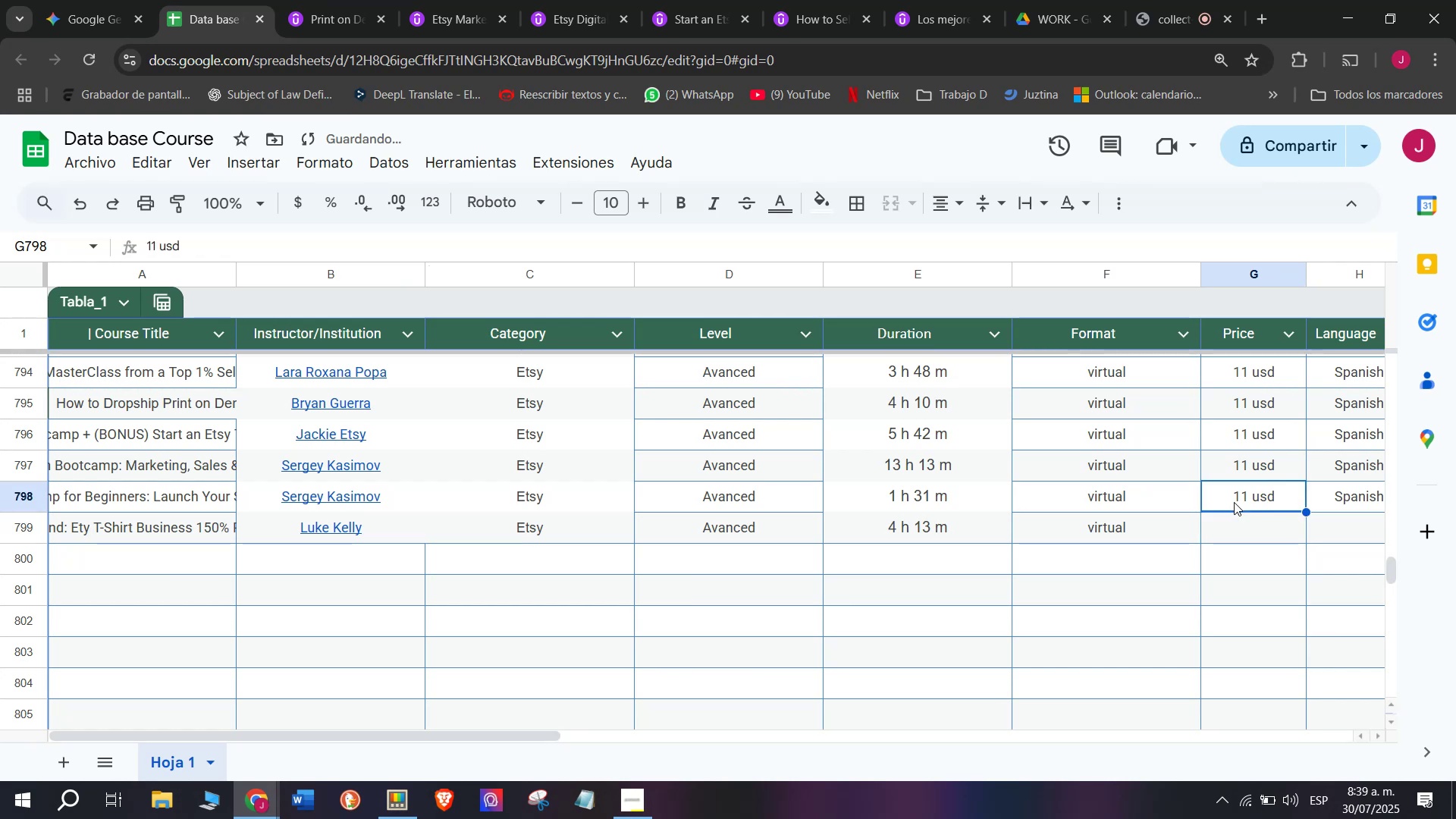 
key(Control+ControlLeft)
 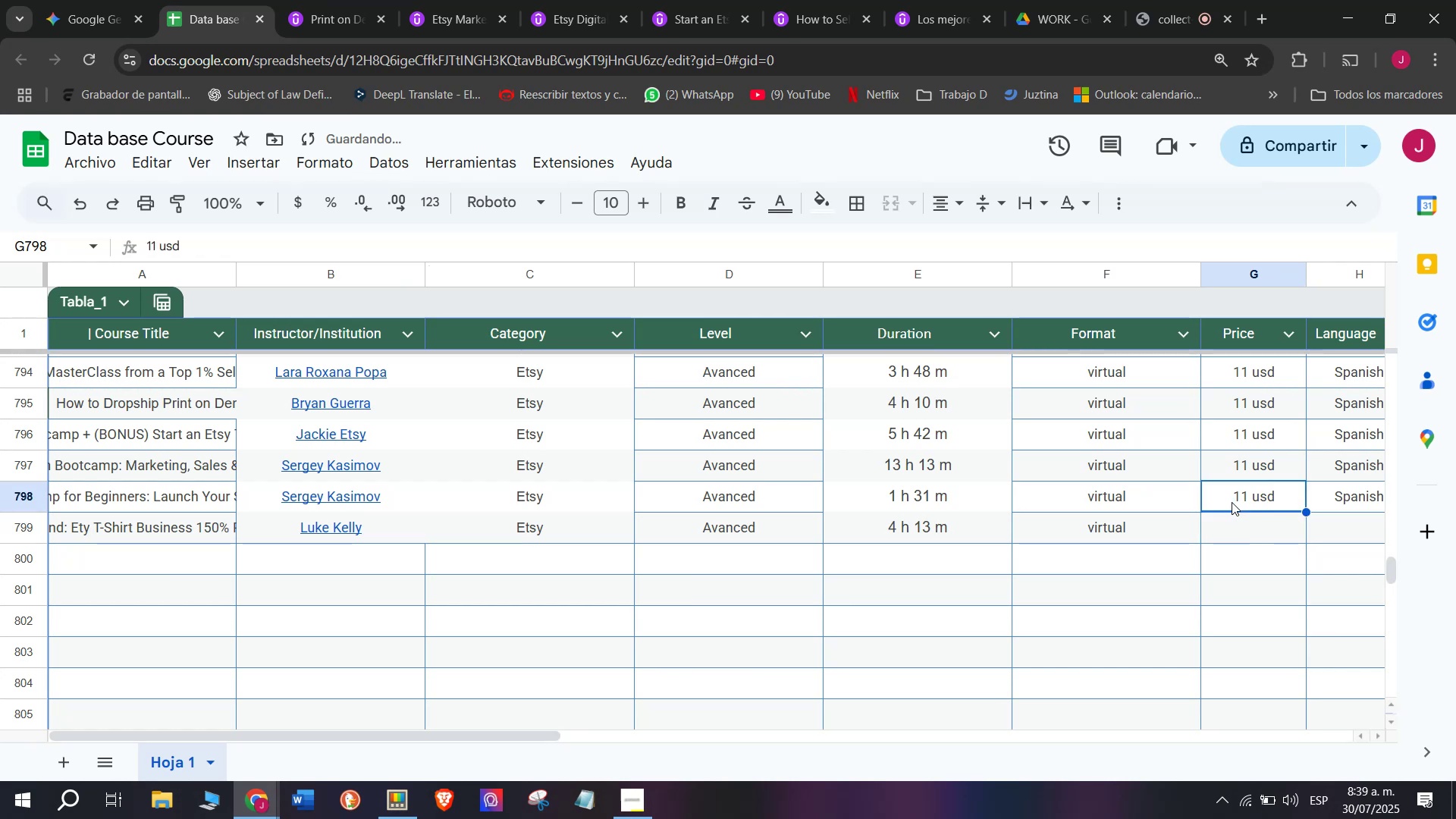 
key(Break)
 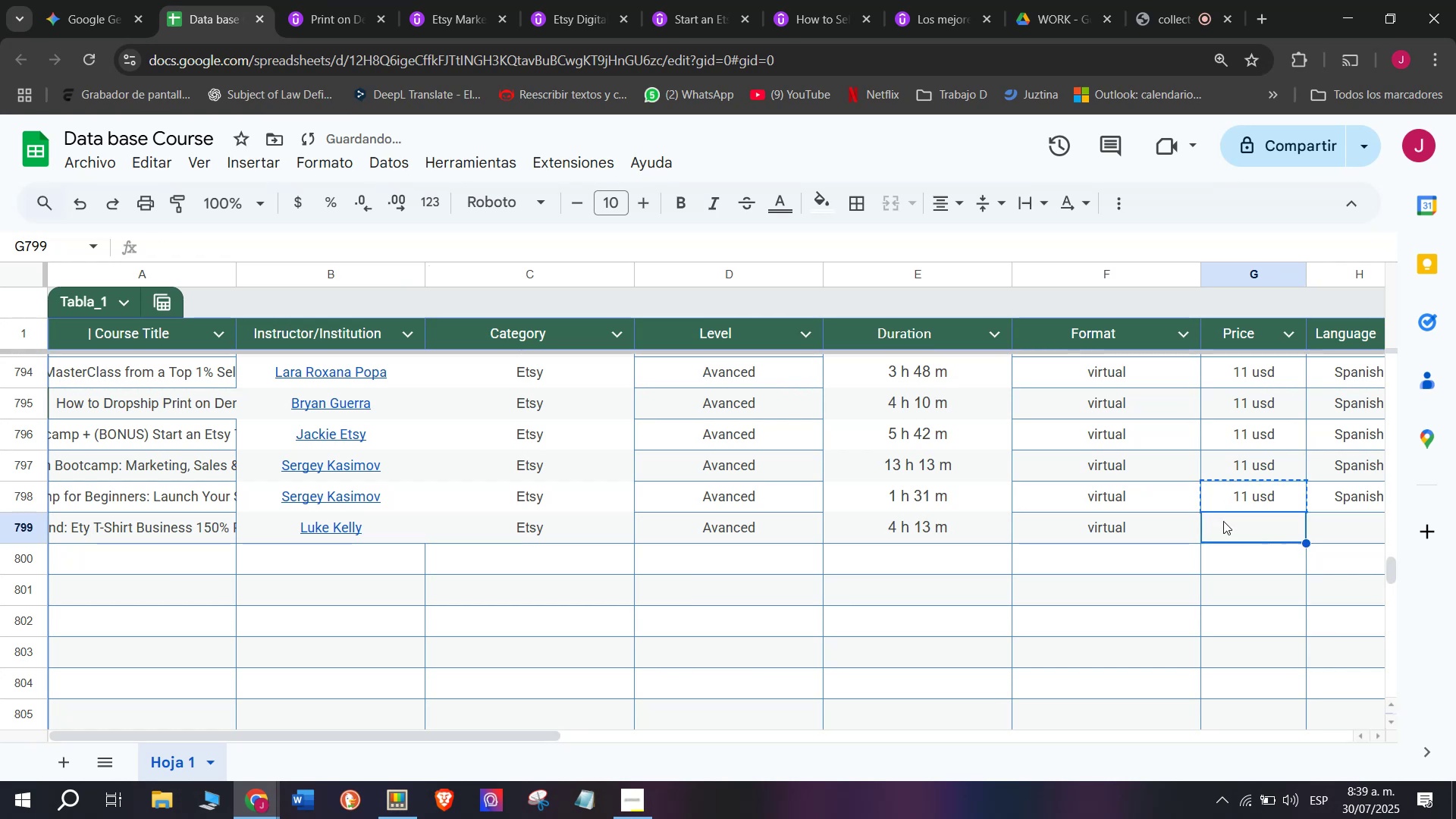 
key(Control+C)
 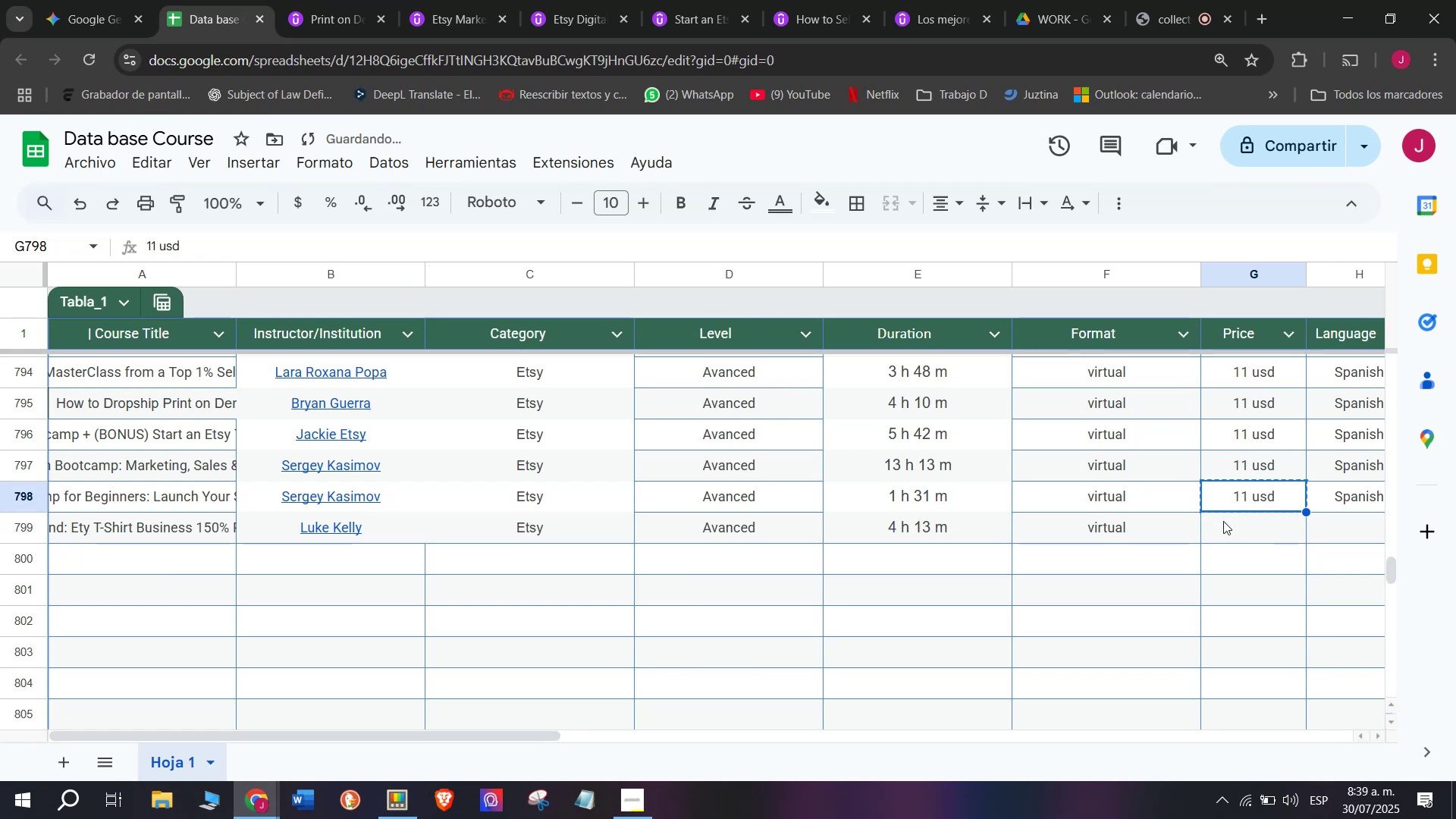 
left_click([1223, 521])
 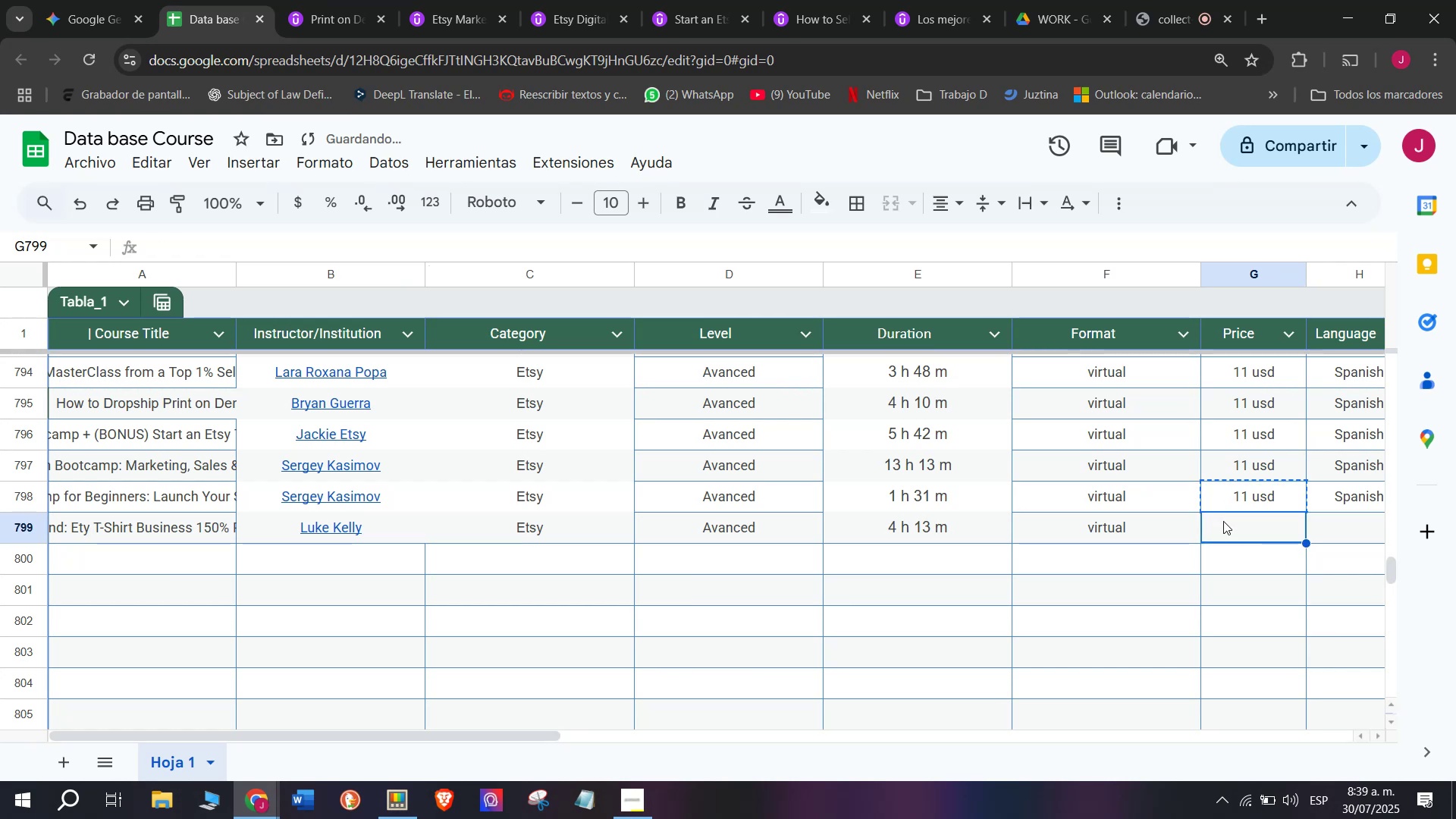 
key(Z)
 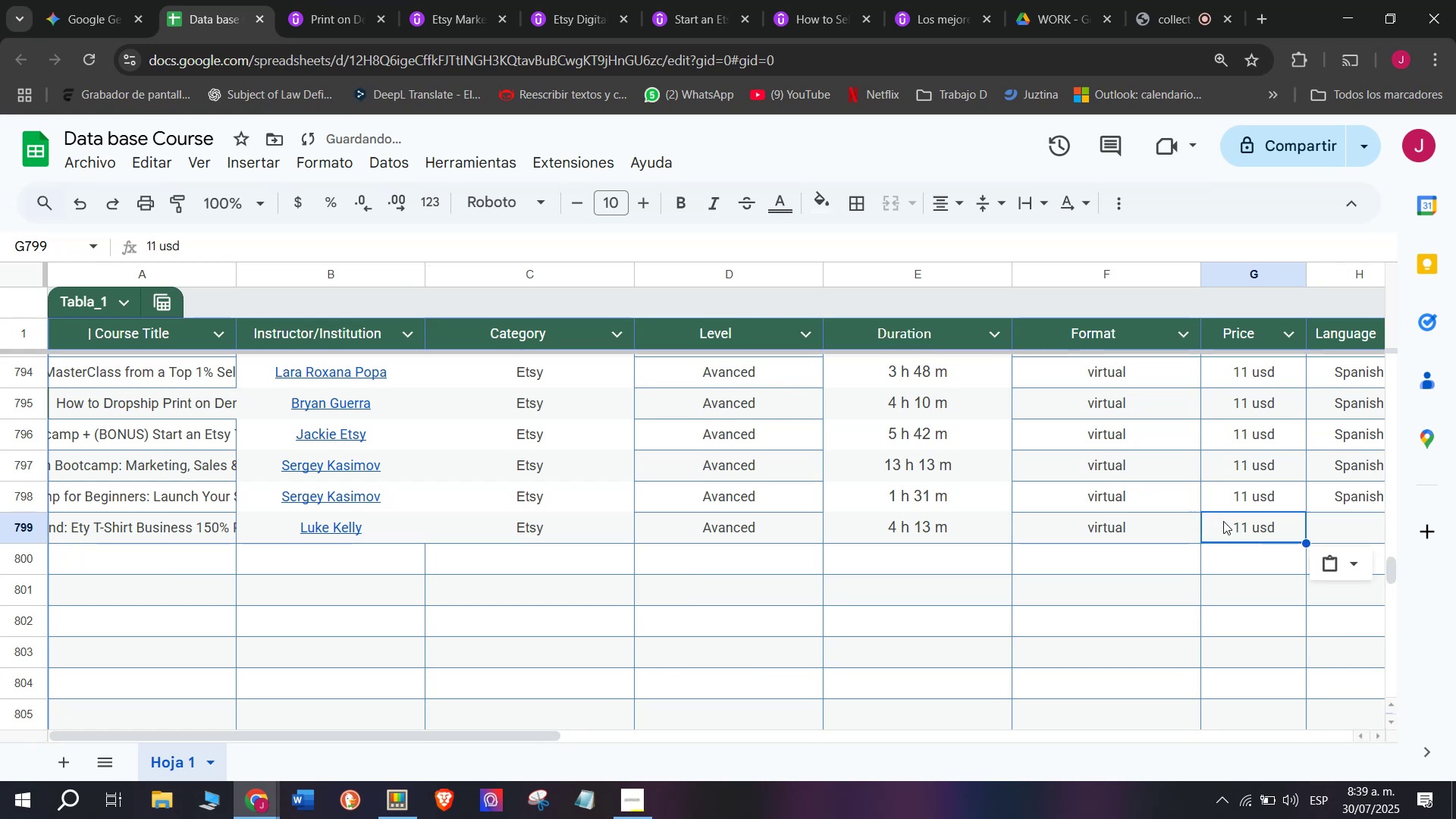 
key(Control+ControlLeft)
 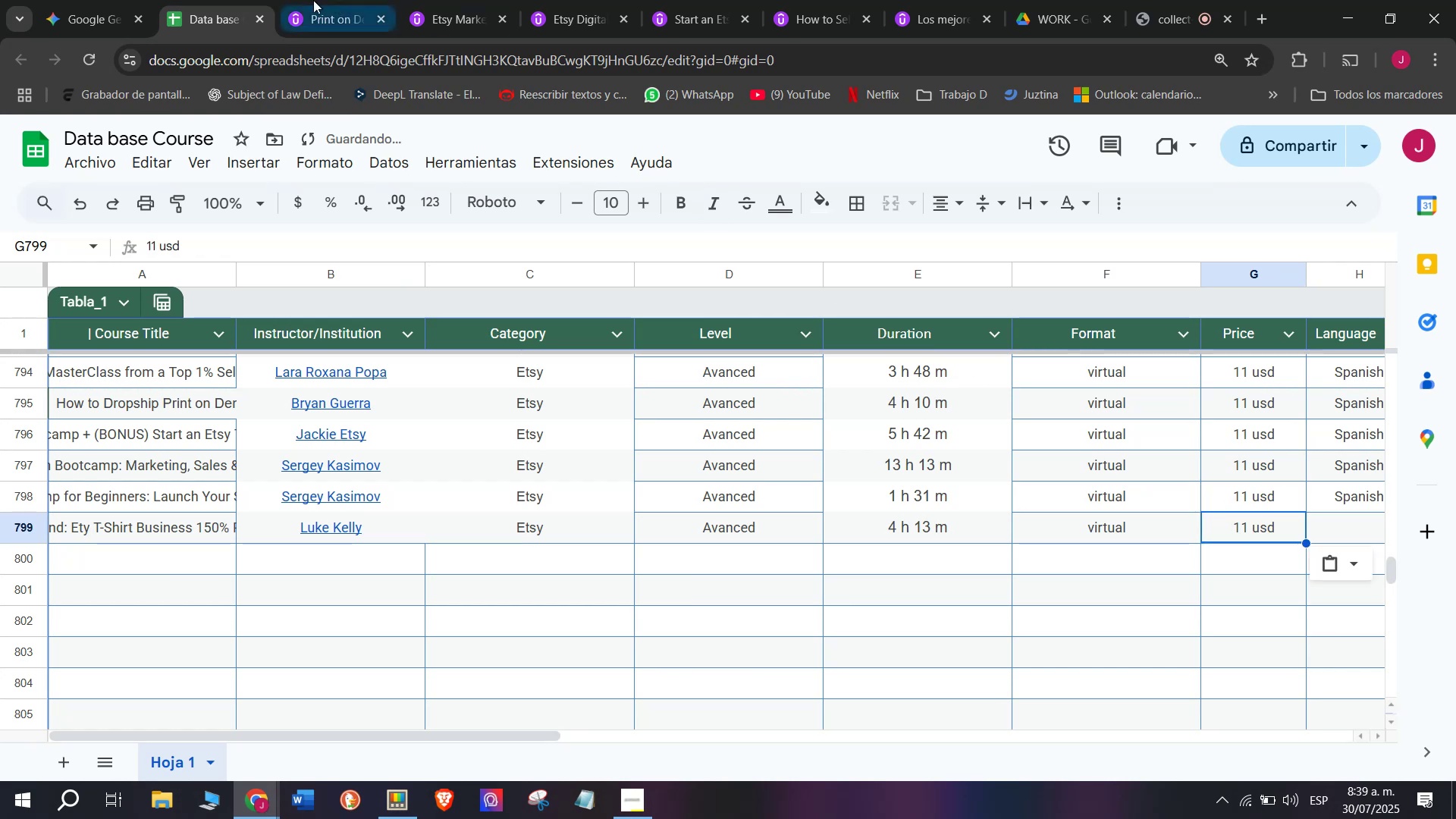 
key(Control+V)
 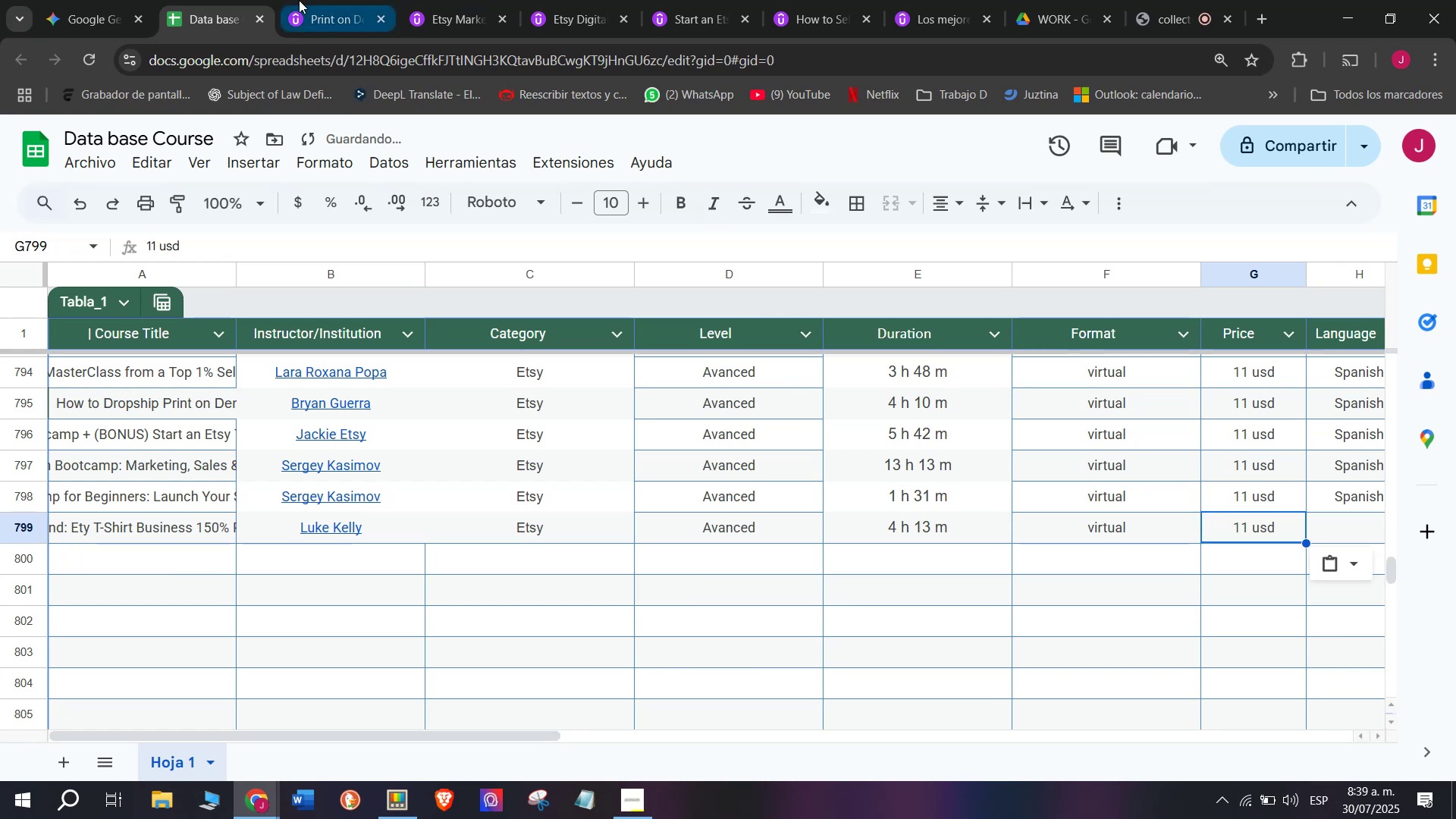 
left_click([299, 0])
 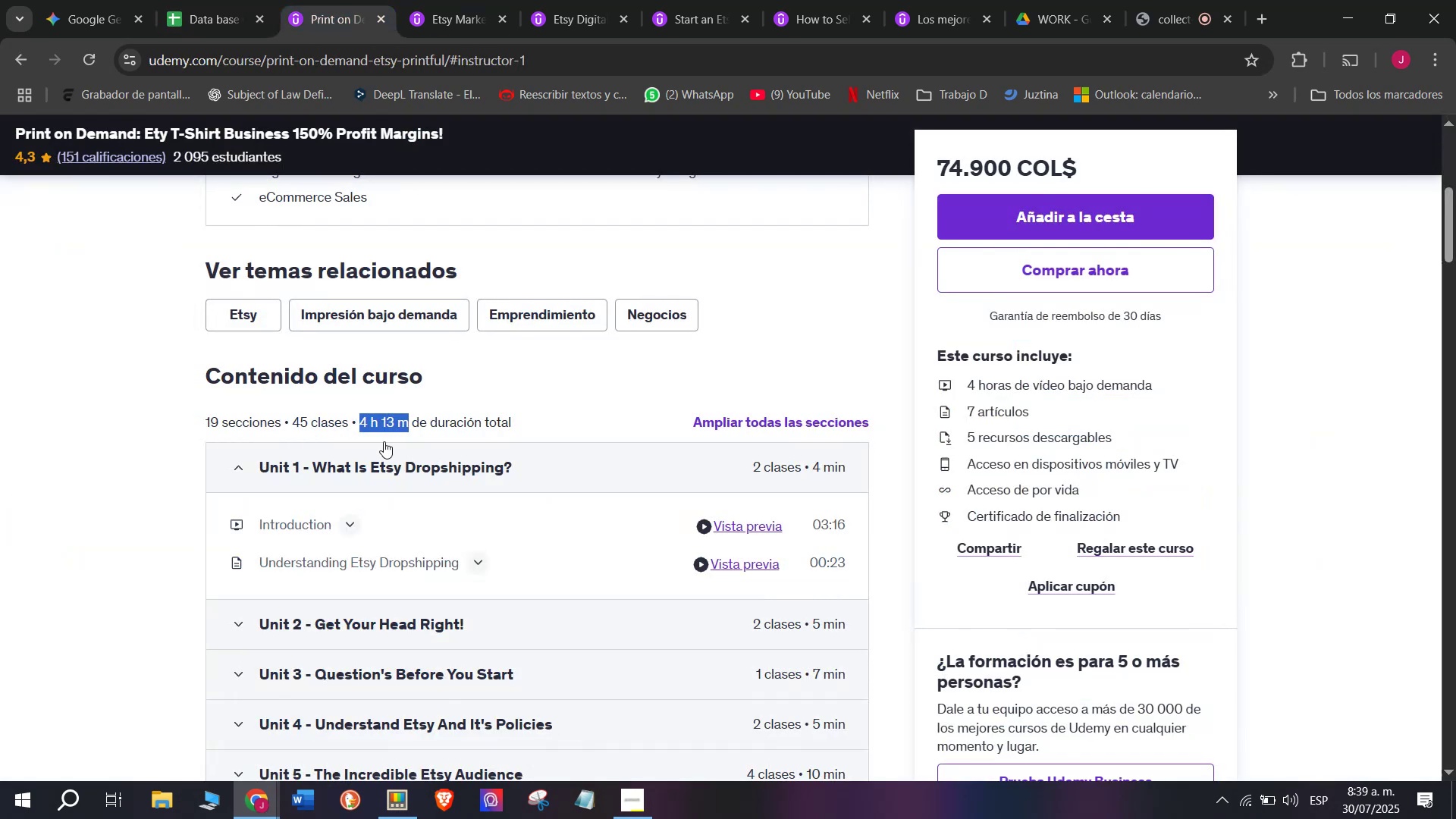 
scroll: coordinate [395, 444], scroll_direction: up, amount: 3.0
 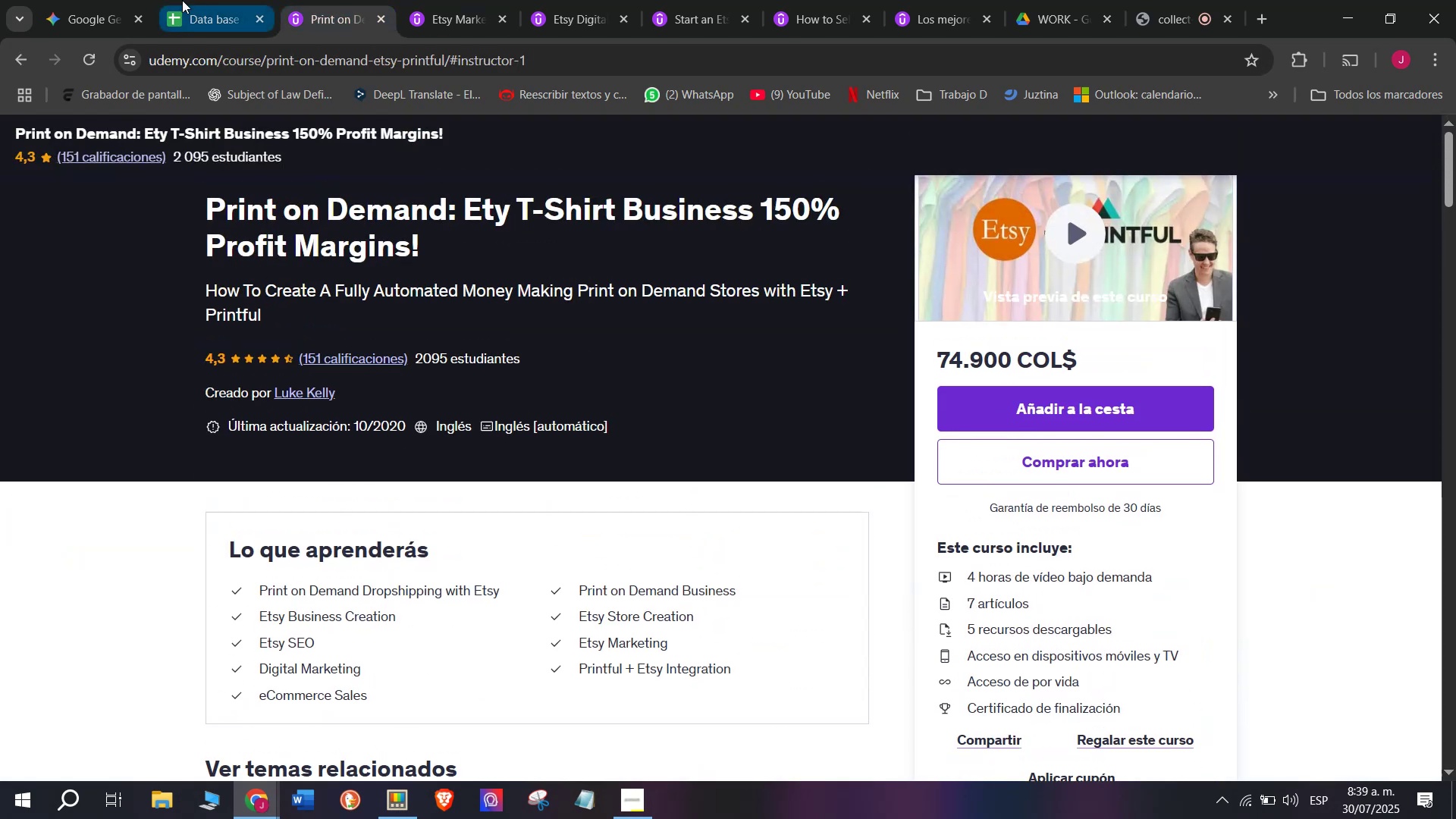 
left_click([182, 0])
 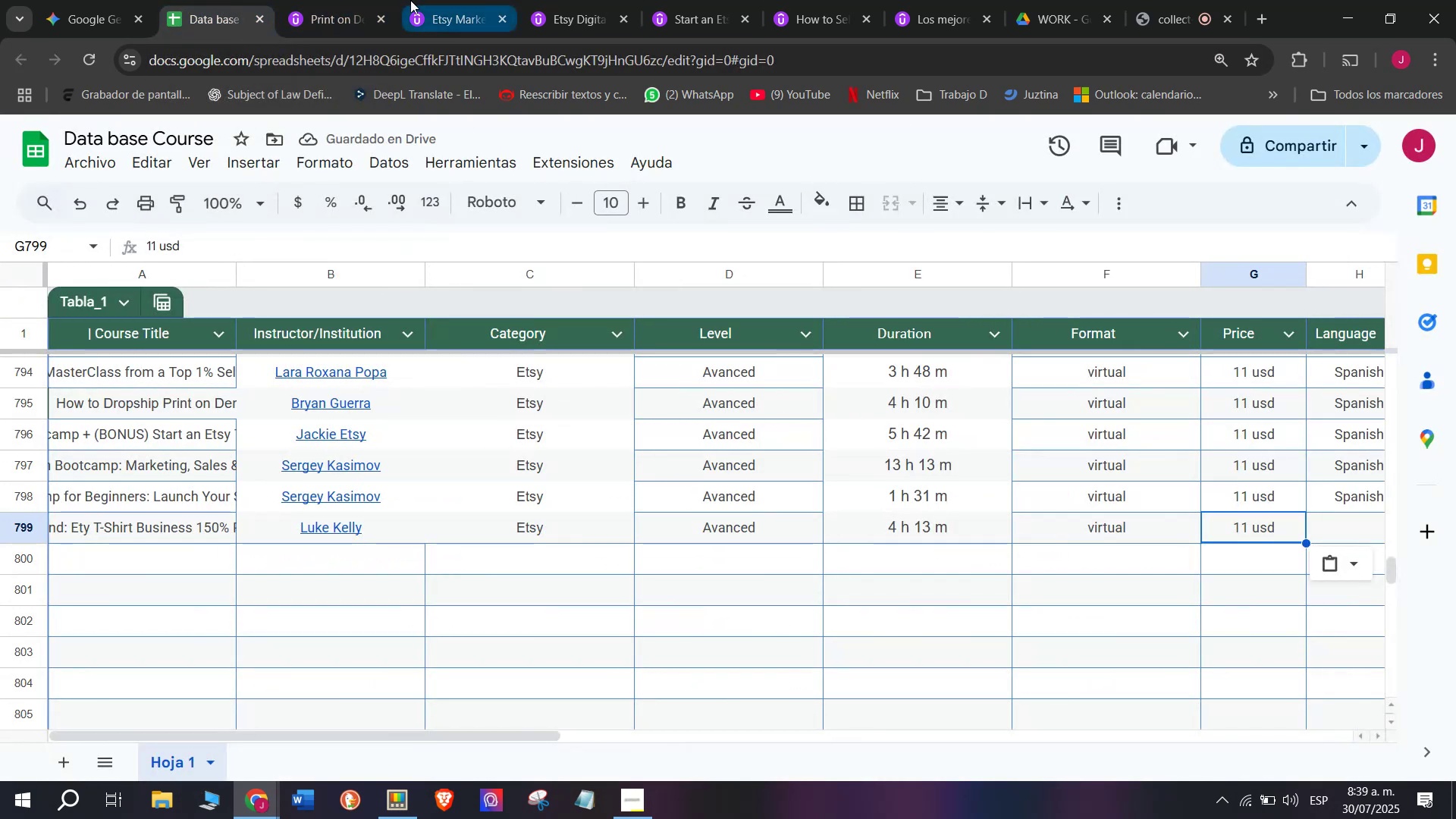 
left_click([322, 0])
 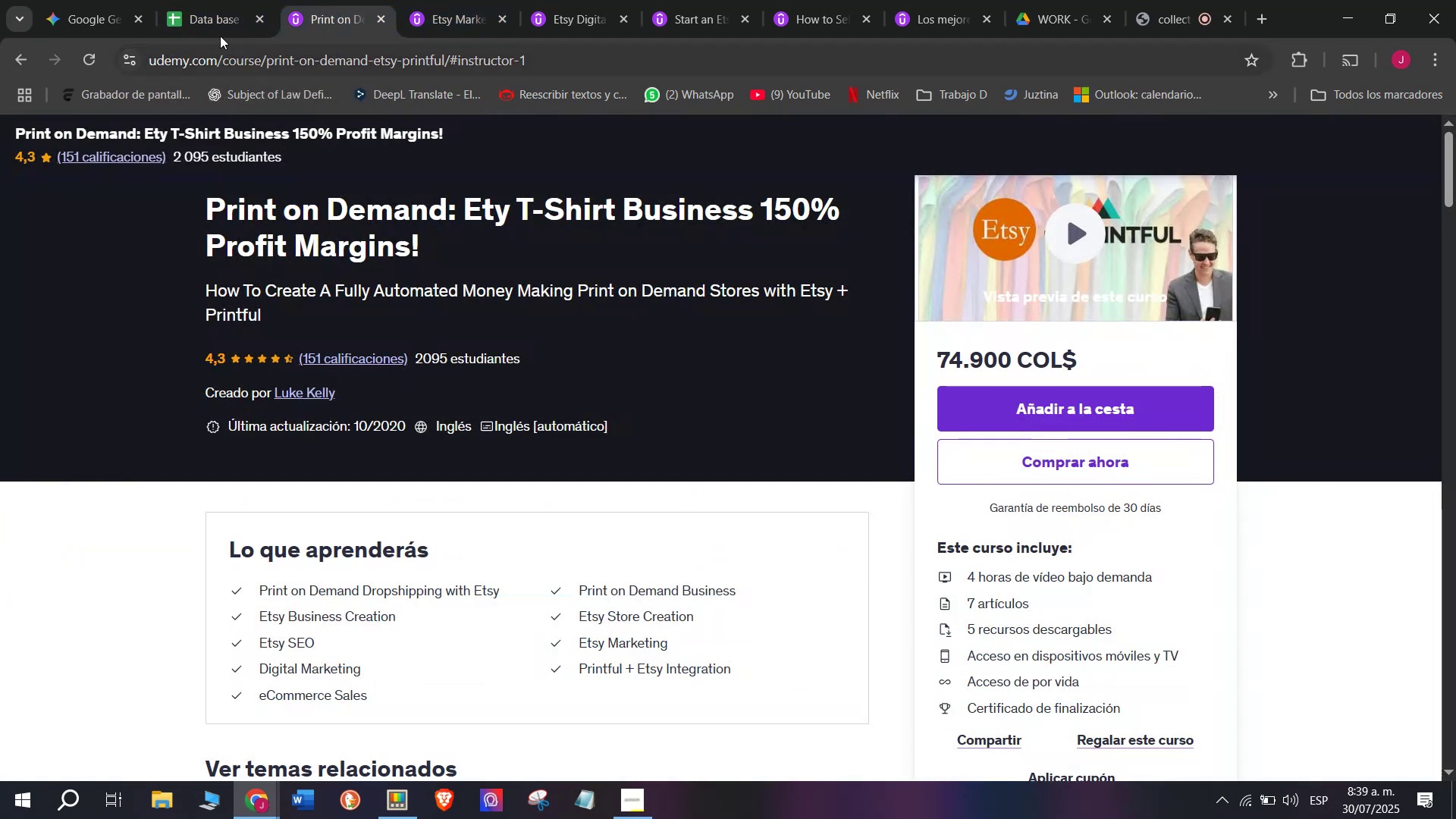 
left_click([187, 0])
 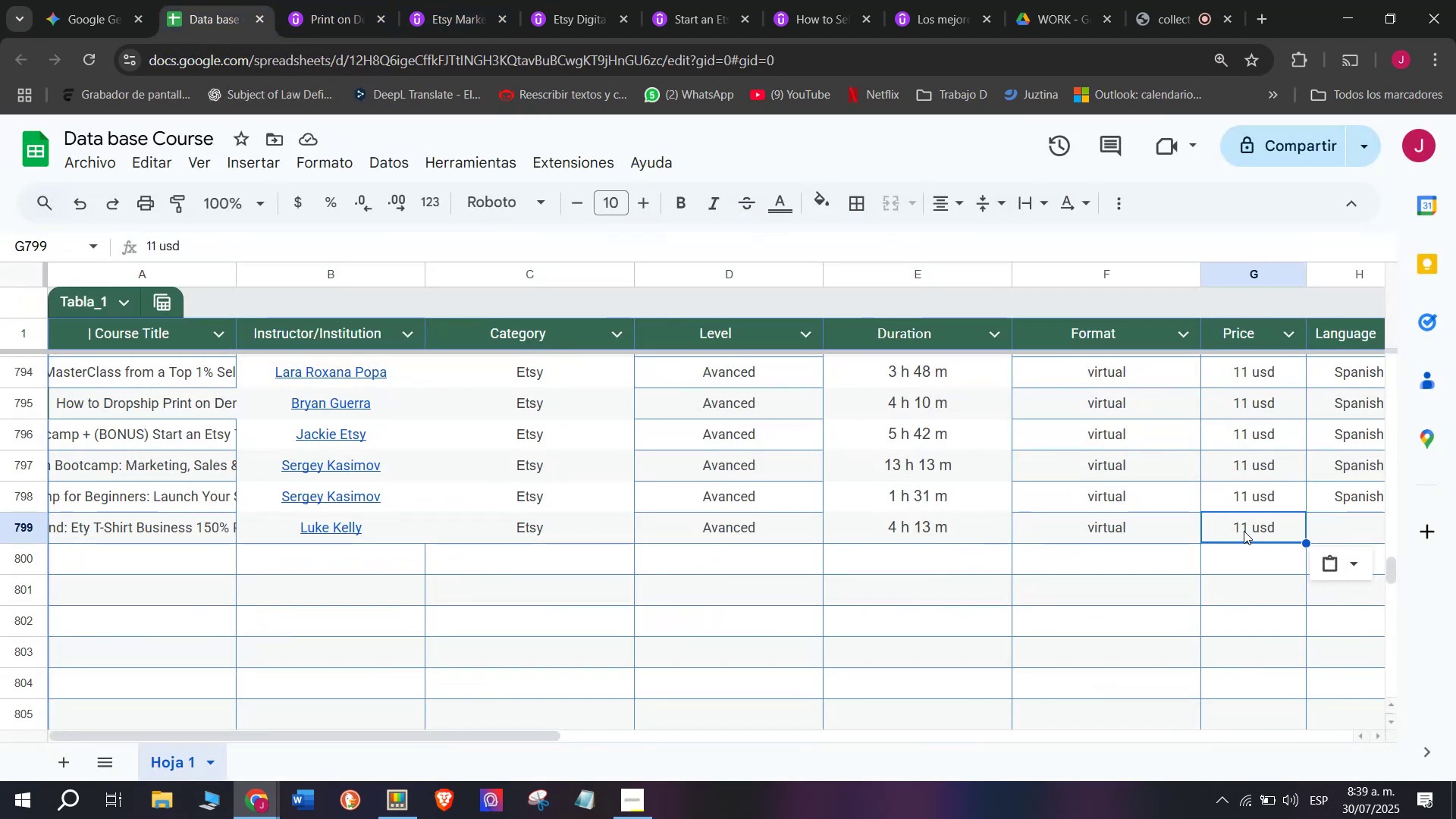 
double_click([1244, 531])
 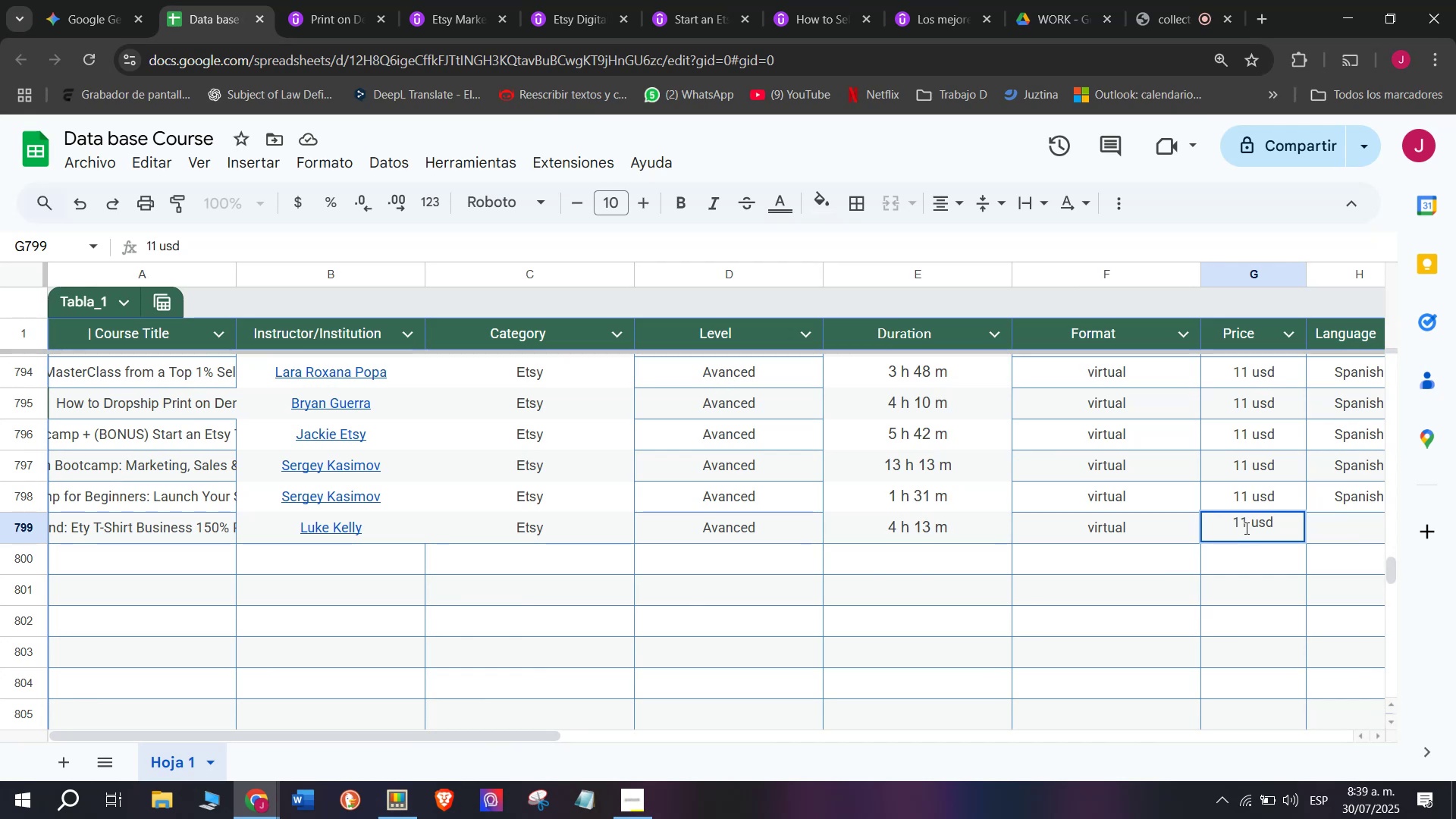 
left_click([1245, 523])
 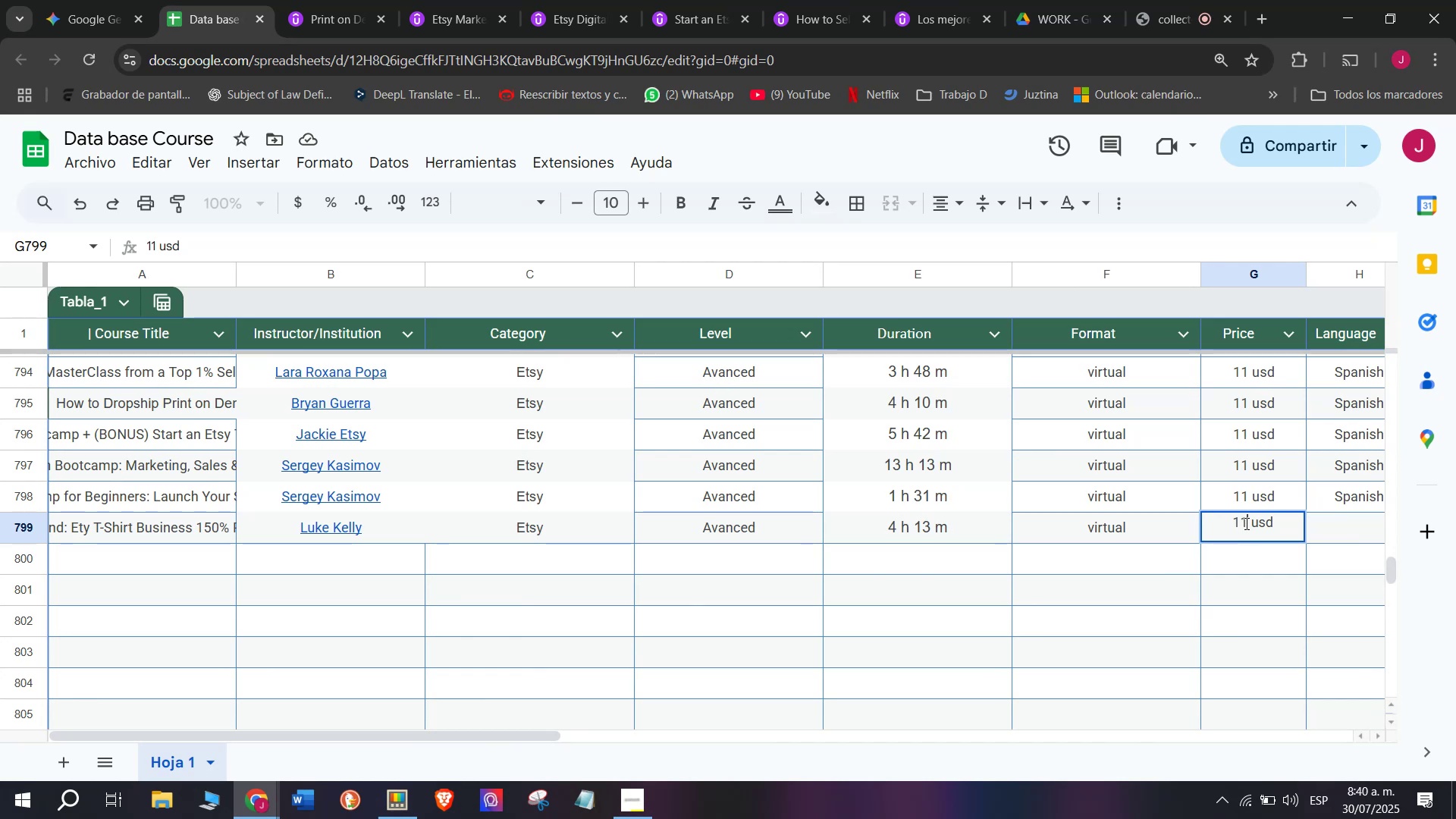 
type(q)
key(Backspace)
type(17)
key(Backspace)
type(8)
 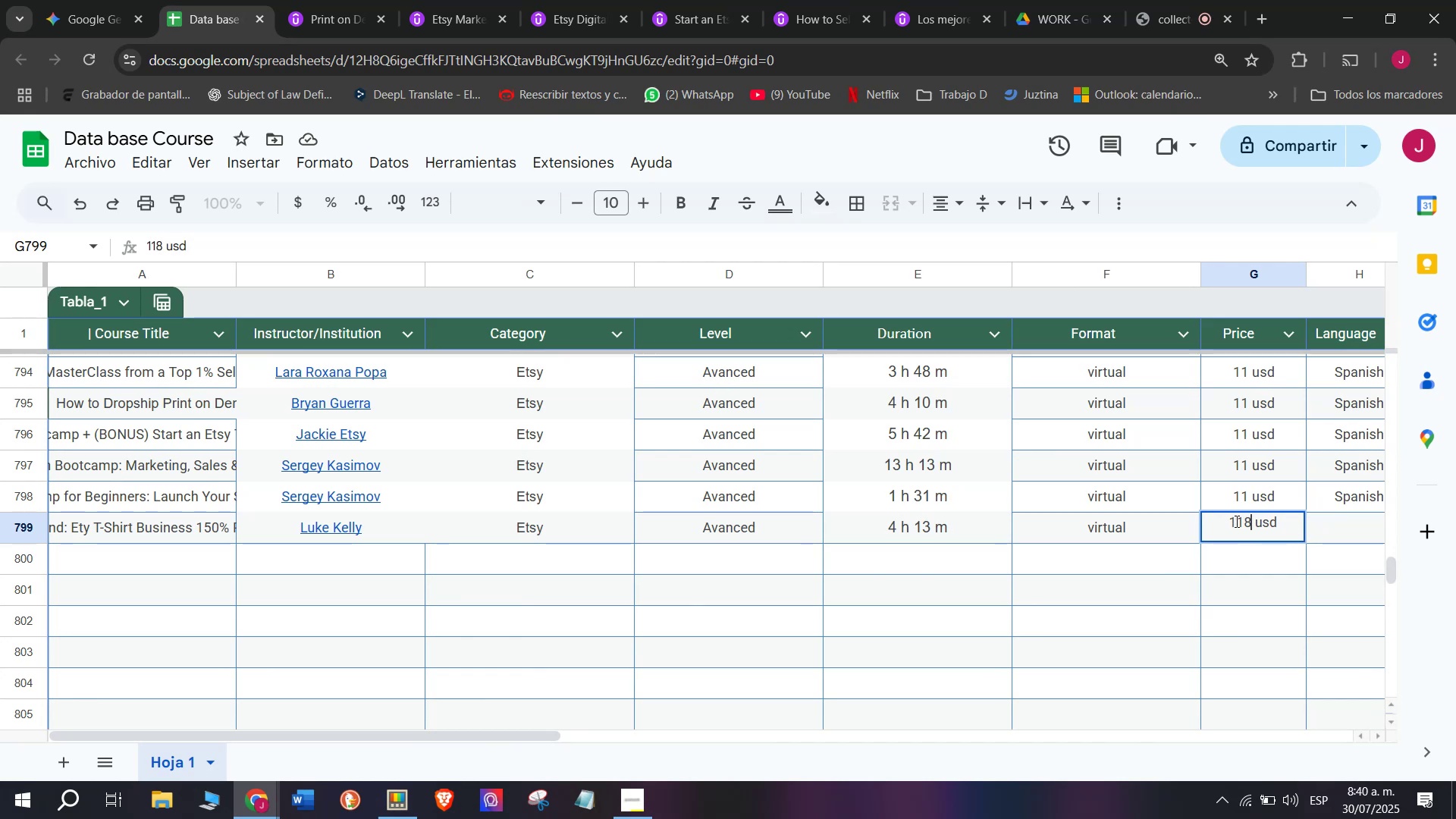 
left_click([1235, 522])
 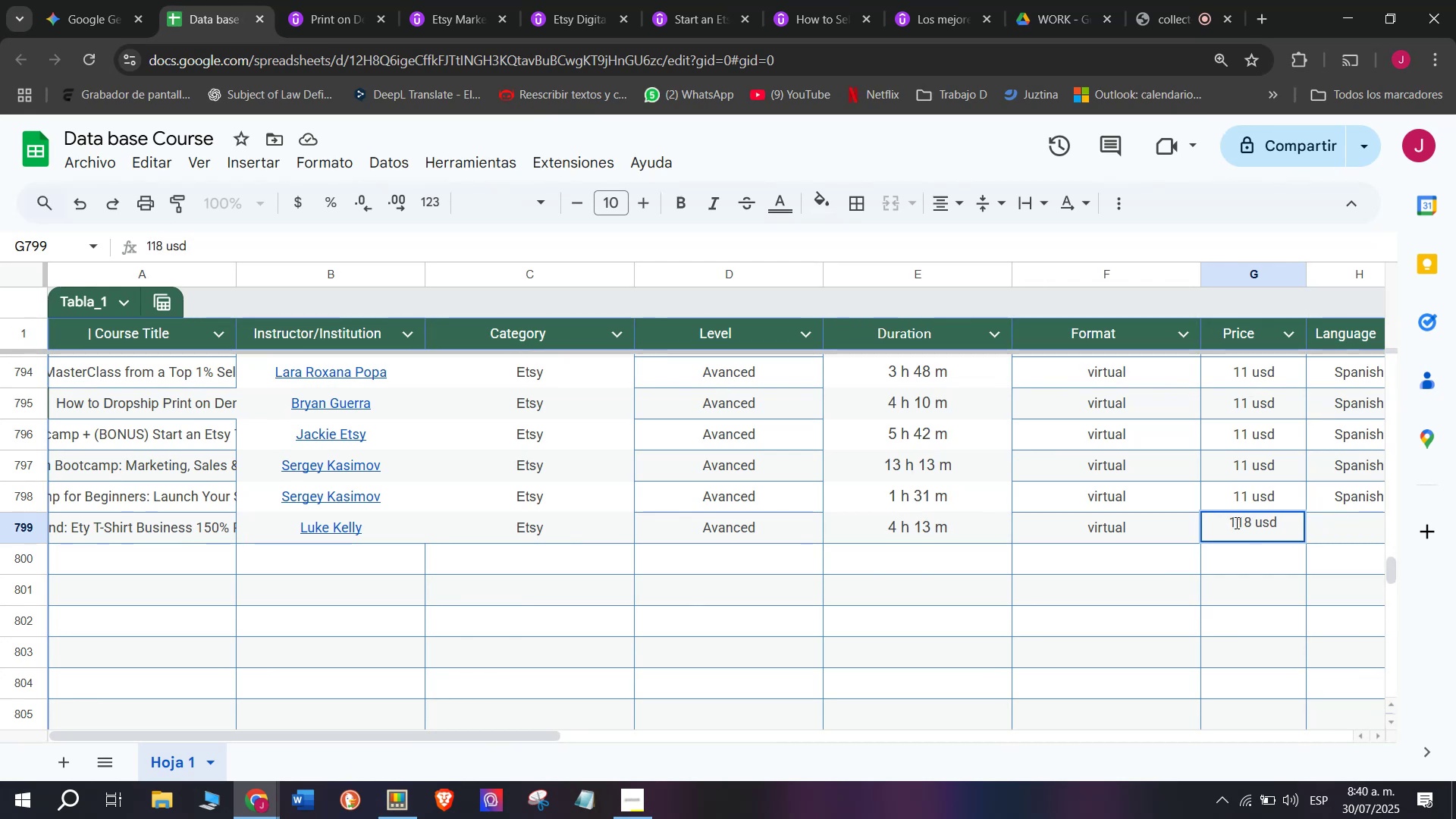 
key(Backspace)
 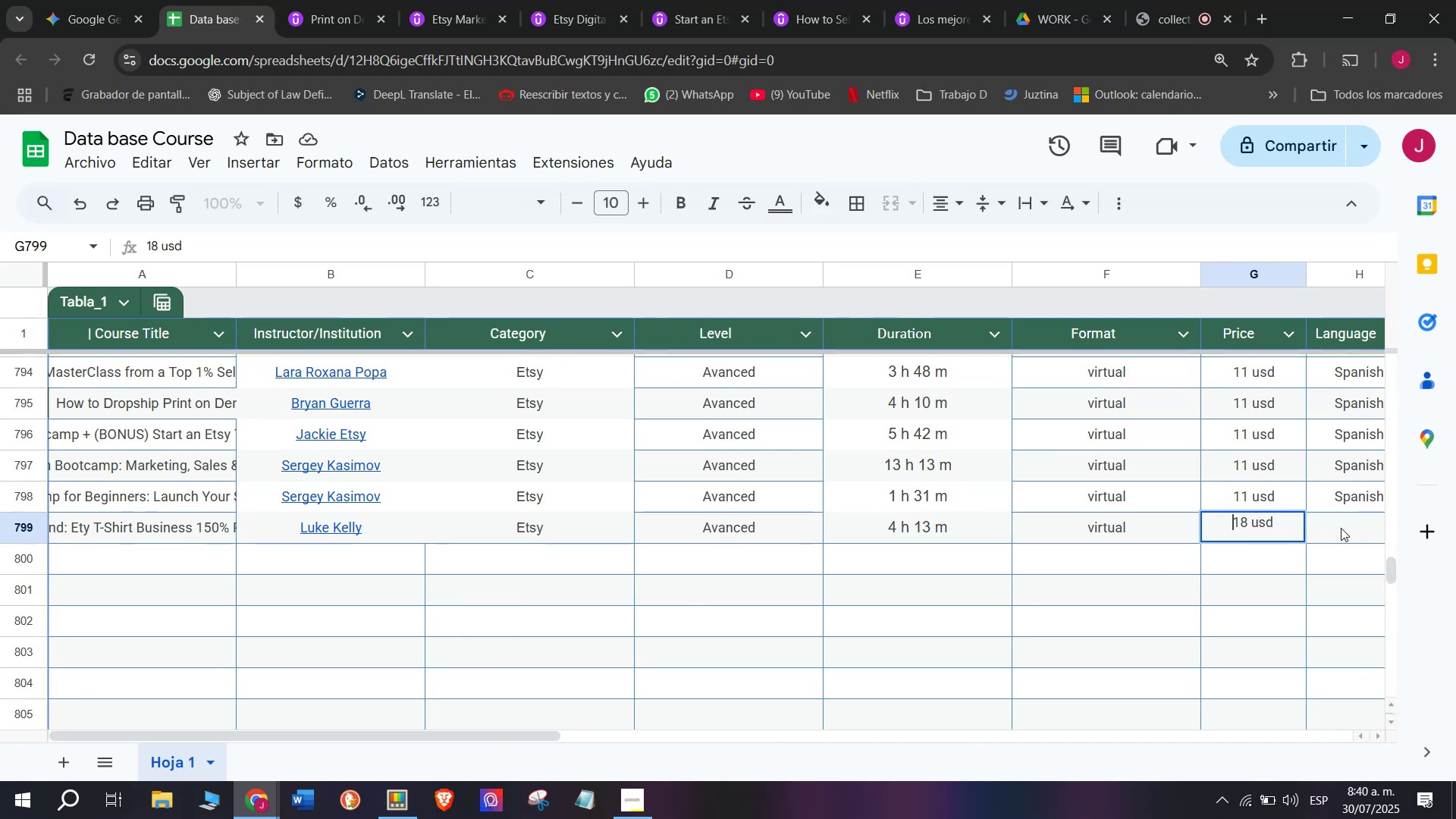 
key(Q)
 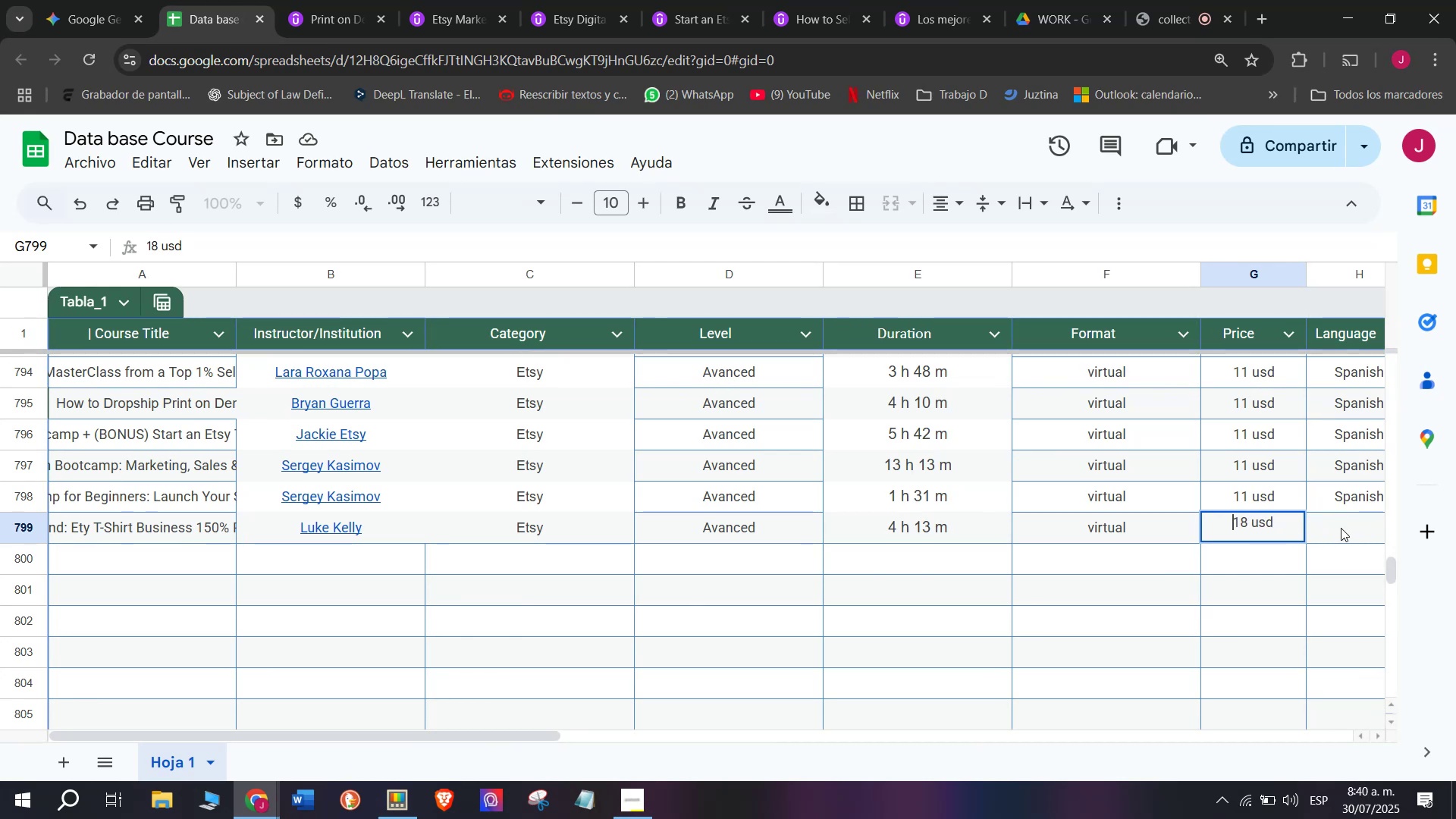 
left_click([1341, 528])
 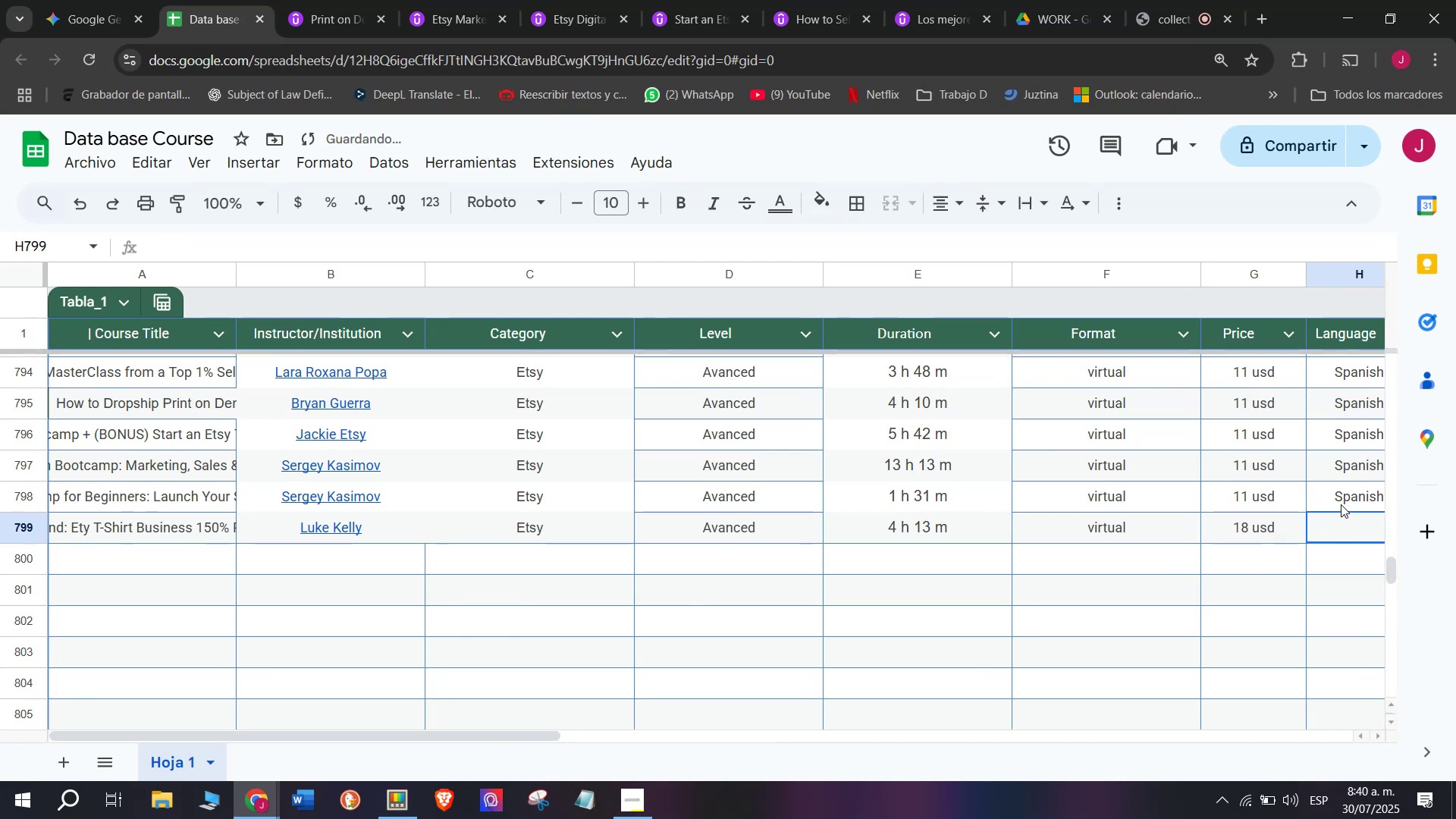 
left_click([1341, 504])
 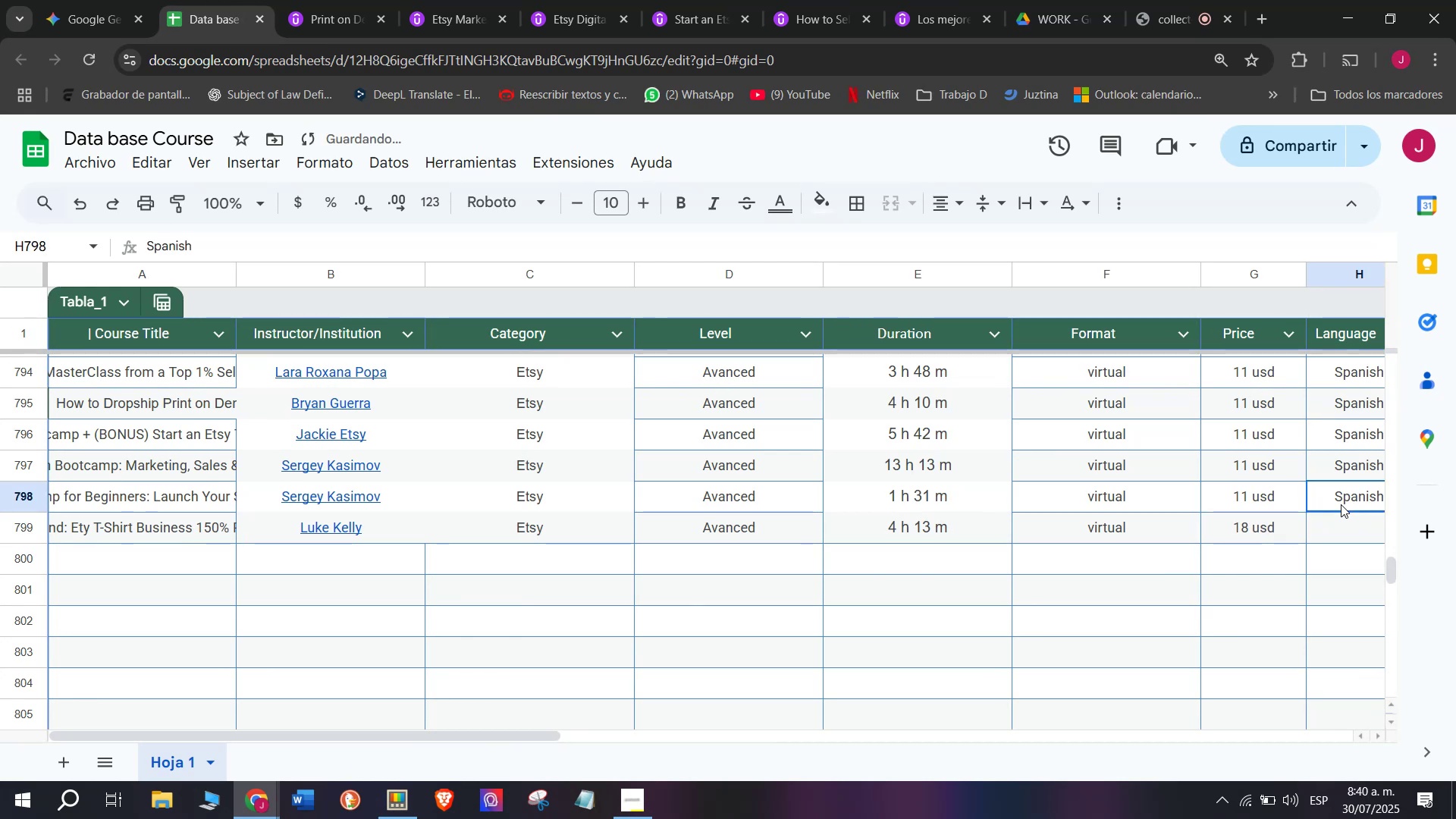 
key(Control+ControlLeft)
 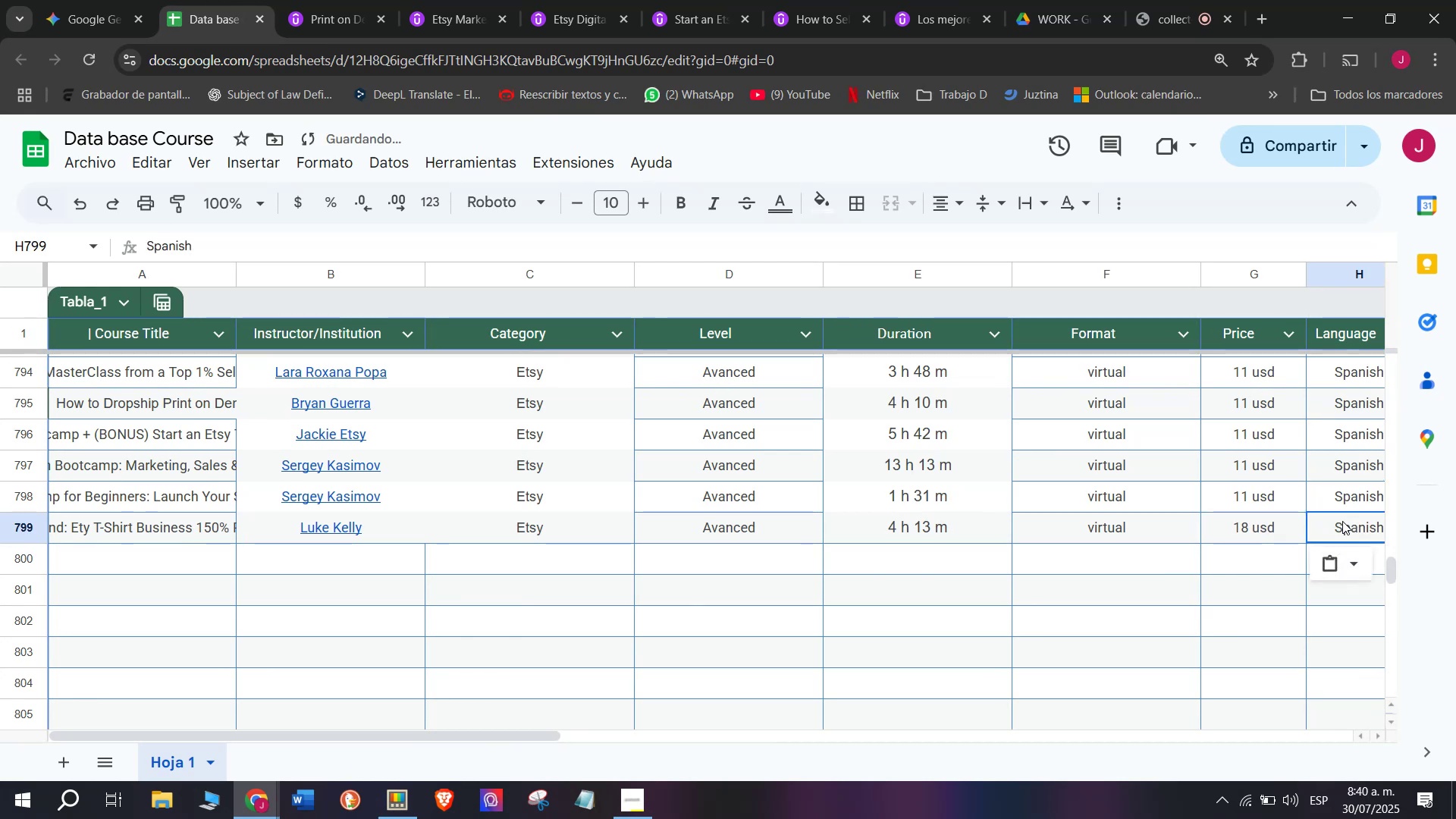 
key(Break)
 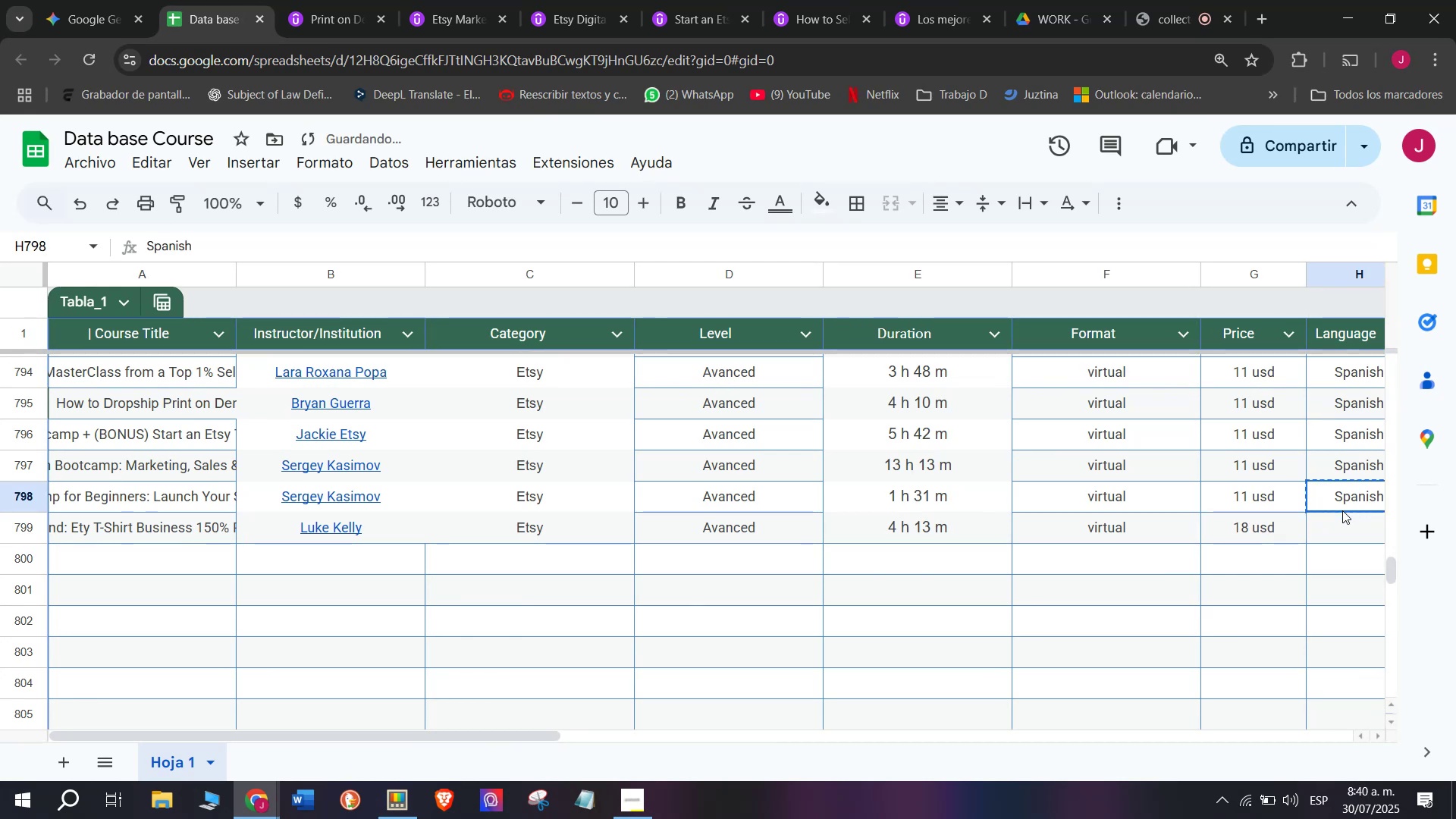 
key(Control+C)
 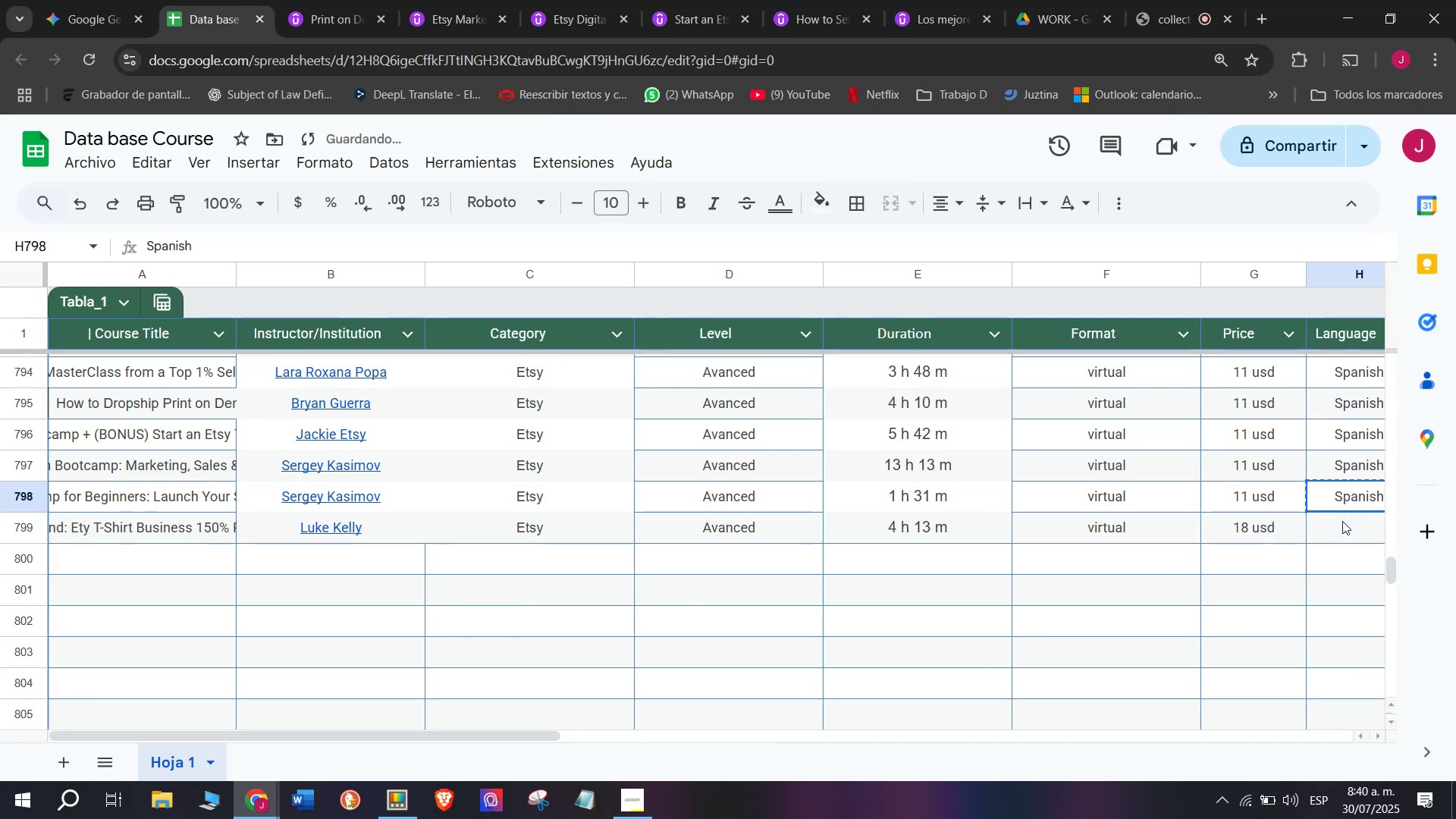 
double_click([1342, 521])
 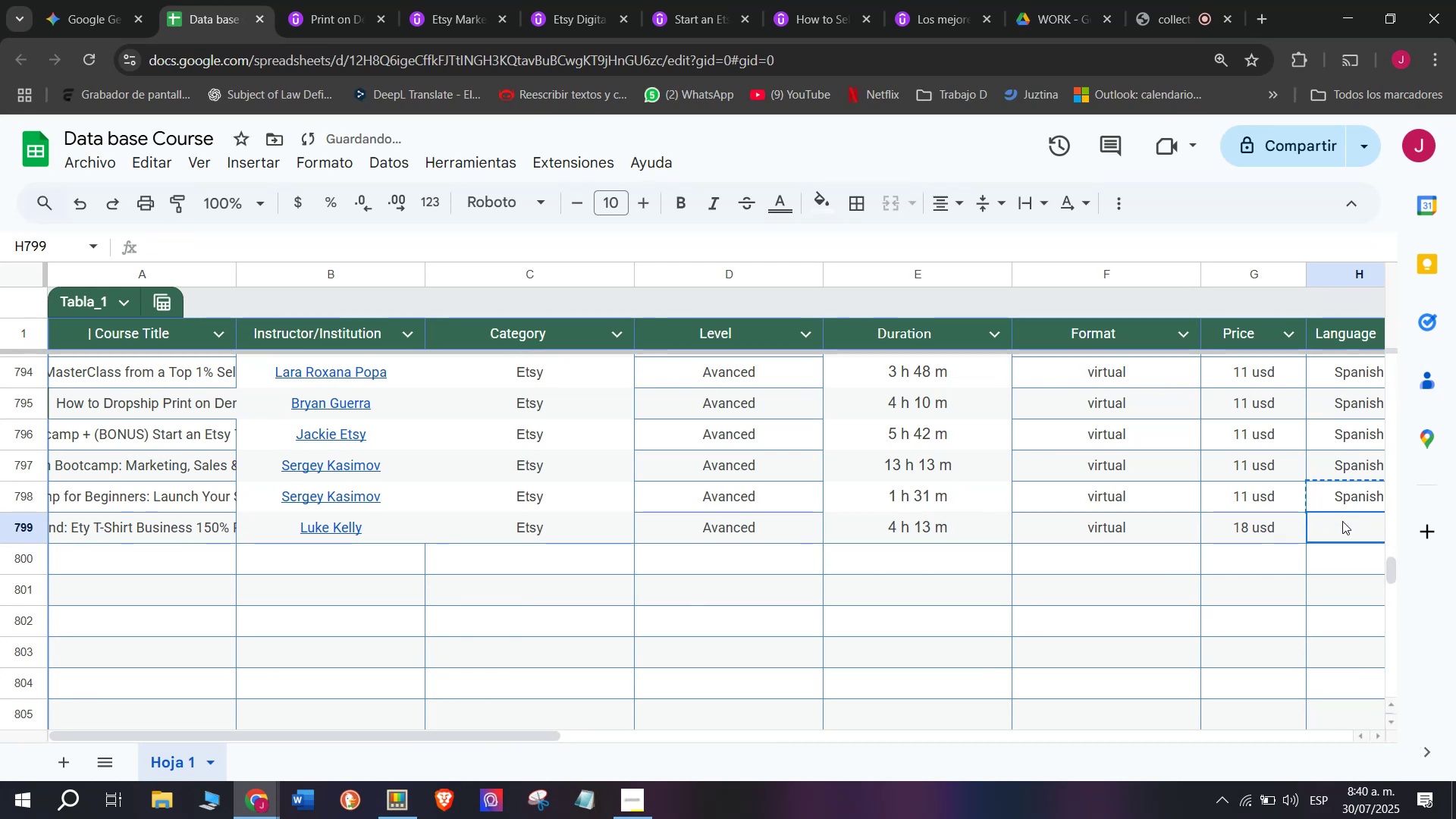 
key(Z)
 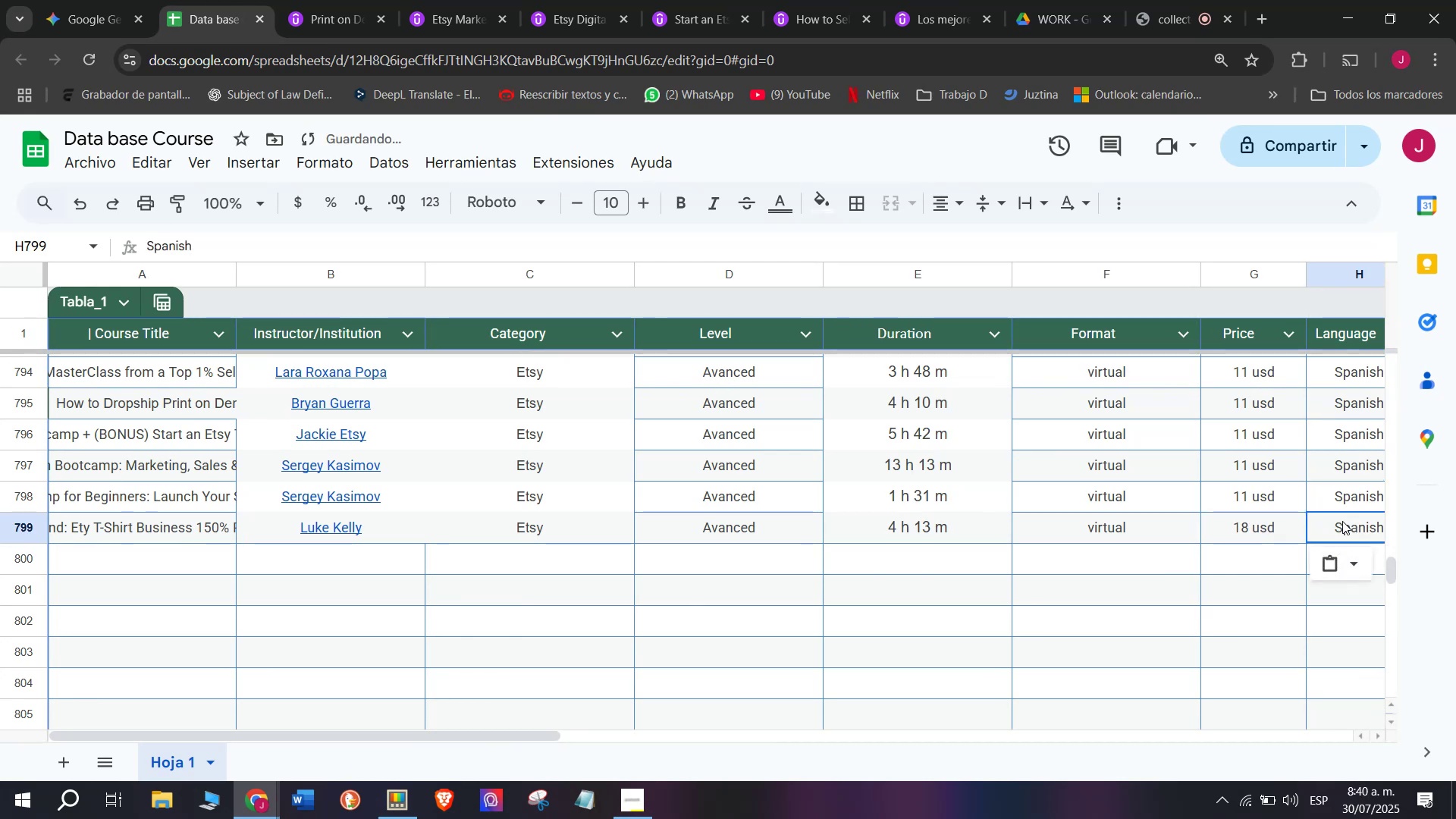 
key(Control+ControlLeft)
 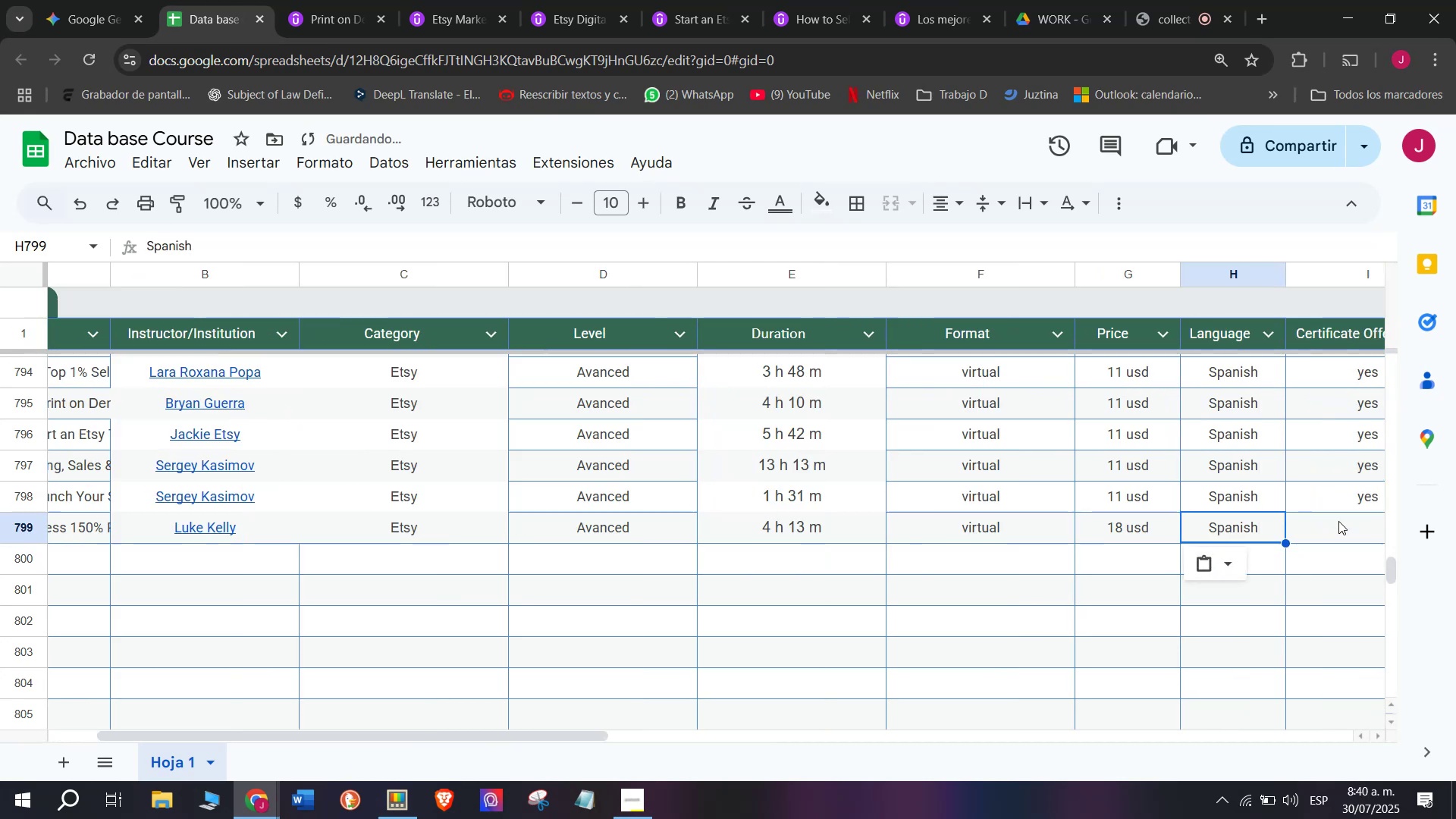 
key(Control+V)
 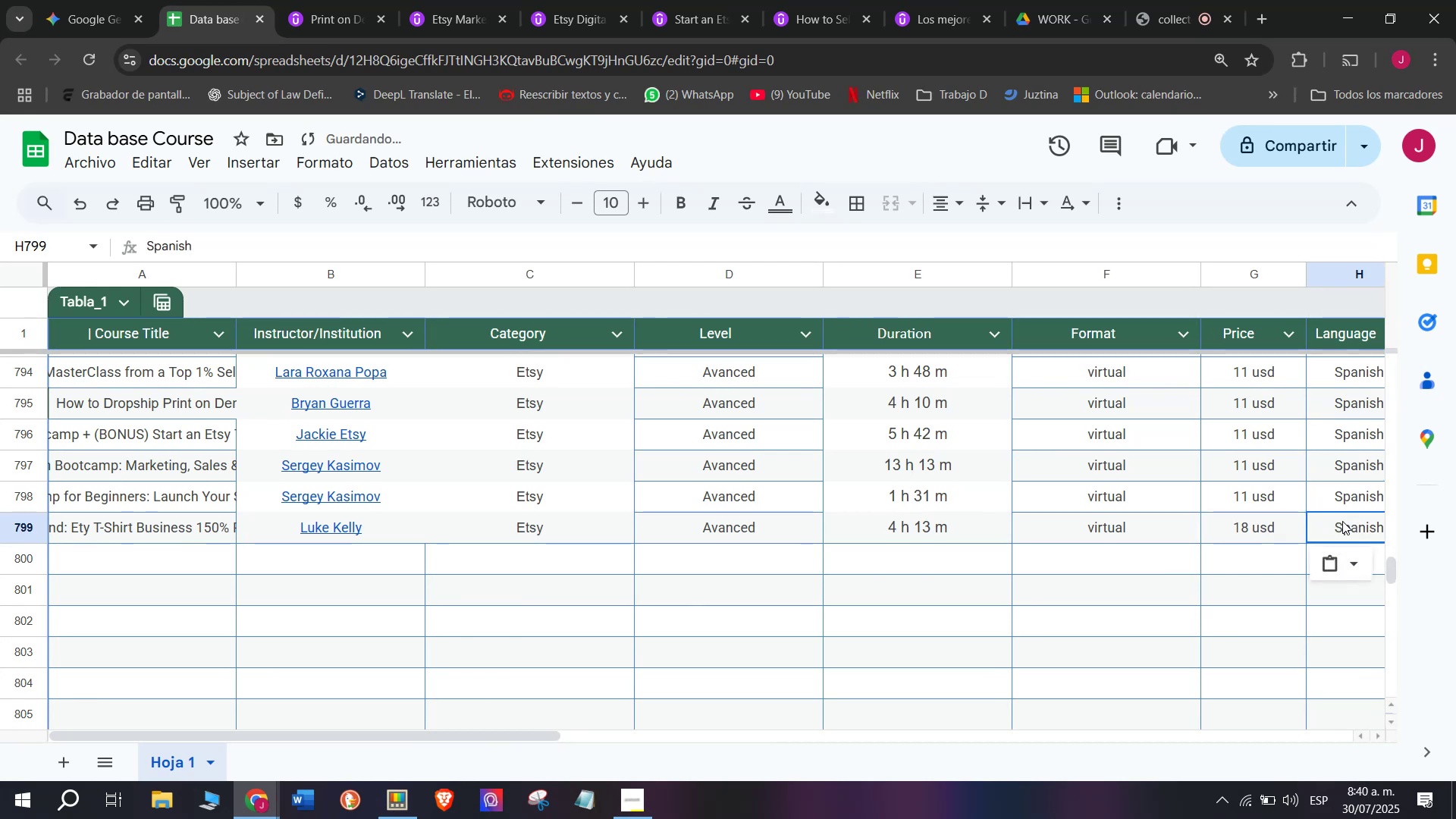 
scroll: coordinate [465, 460], scroll_direction: down, amount: 3.0
 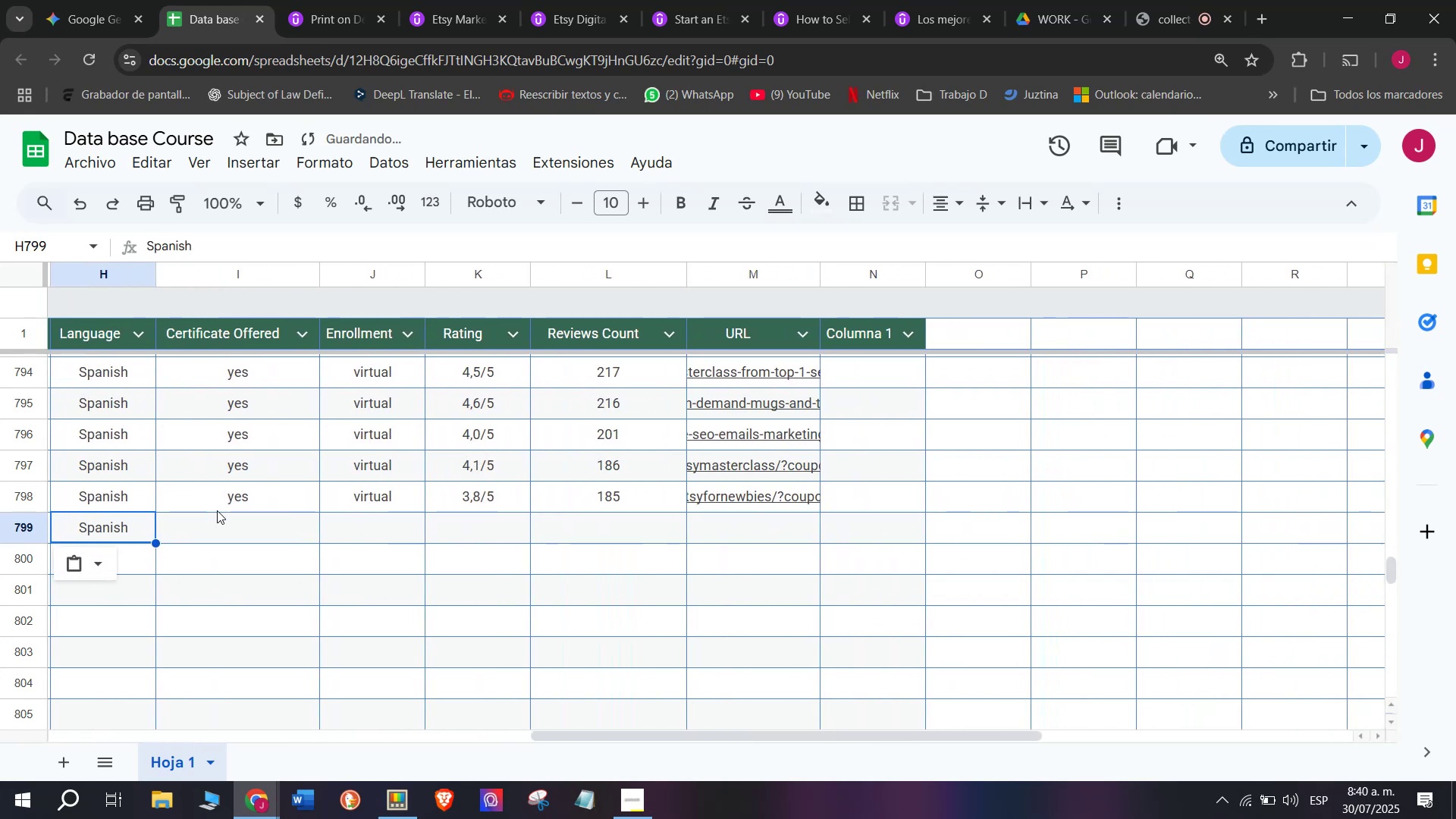 
left_click([217, 510])
 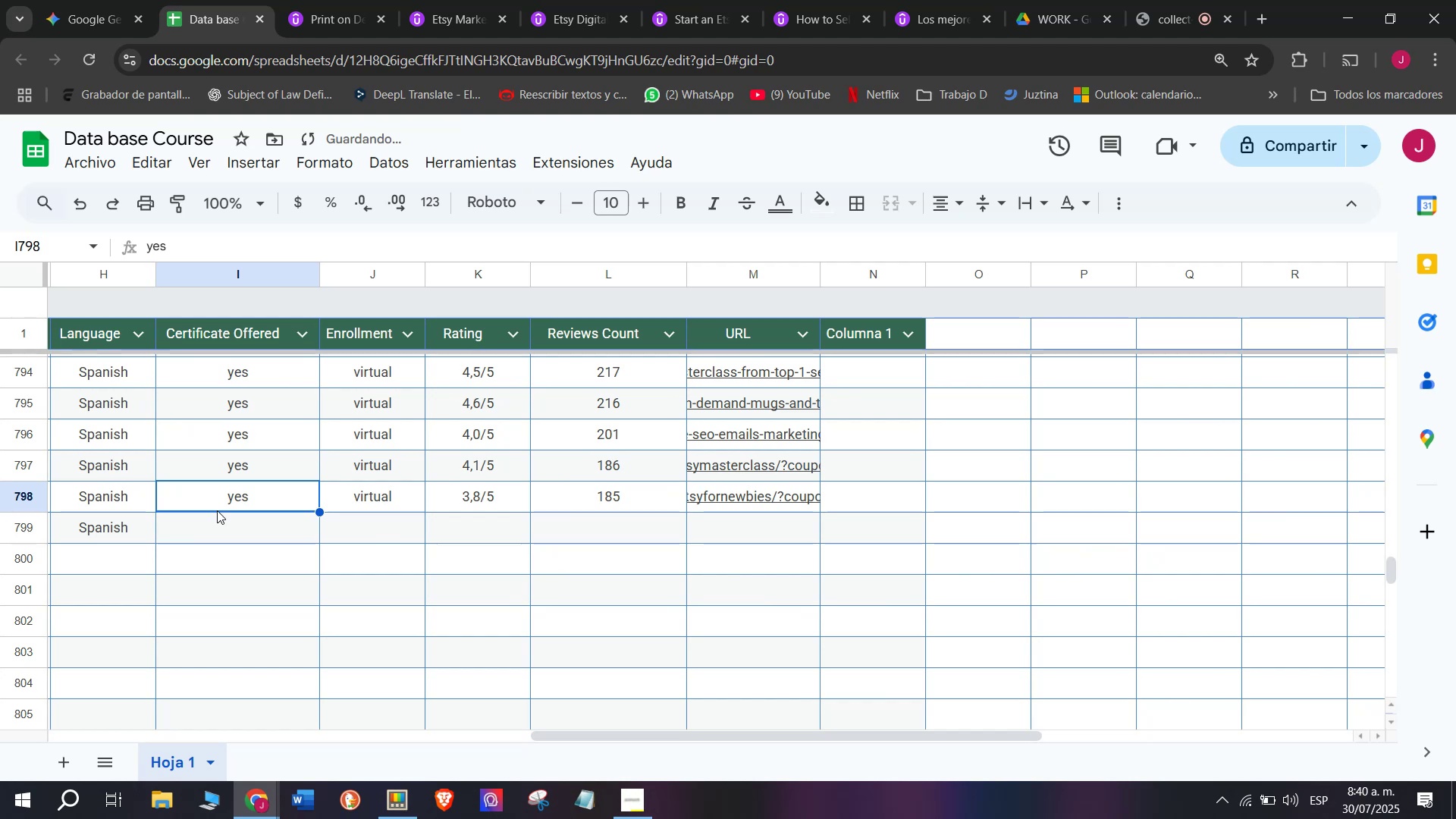 
key(Break)
 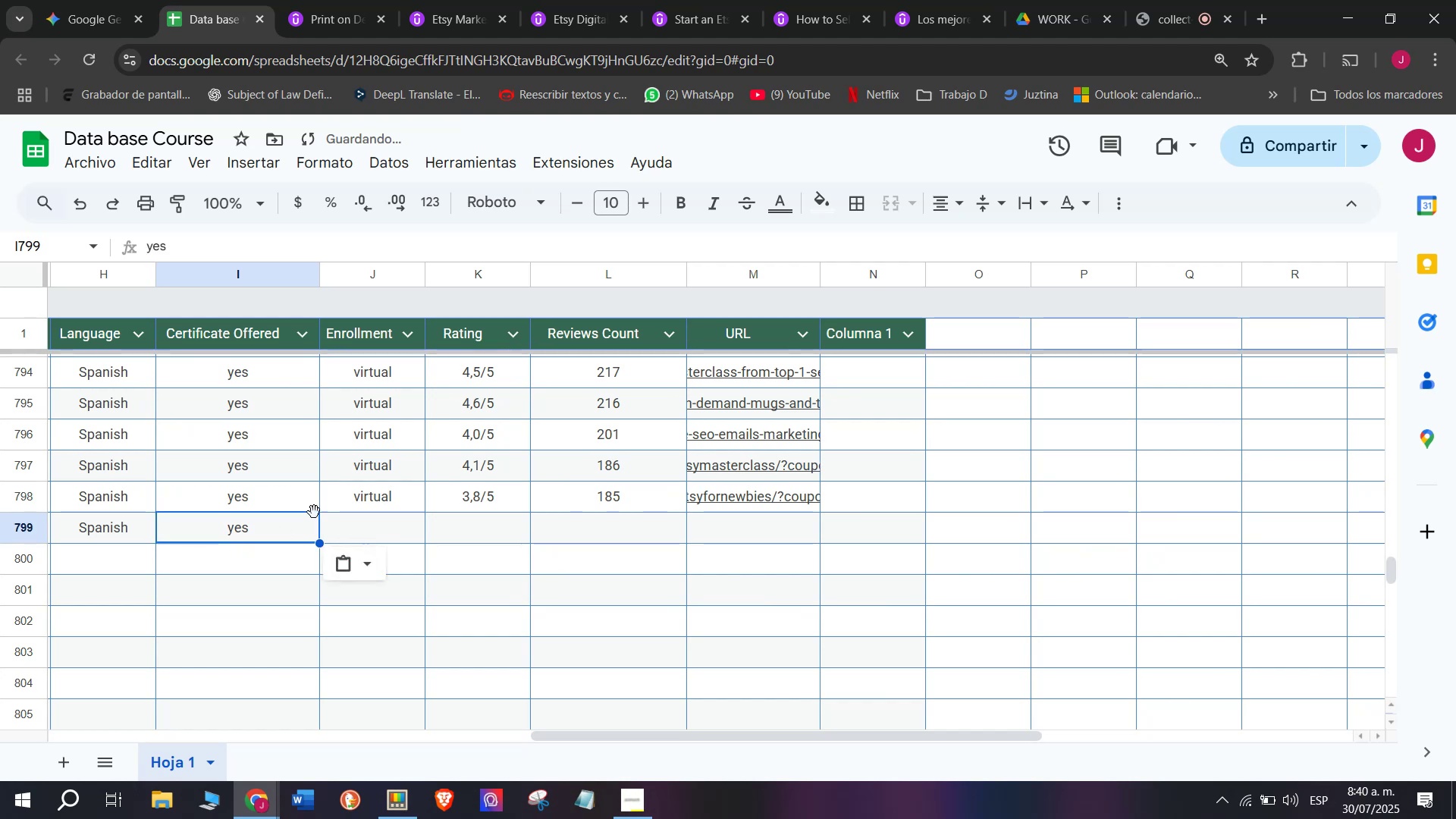 
key(Control+ControlLeft)
 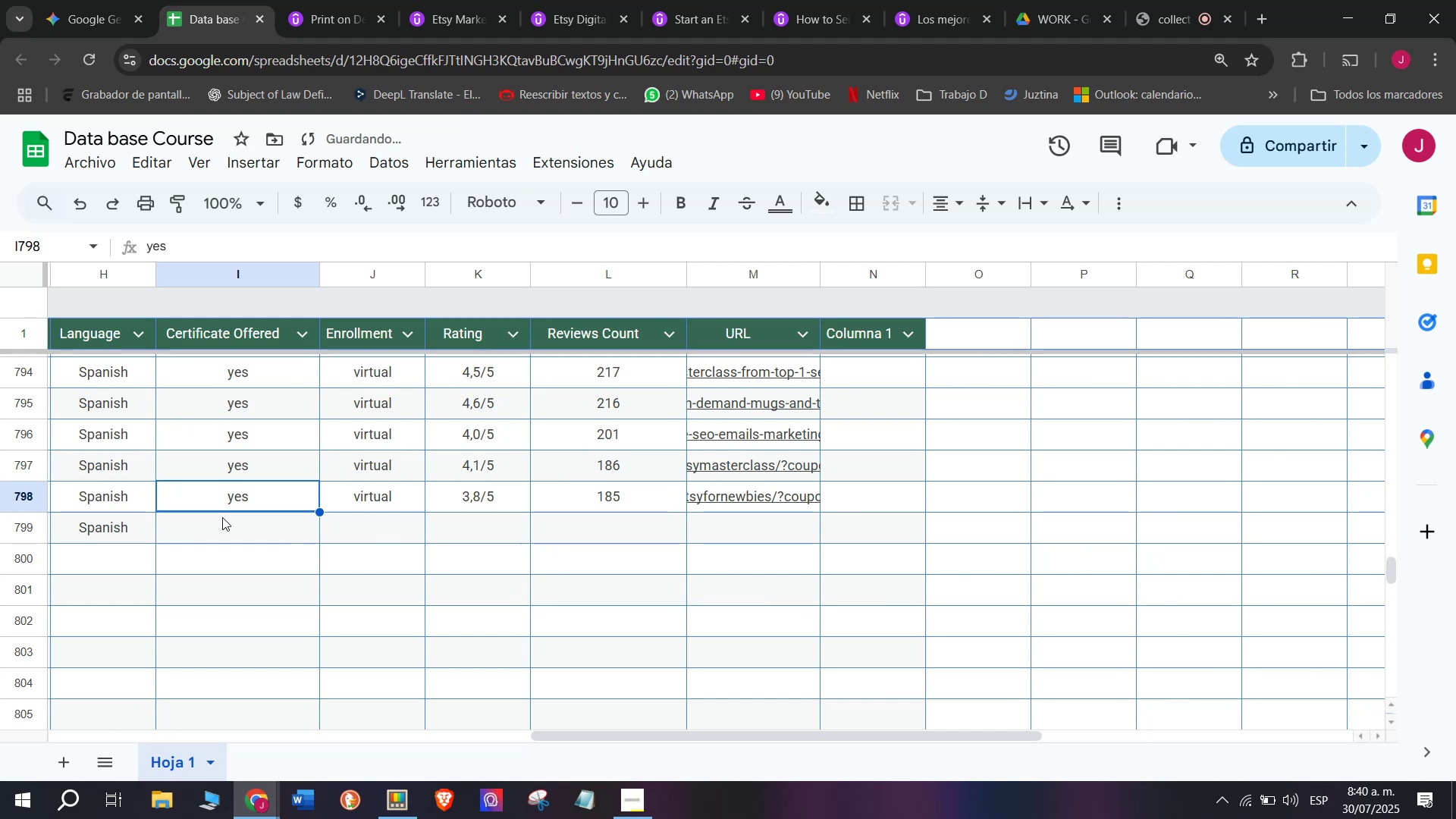 
key(Control+C)
 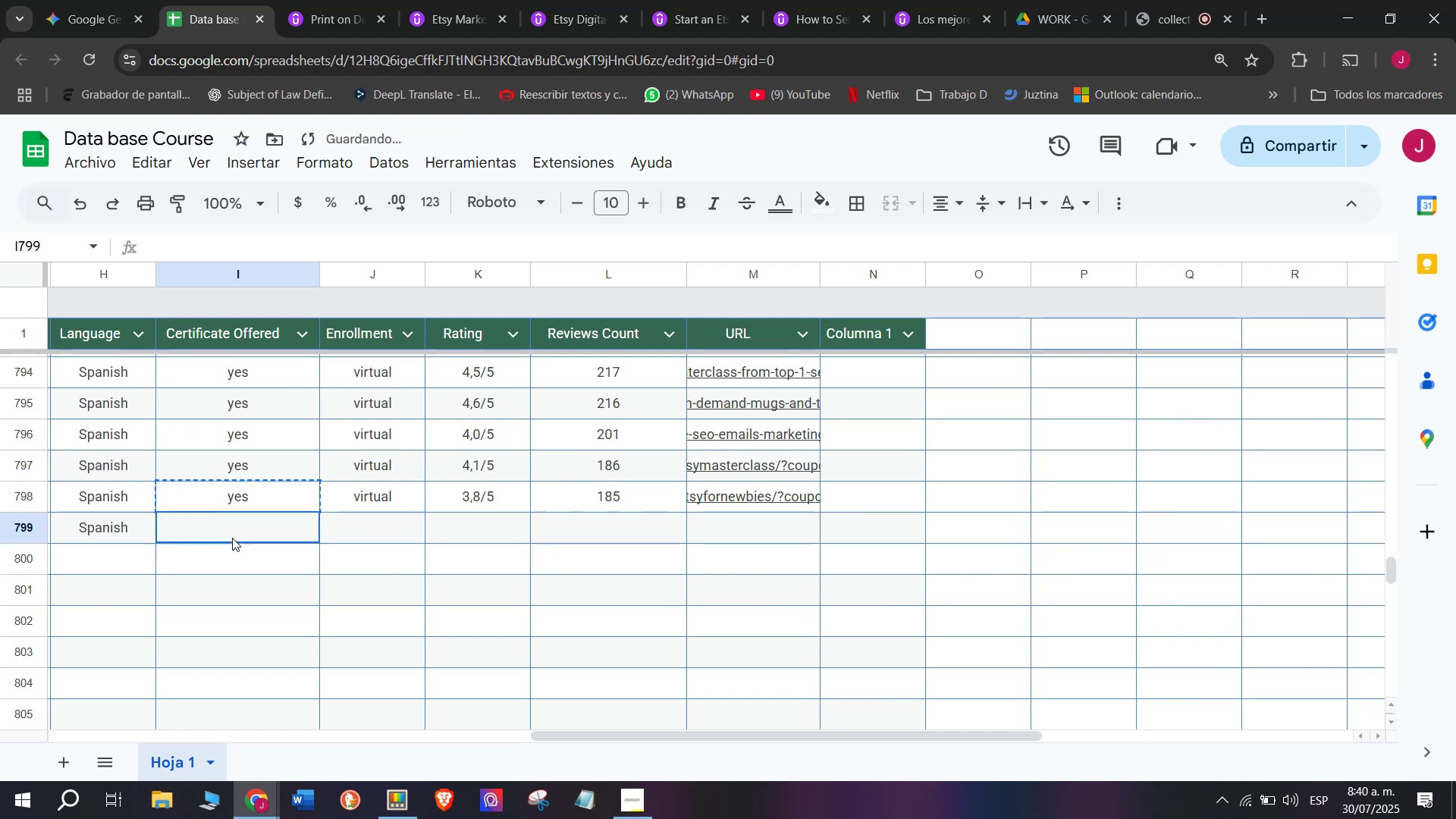 
double_click([232, 538])
 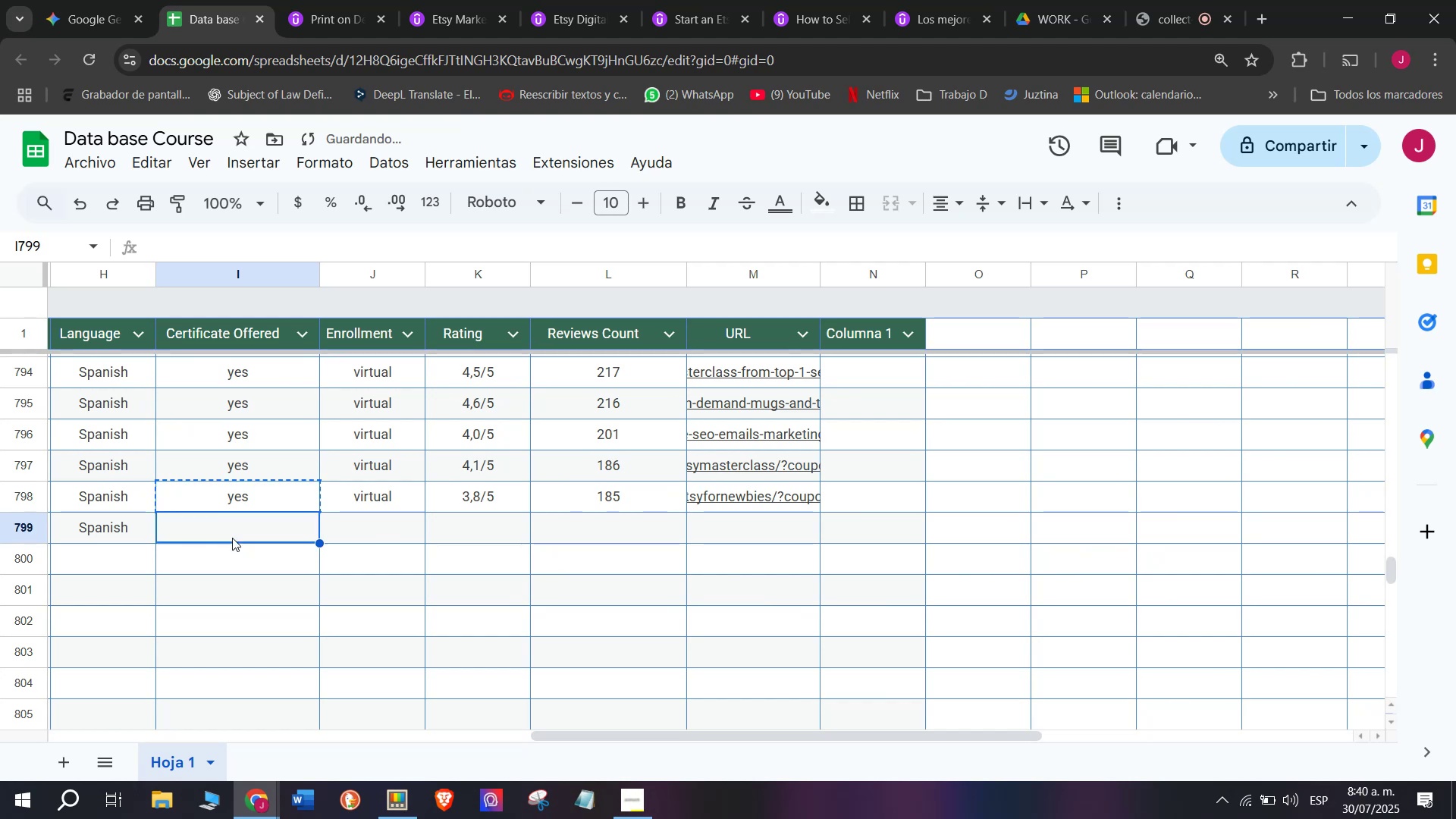 
key(Z)
 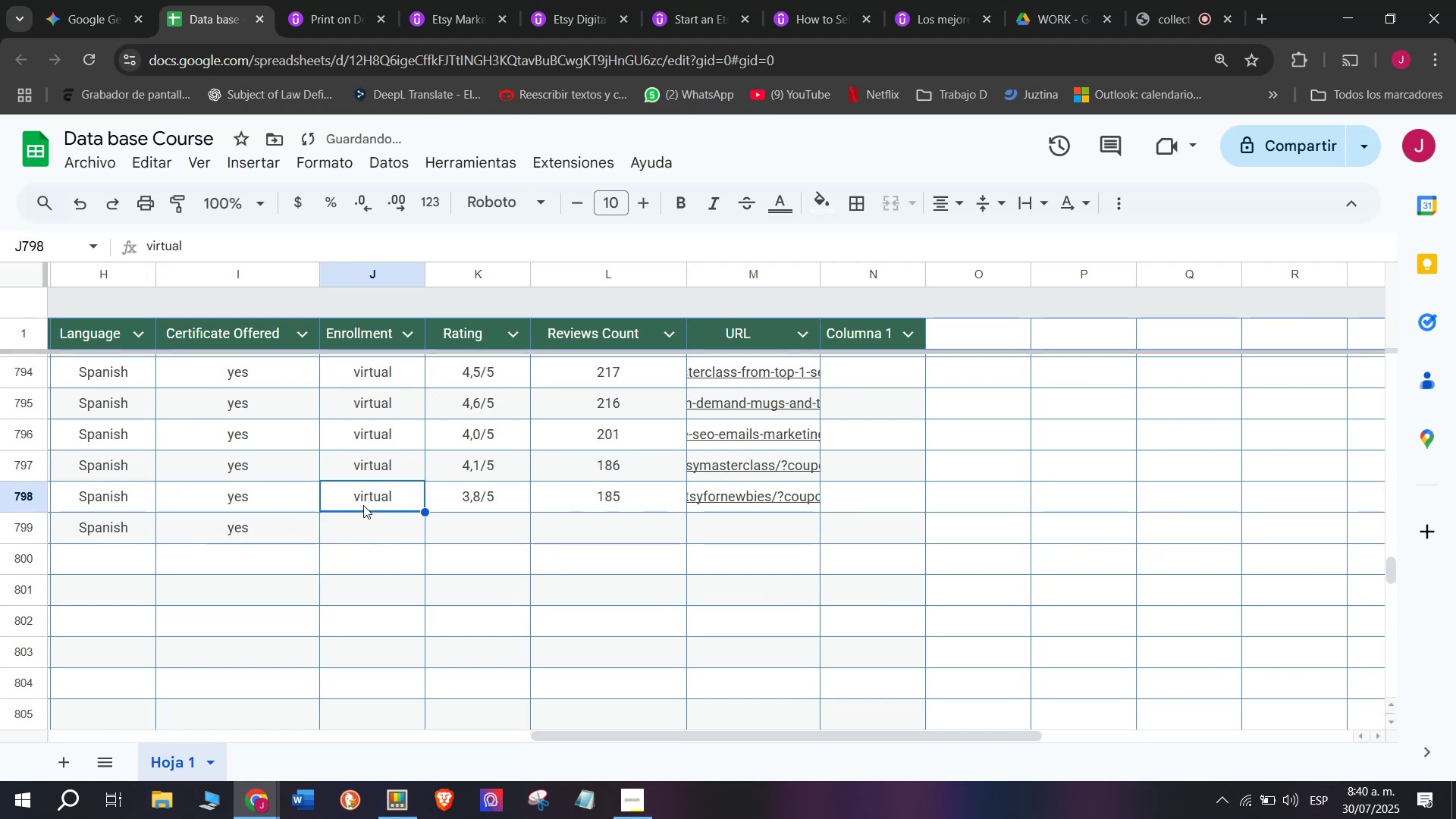 
key(Control+ControlLeft)
 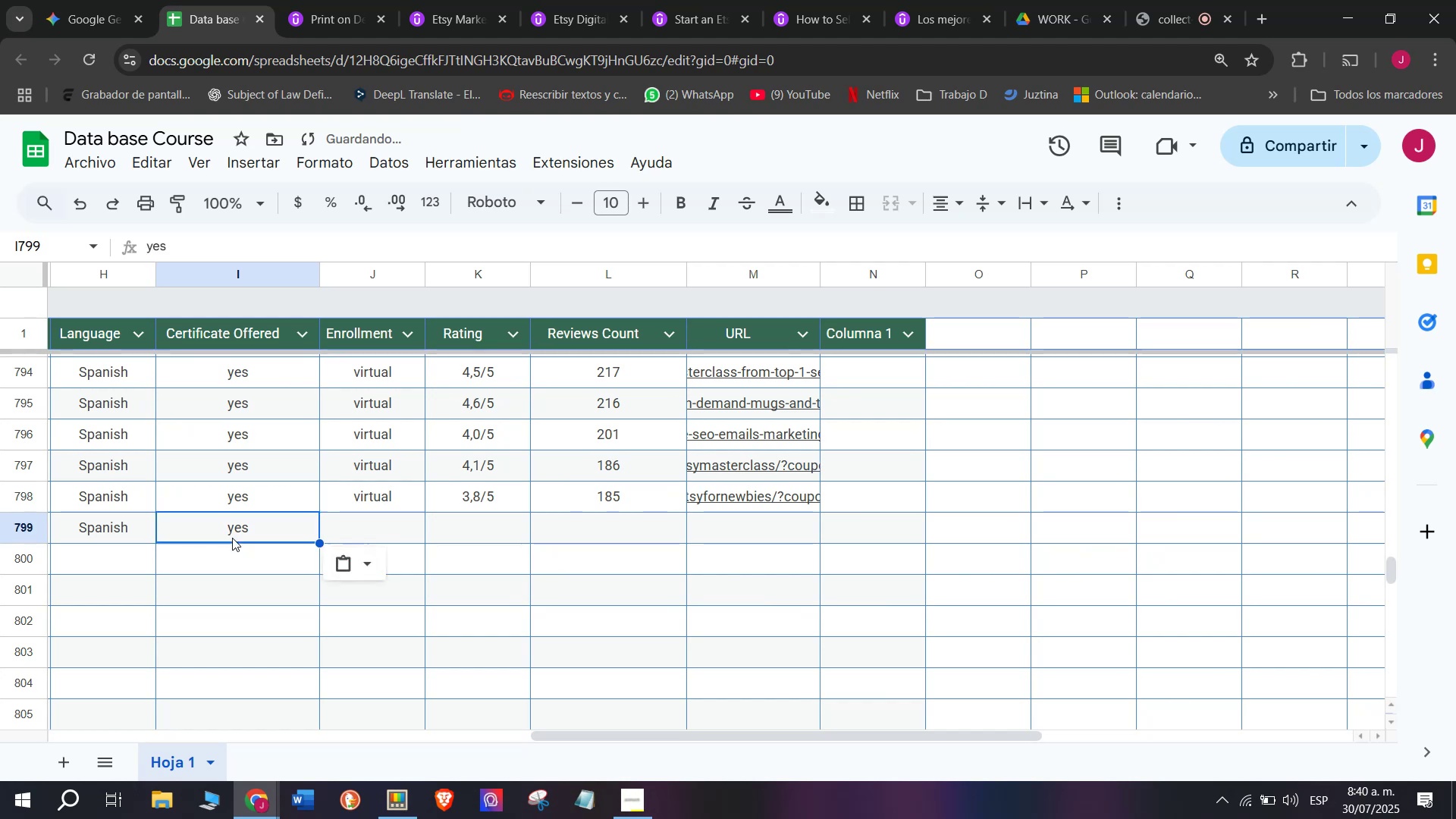 
key(Control+V)
 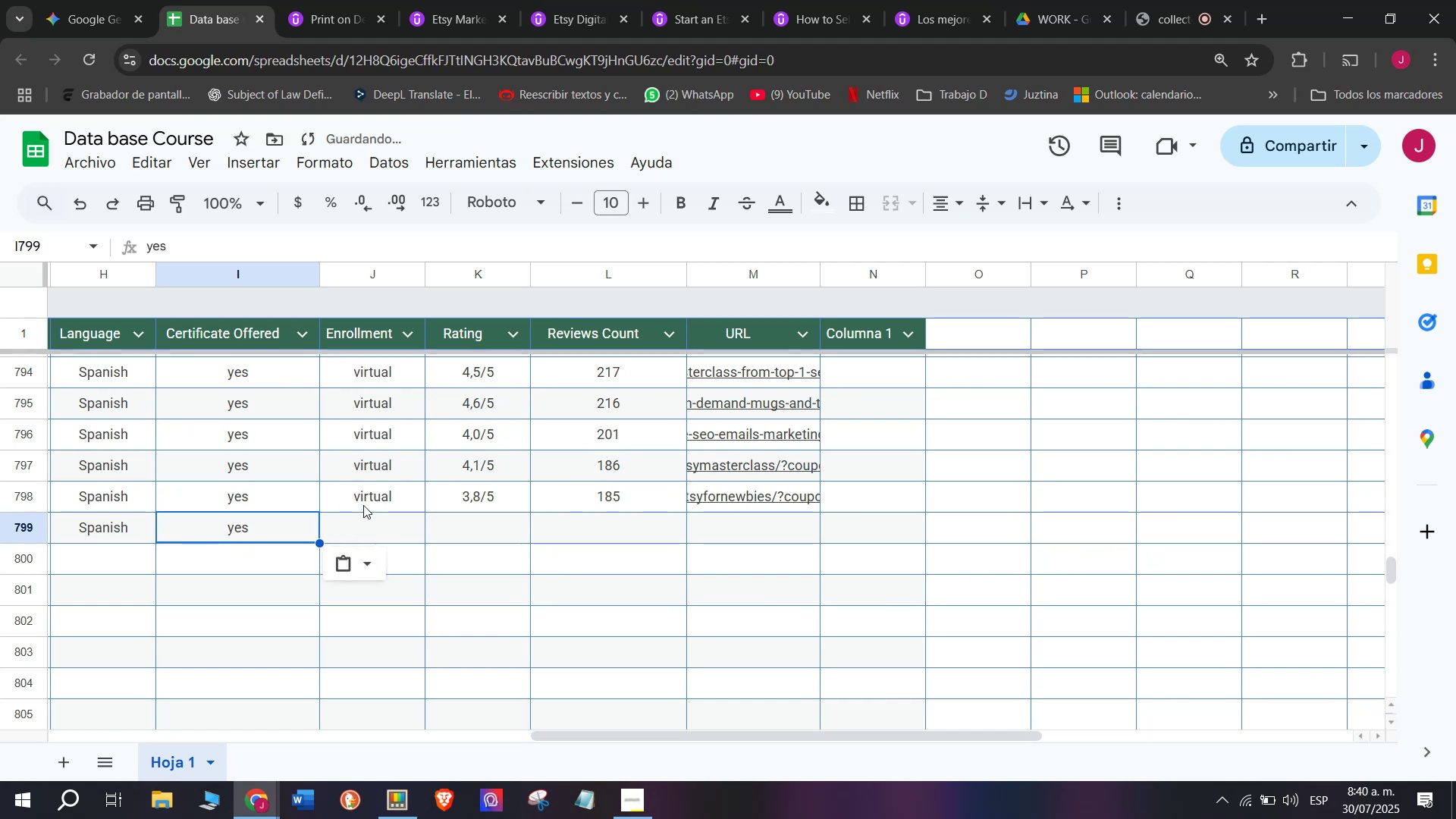 
triple_click([363, 505])
 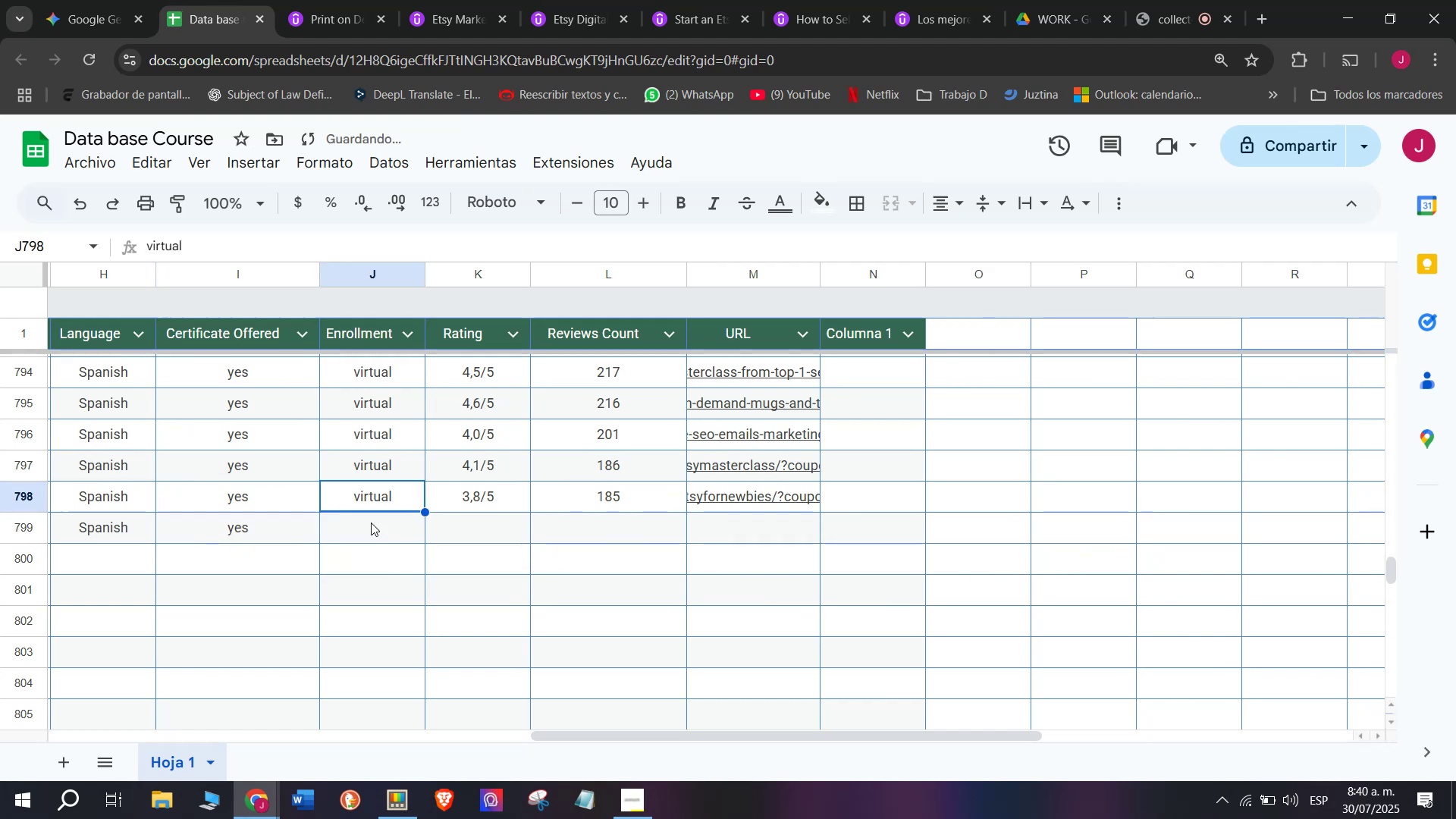 
key(Control+ControlLeft)
 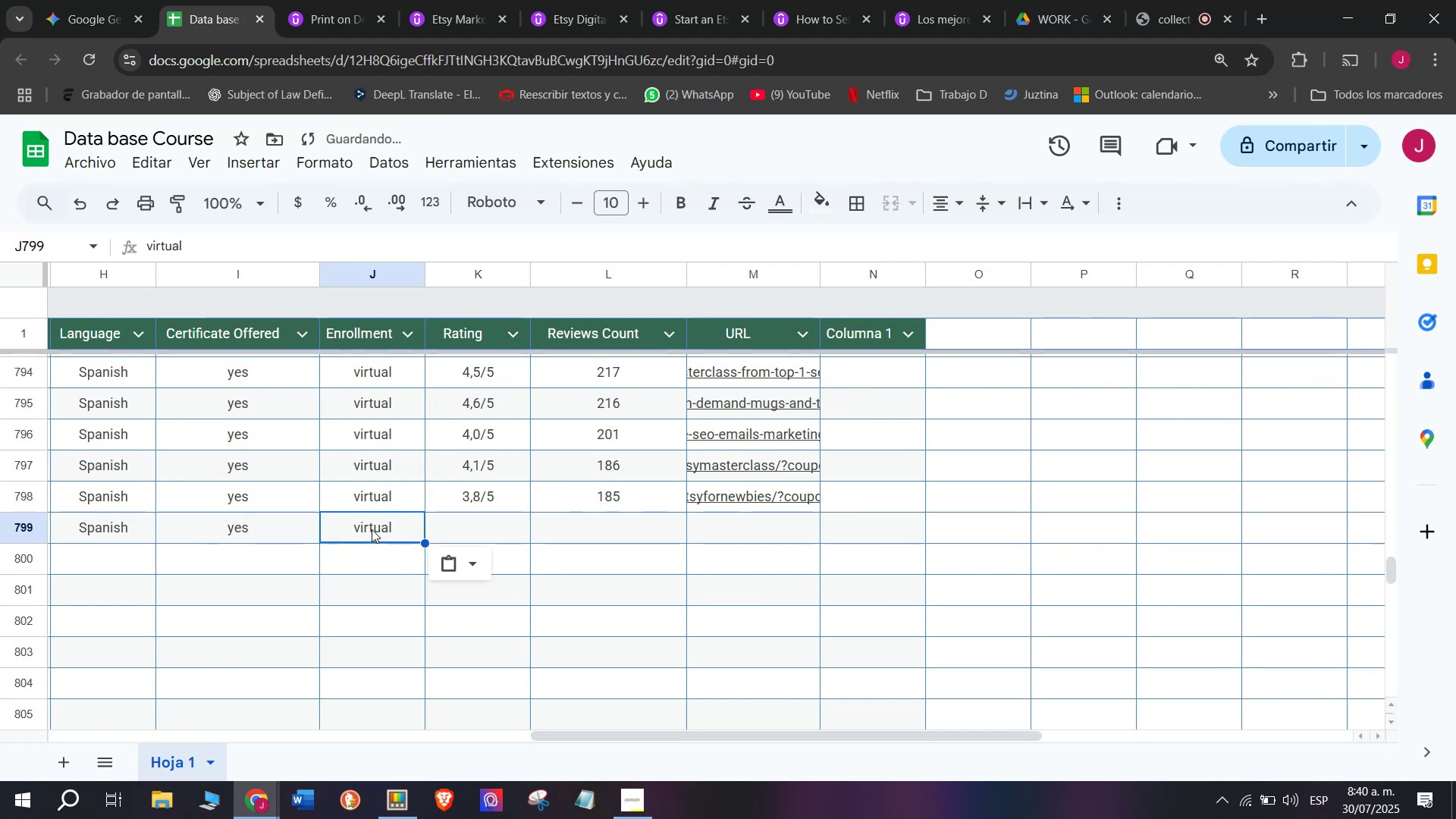 
key(Break)
 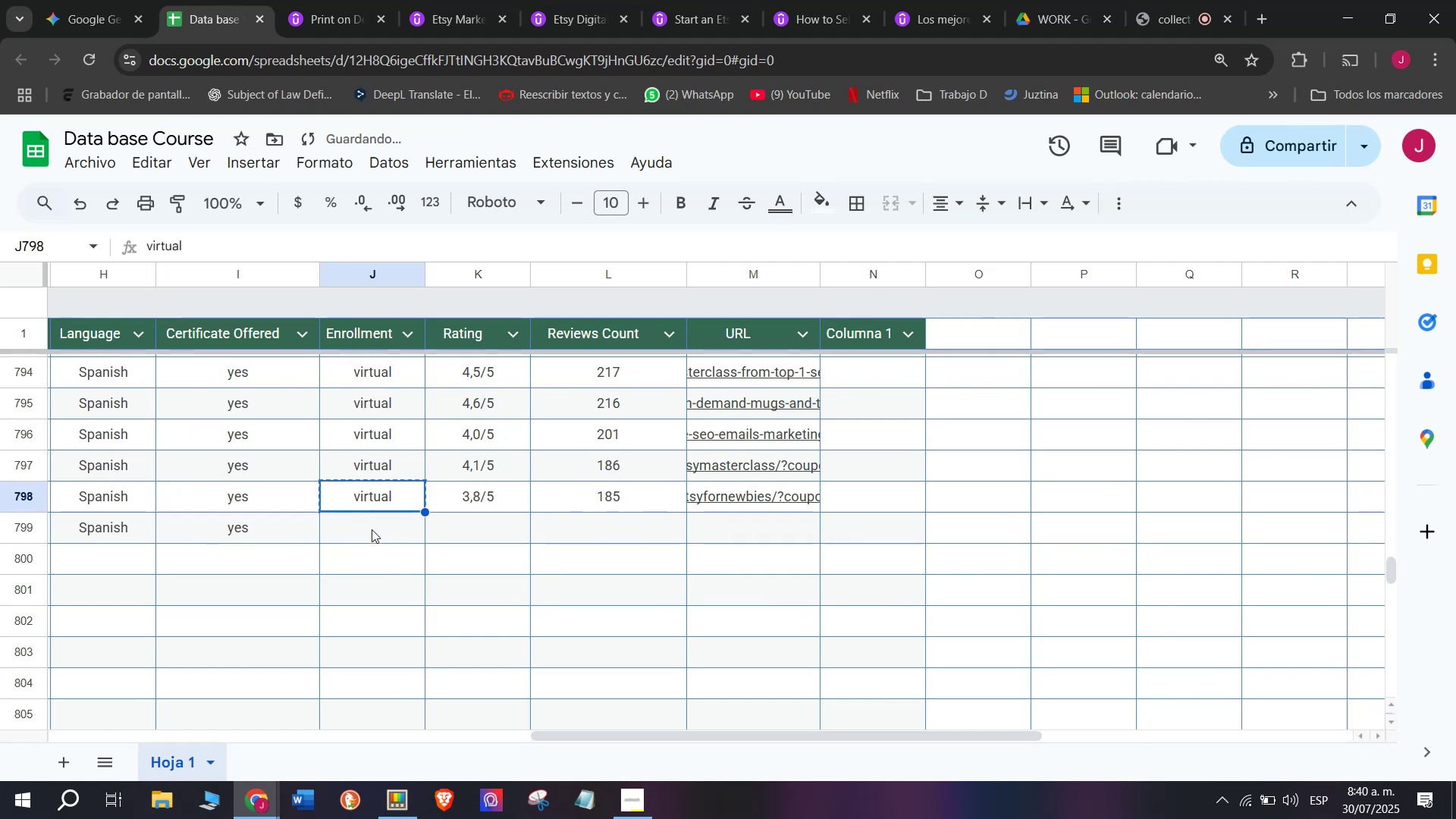 
key(Control+C)
 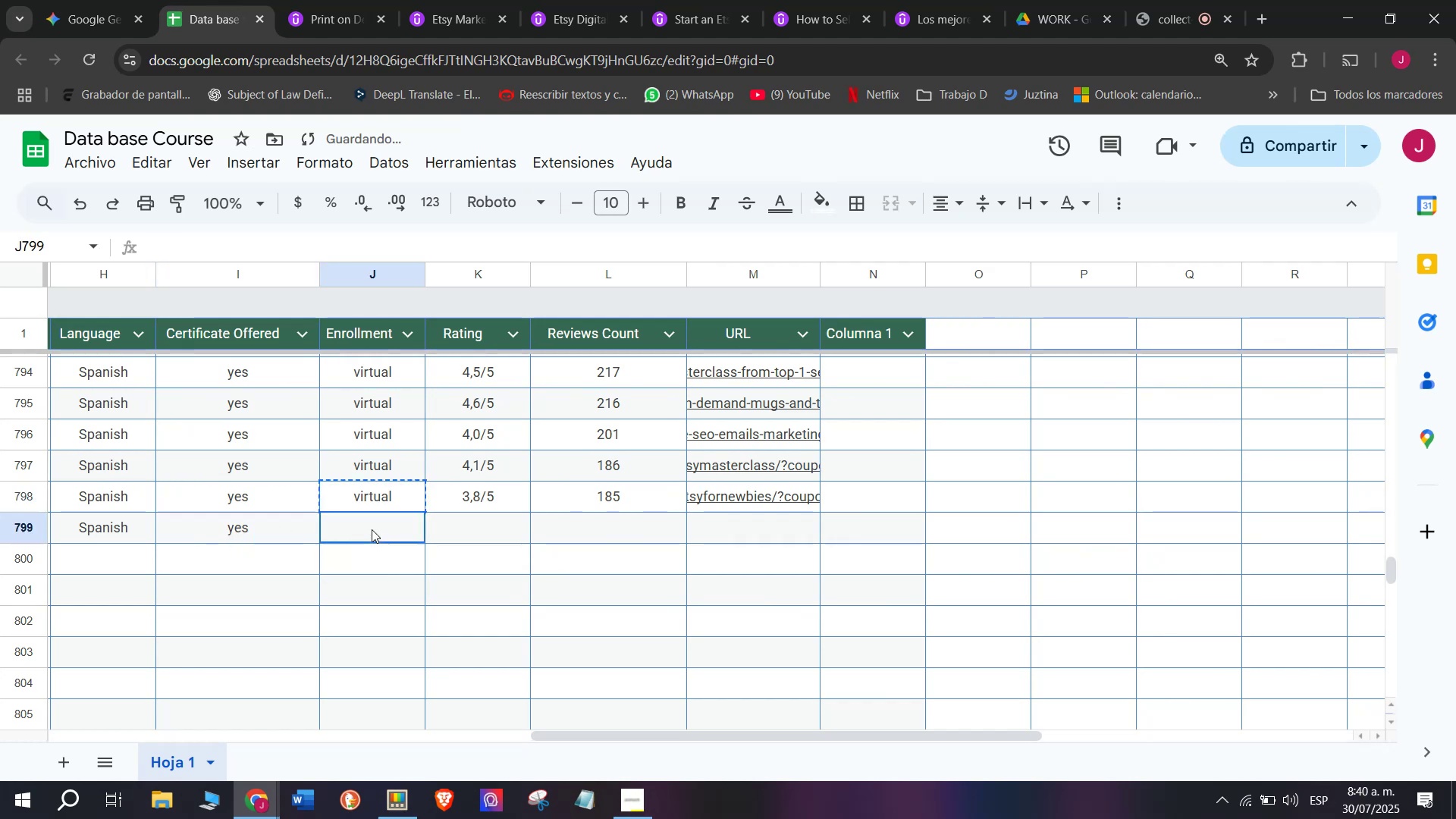 
triple_click([372, 529])
 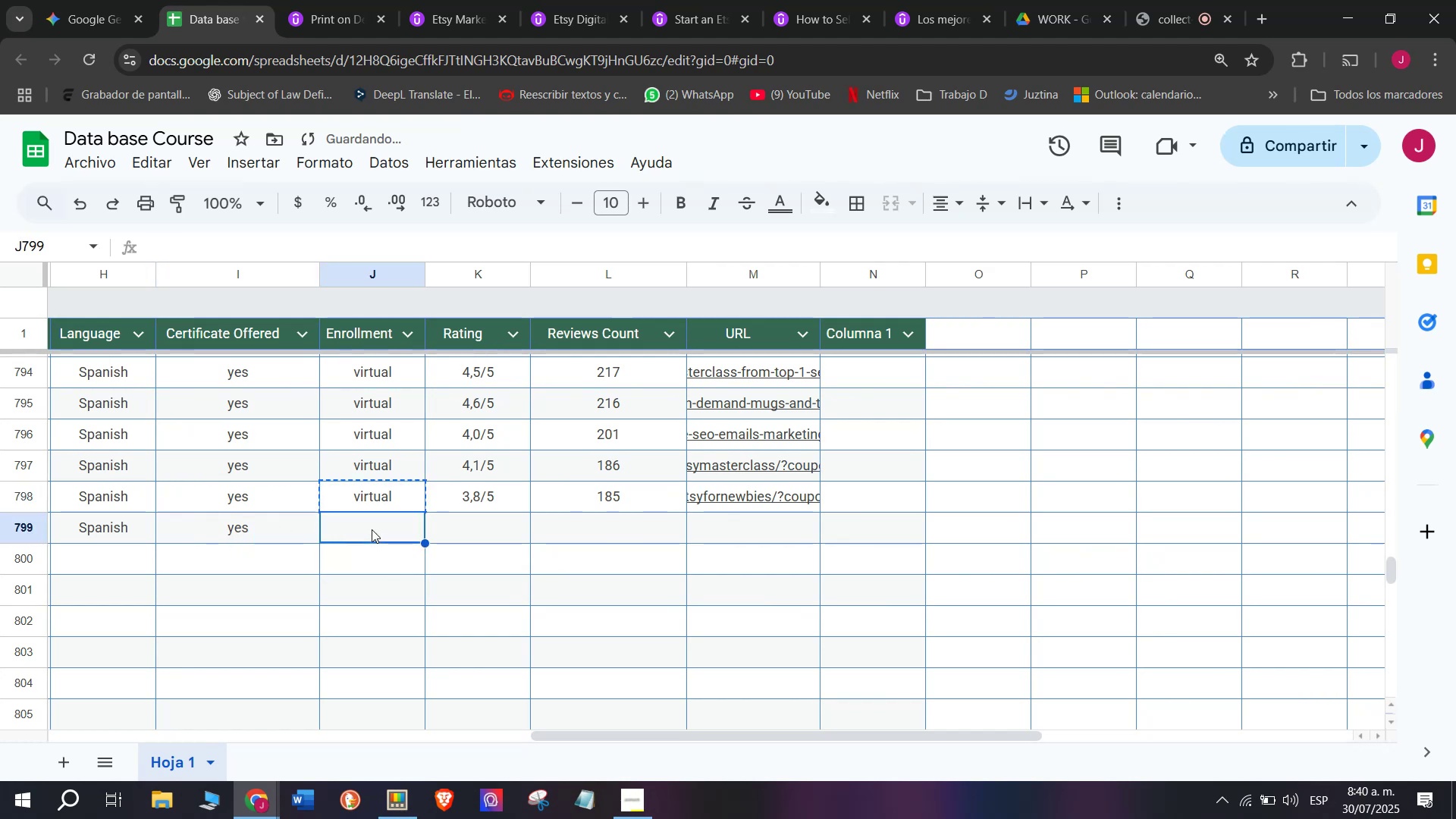 
key(Control+ControlLeft)
 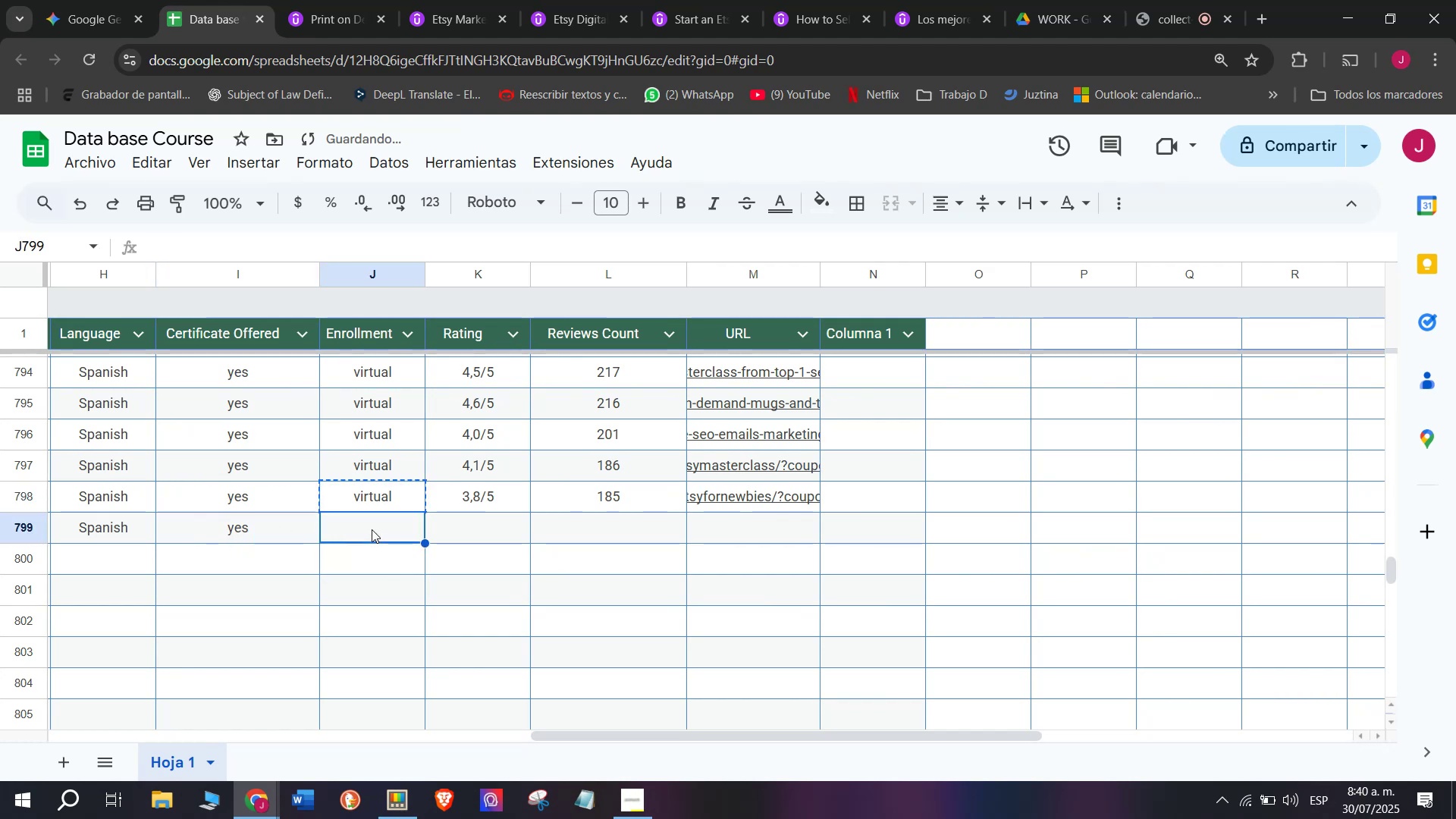 
key(Z)
 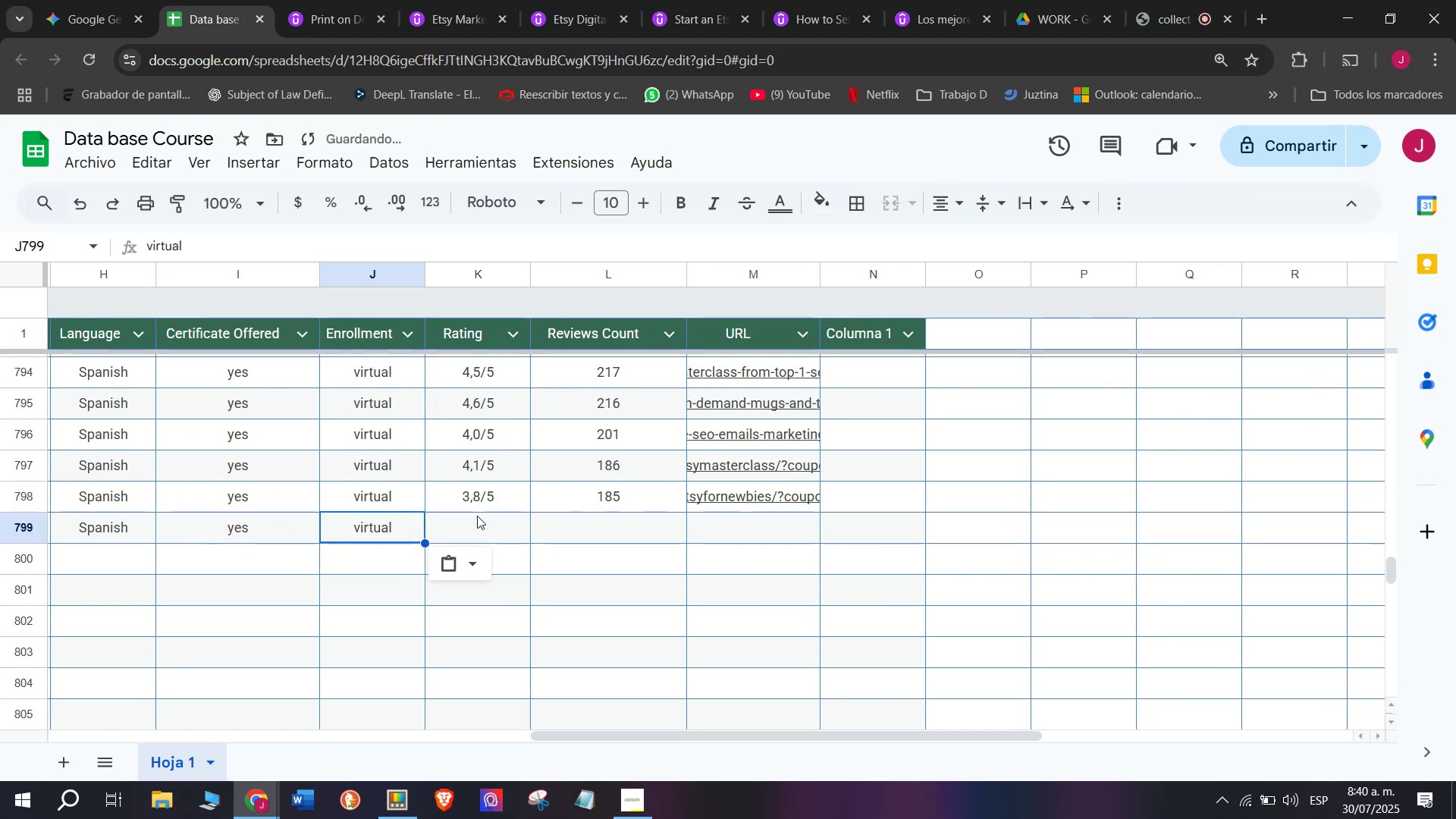 
key(Control+V)
 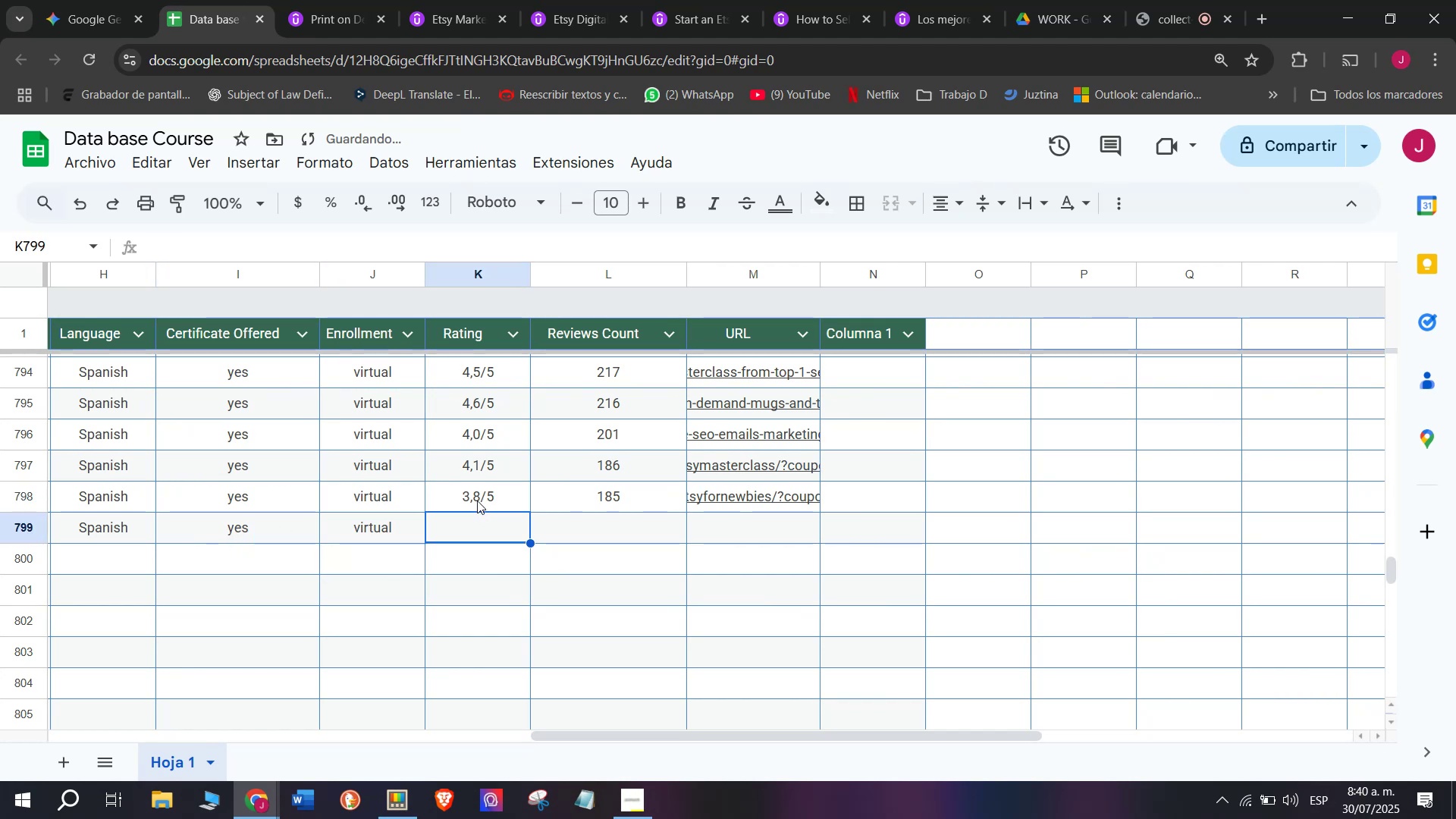 
double_click([475, 496])
 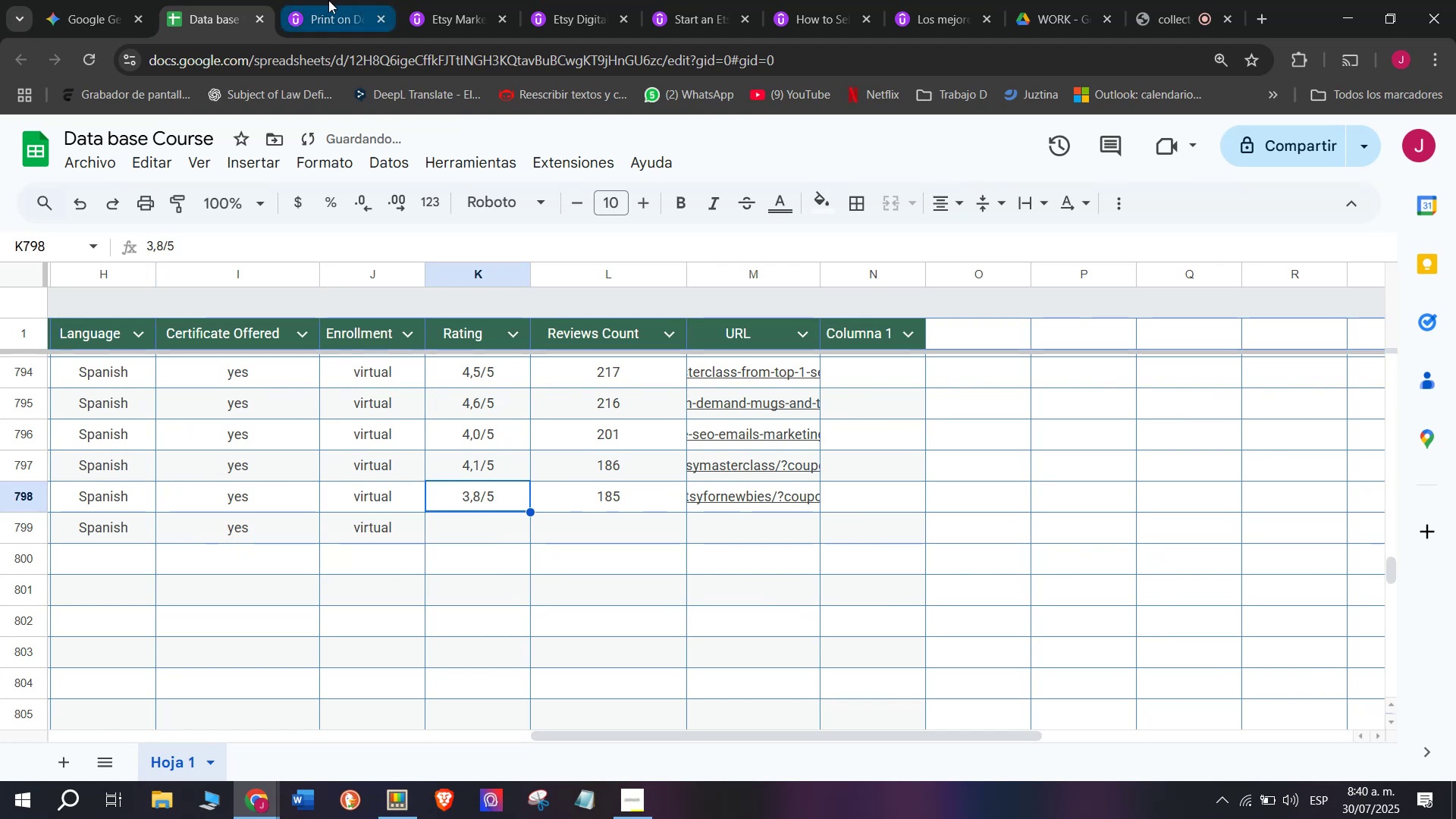 
left_click([326, 0])
 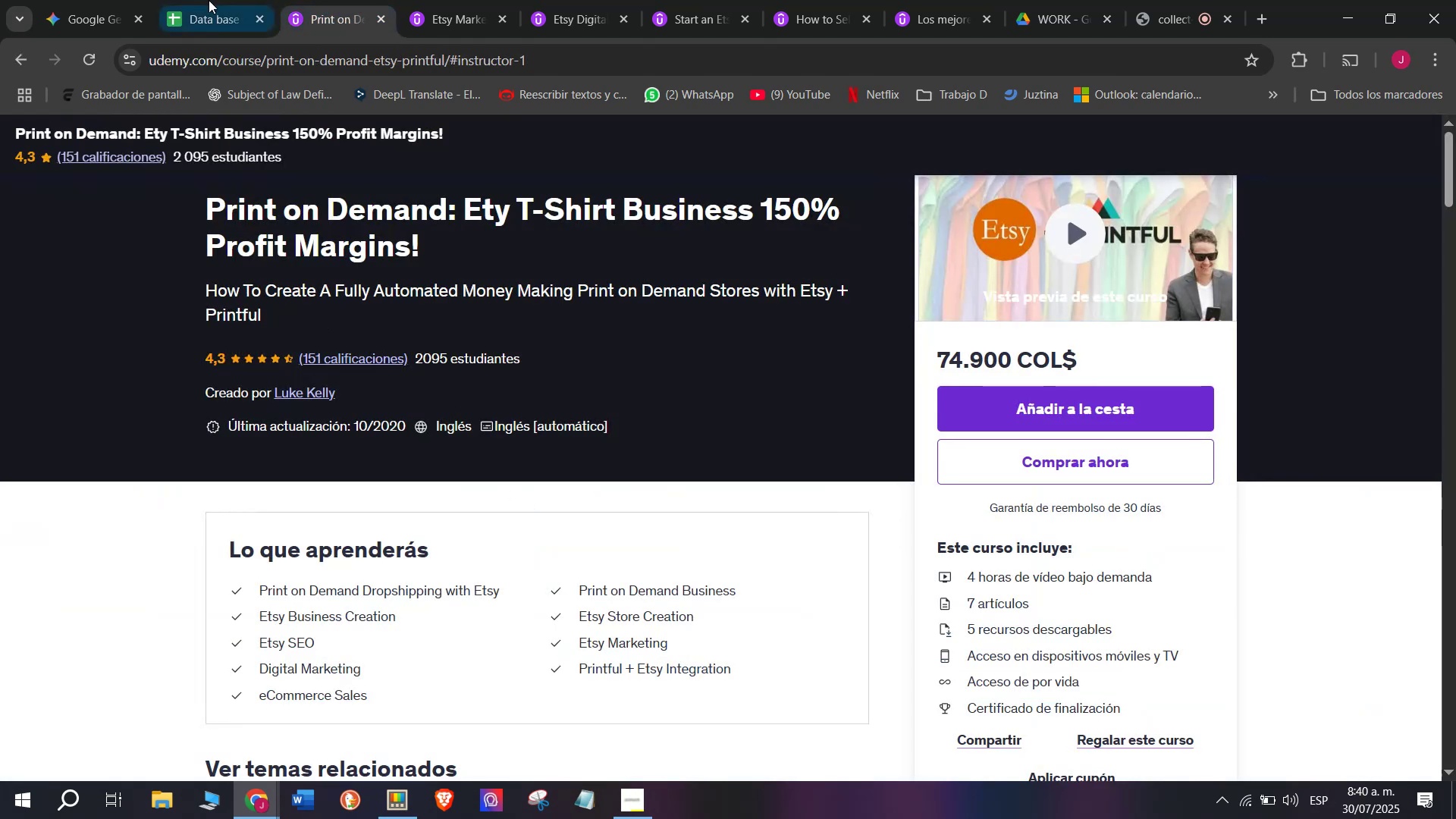 
left_click([187, 0])
 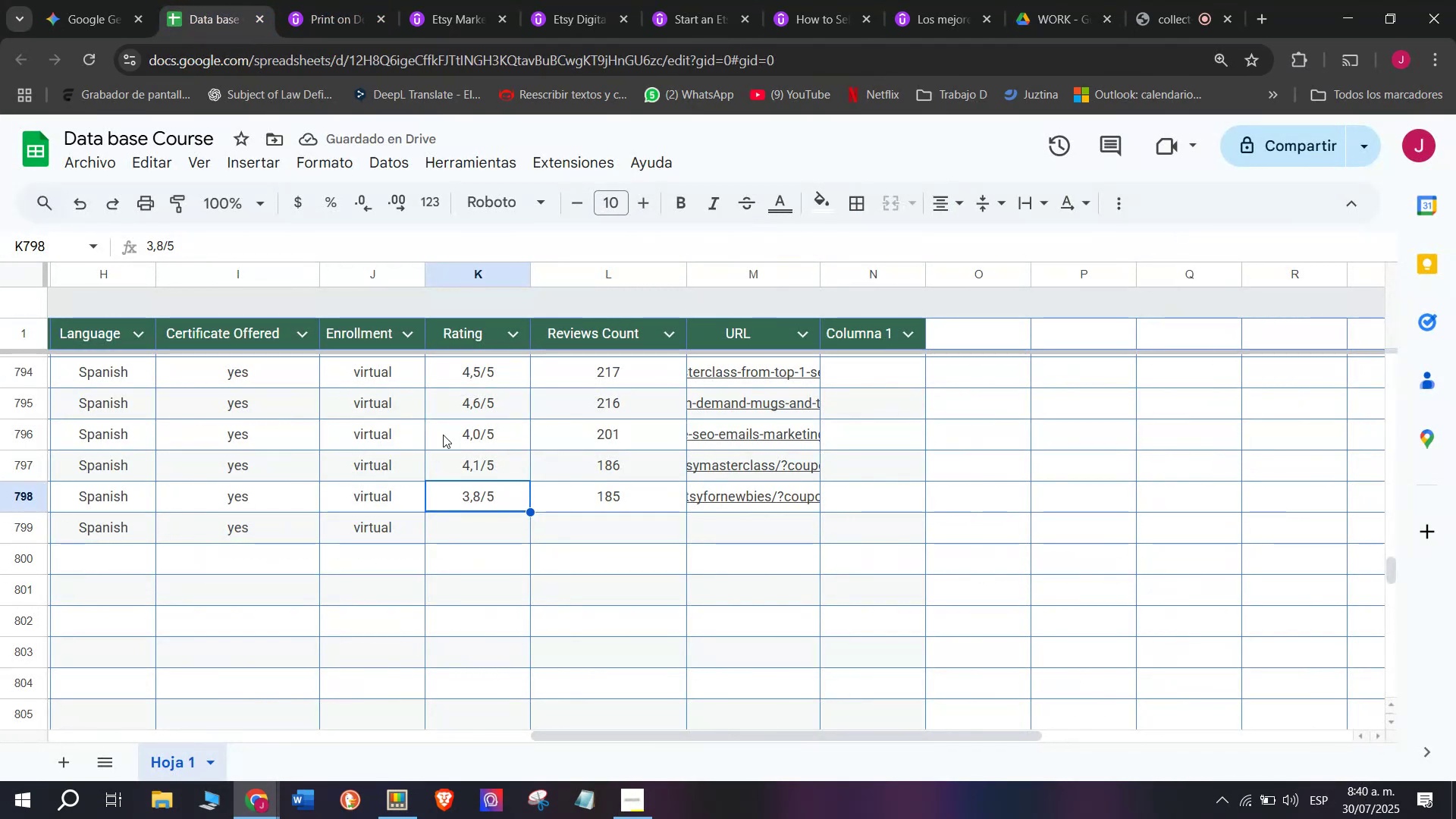 
left_click([445, 431])
 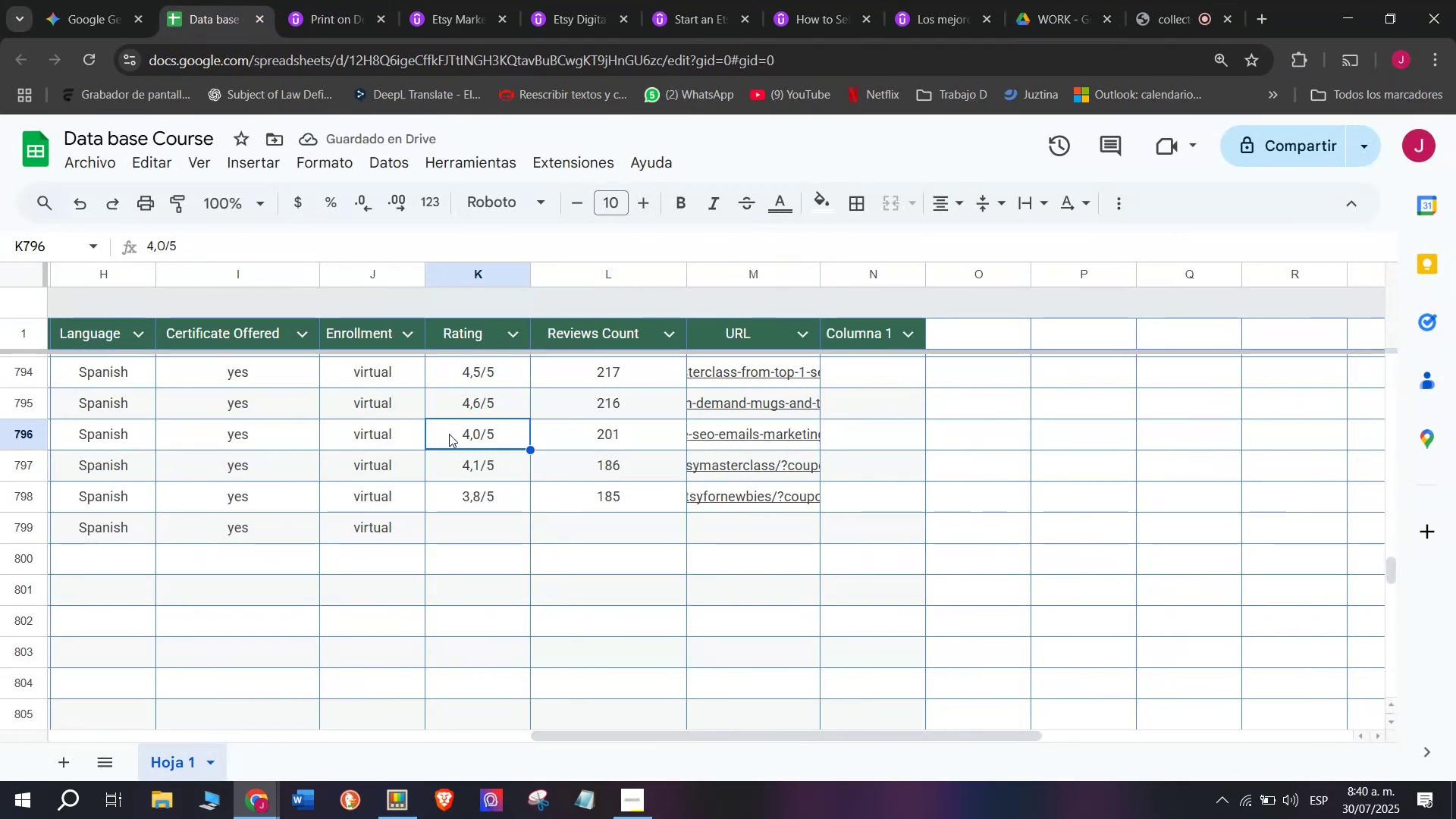 
key(Break)
 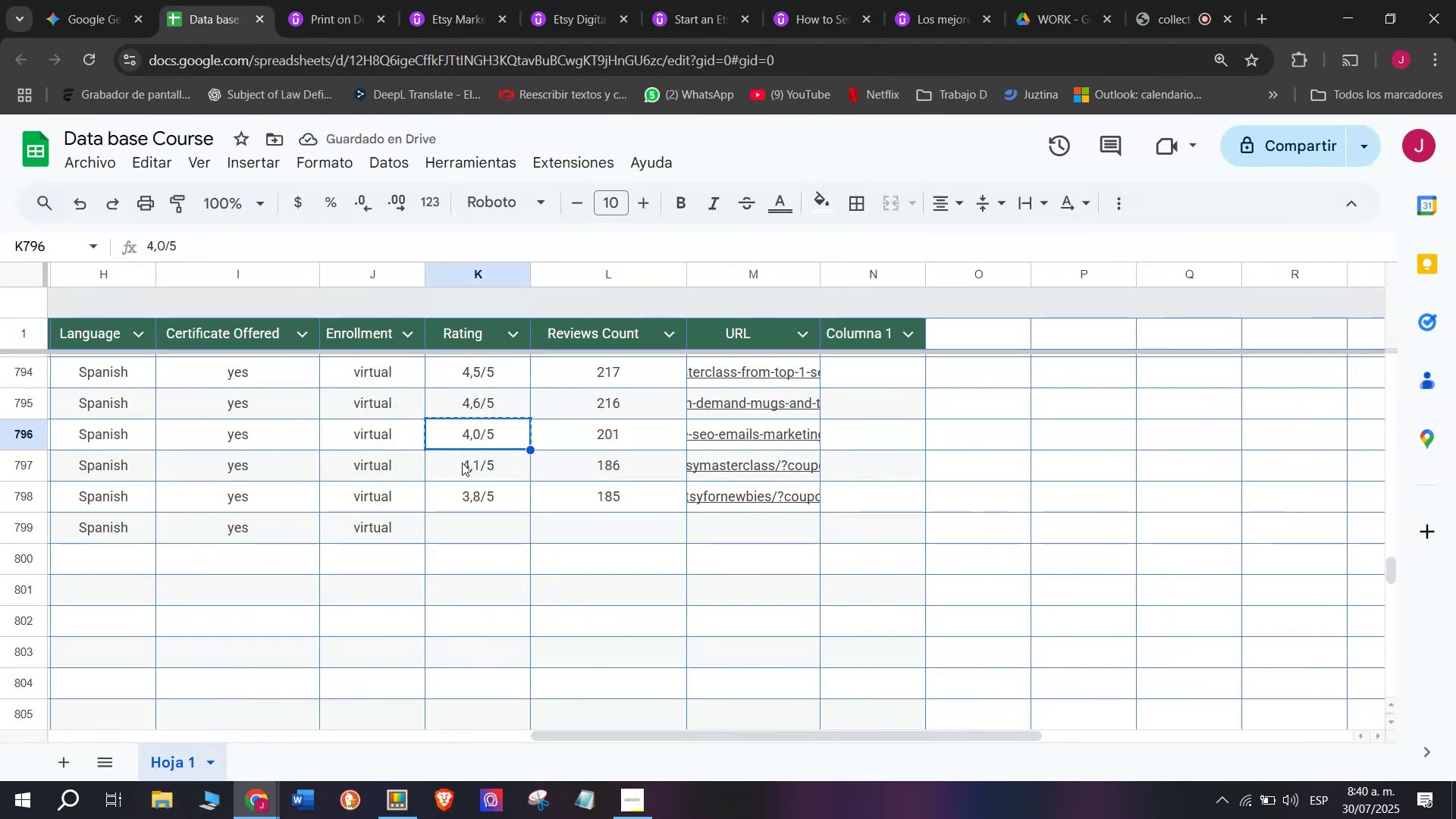 
key(Control+ControlLeft)
 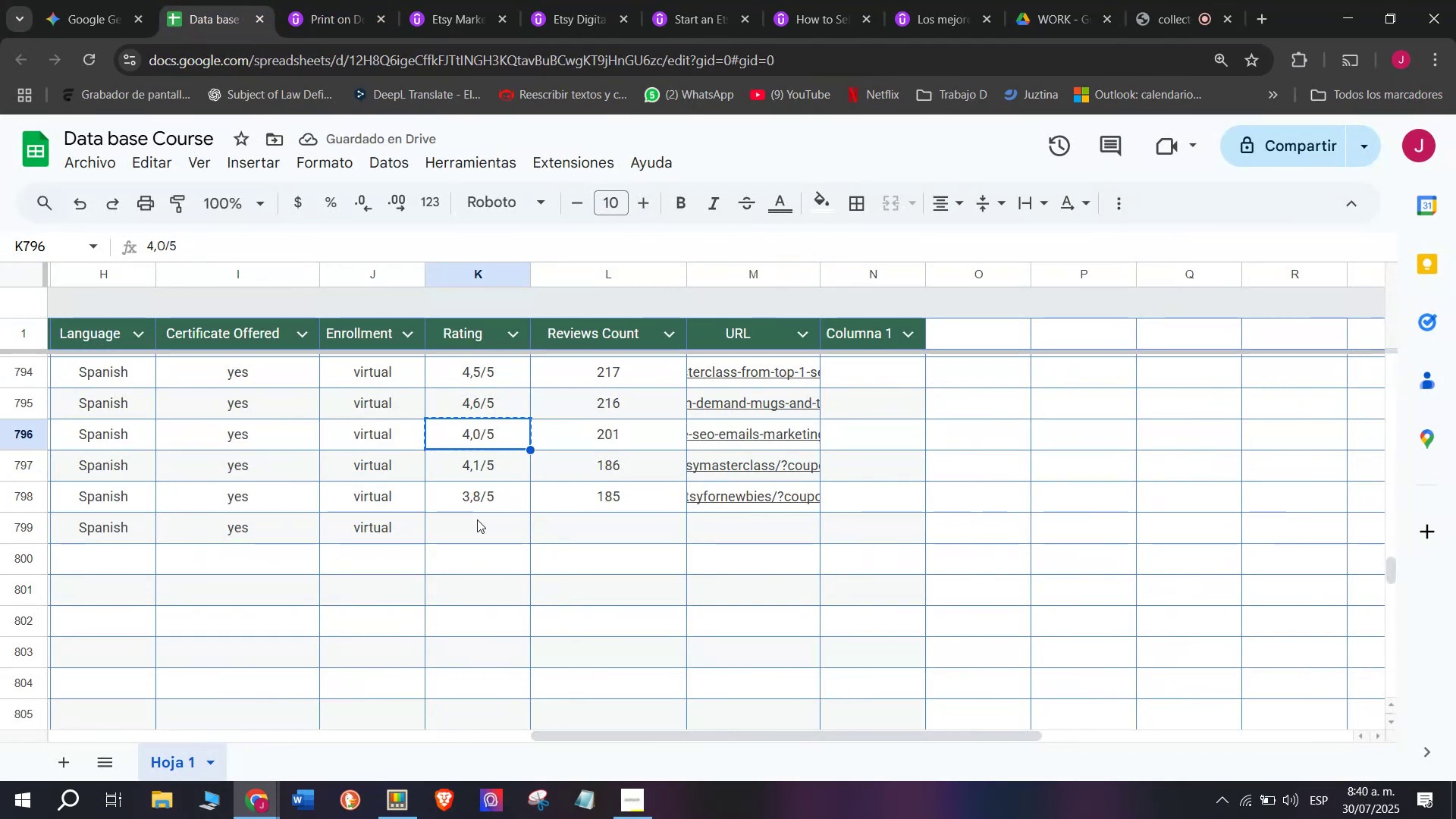 
key(Control+C)
 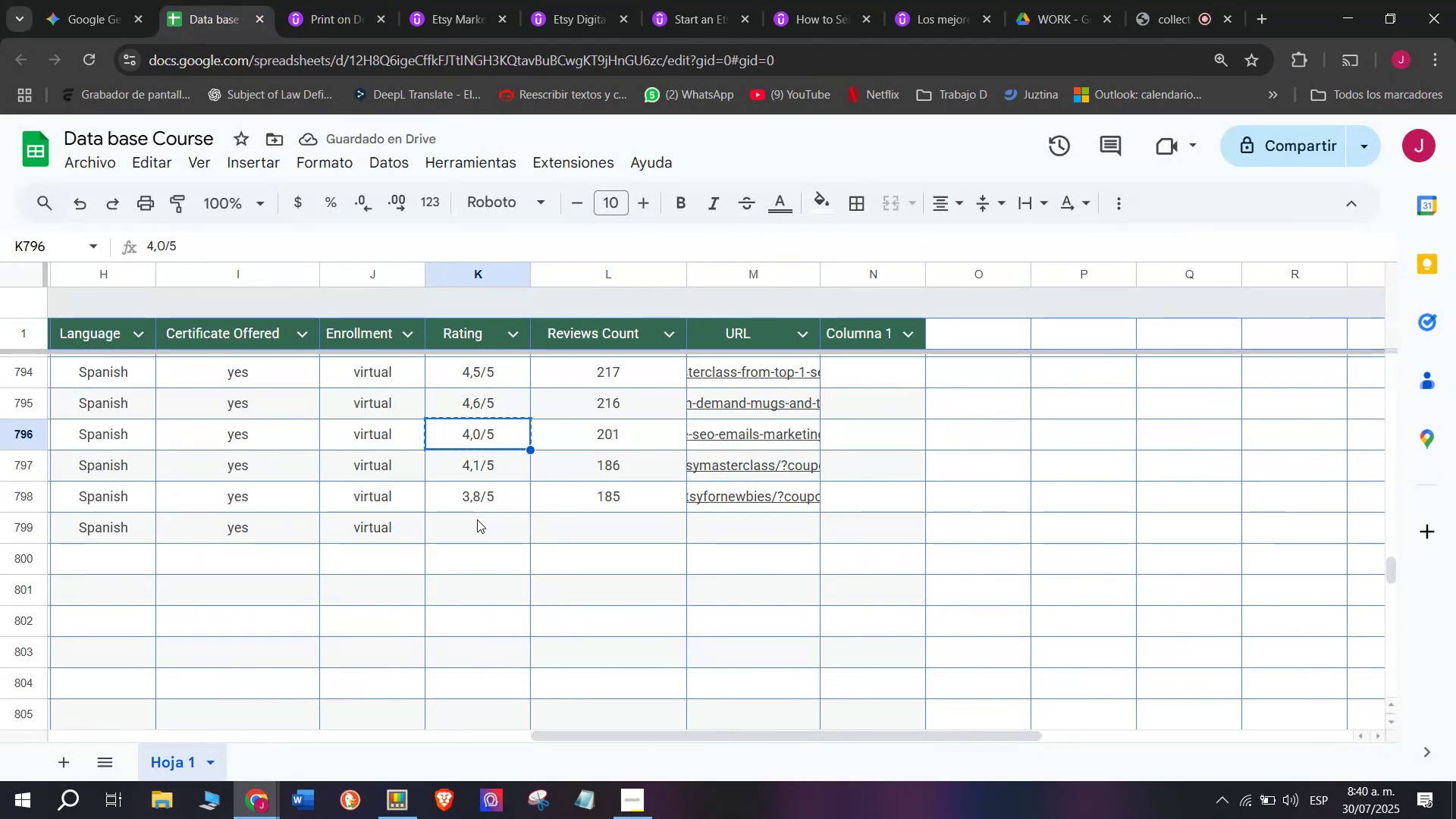 
left_click([477, 519])
 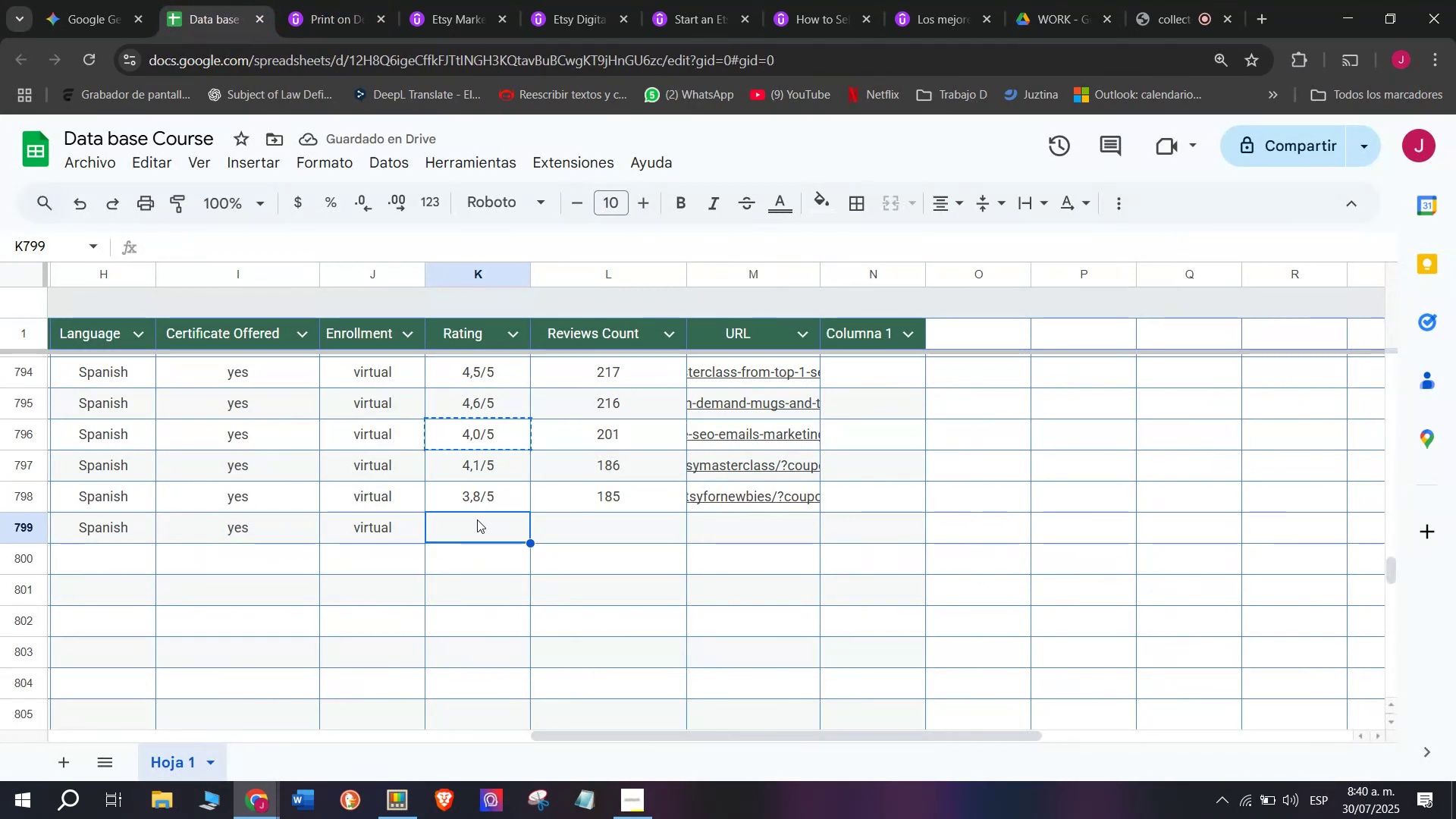 
key(Z)
 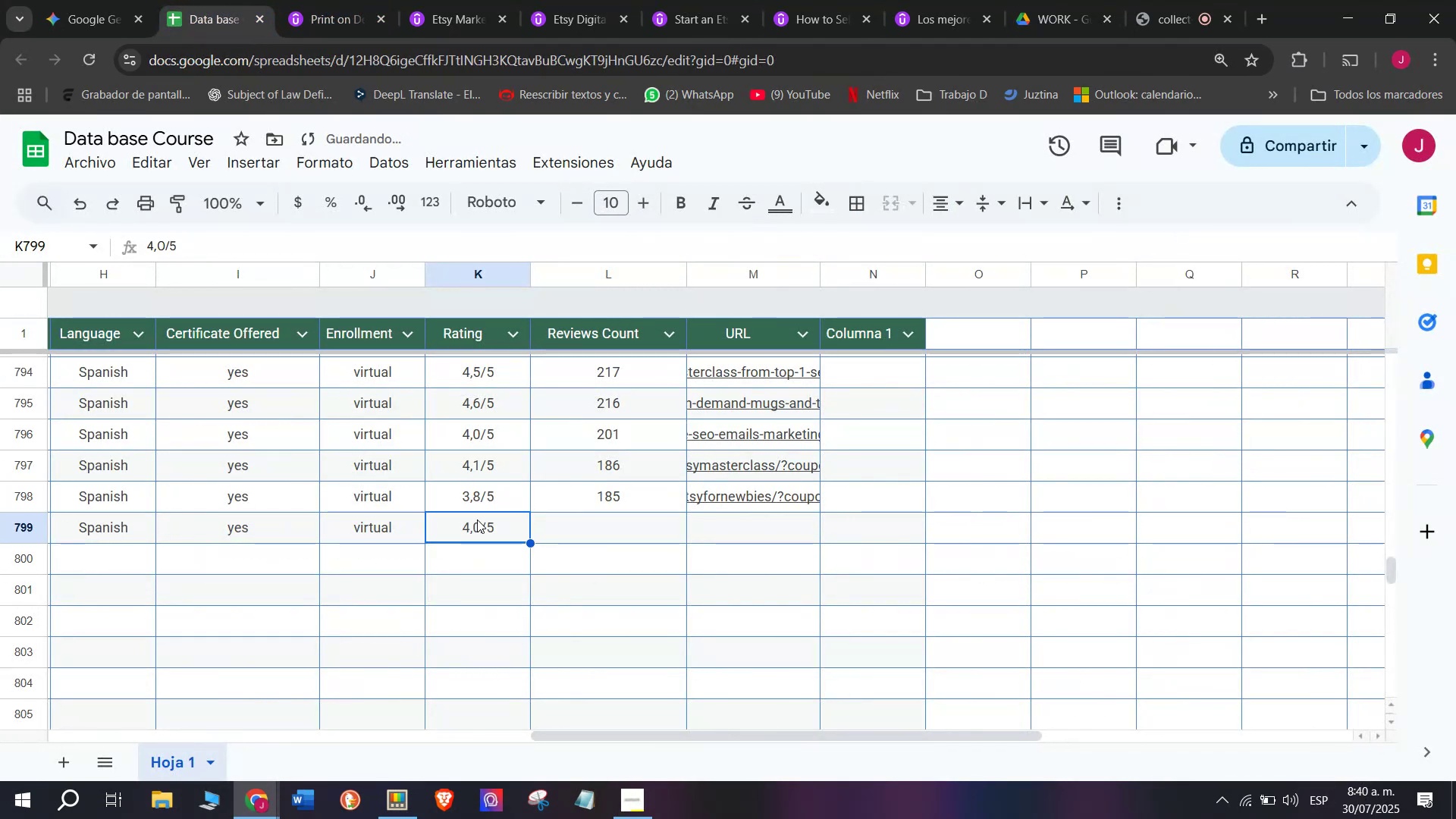 
key(Control+ControlLeft)
 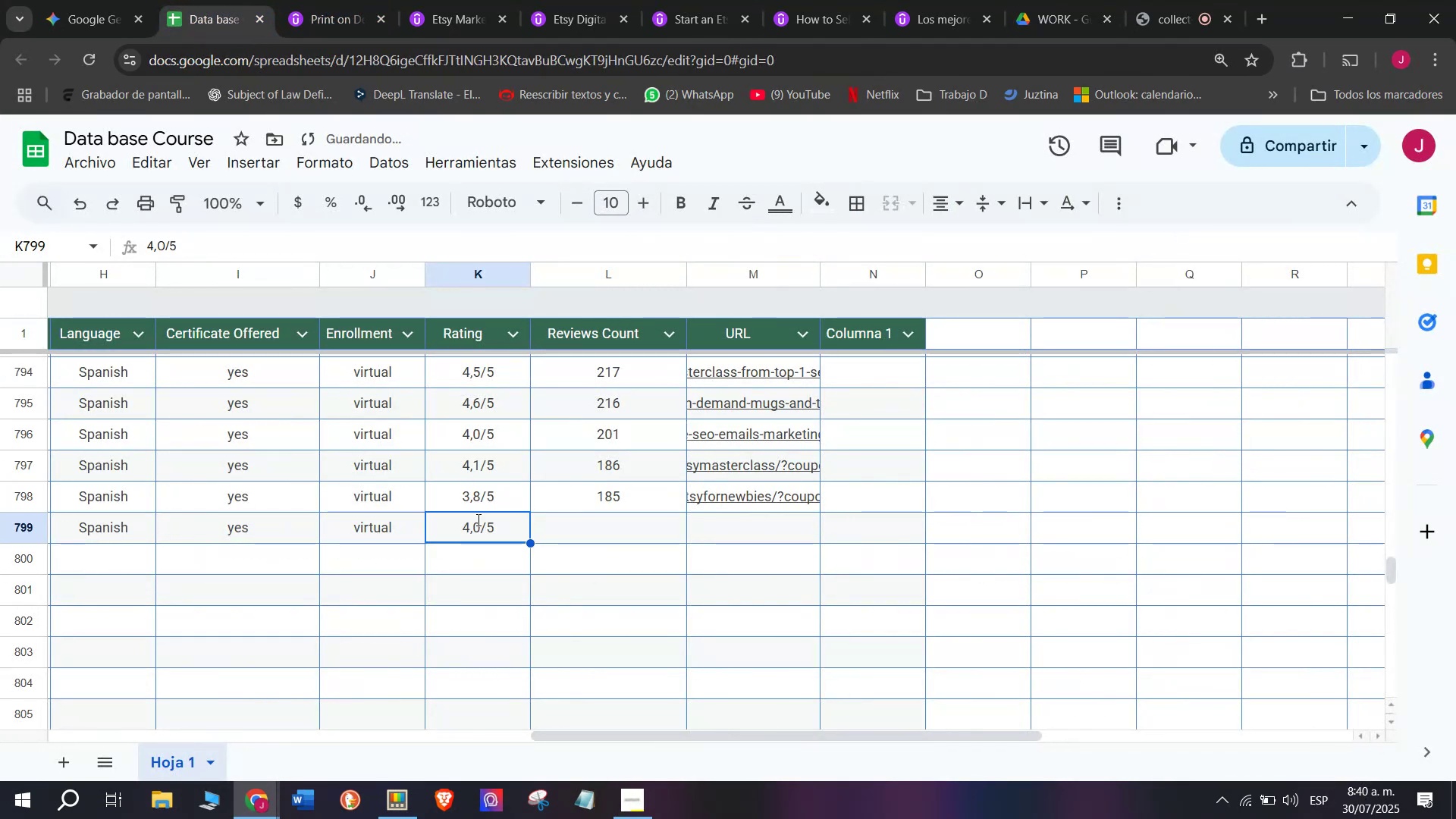 
key(Control+V)
 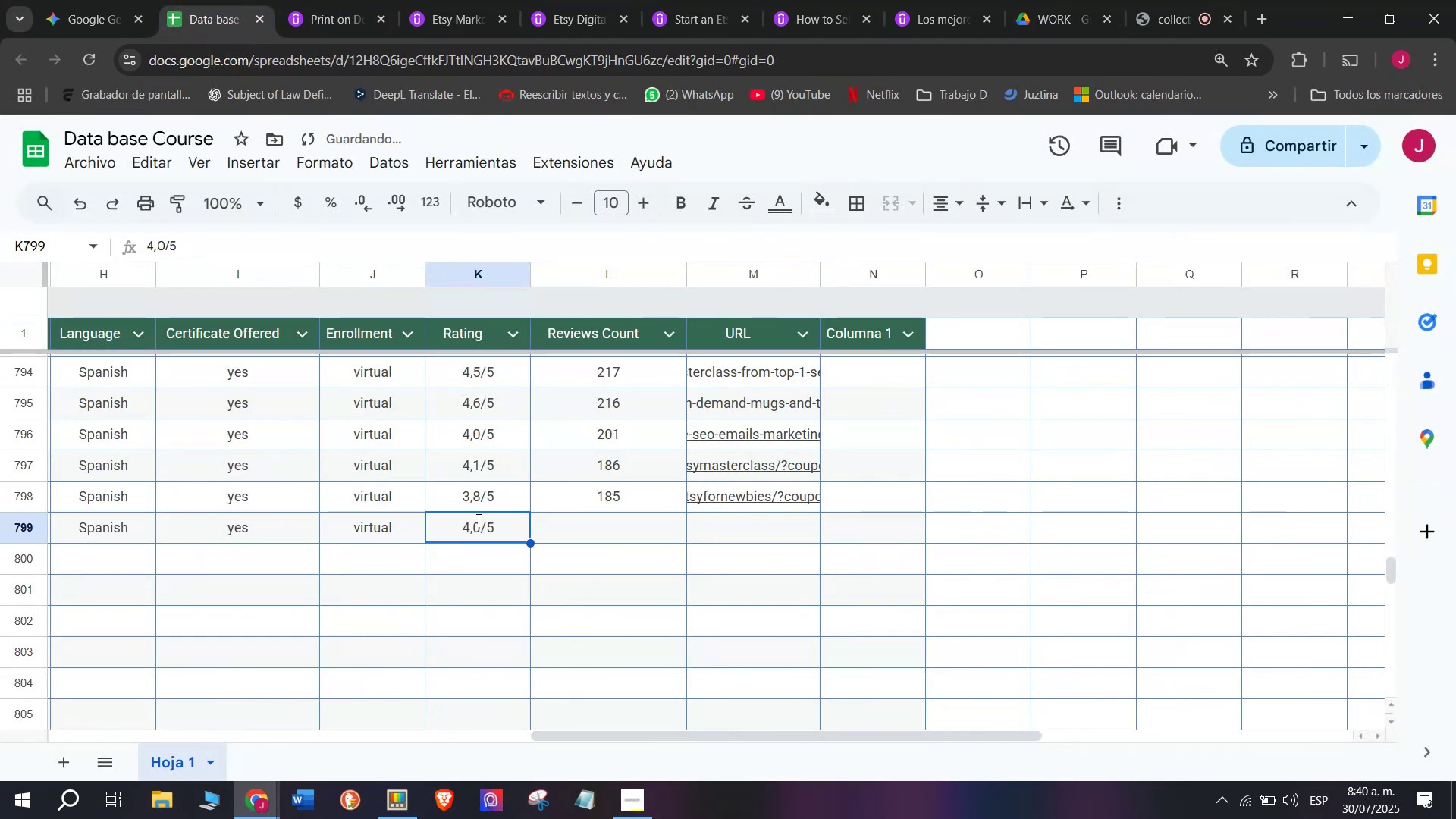 
double_click([477, 519])
 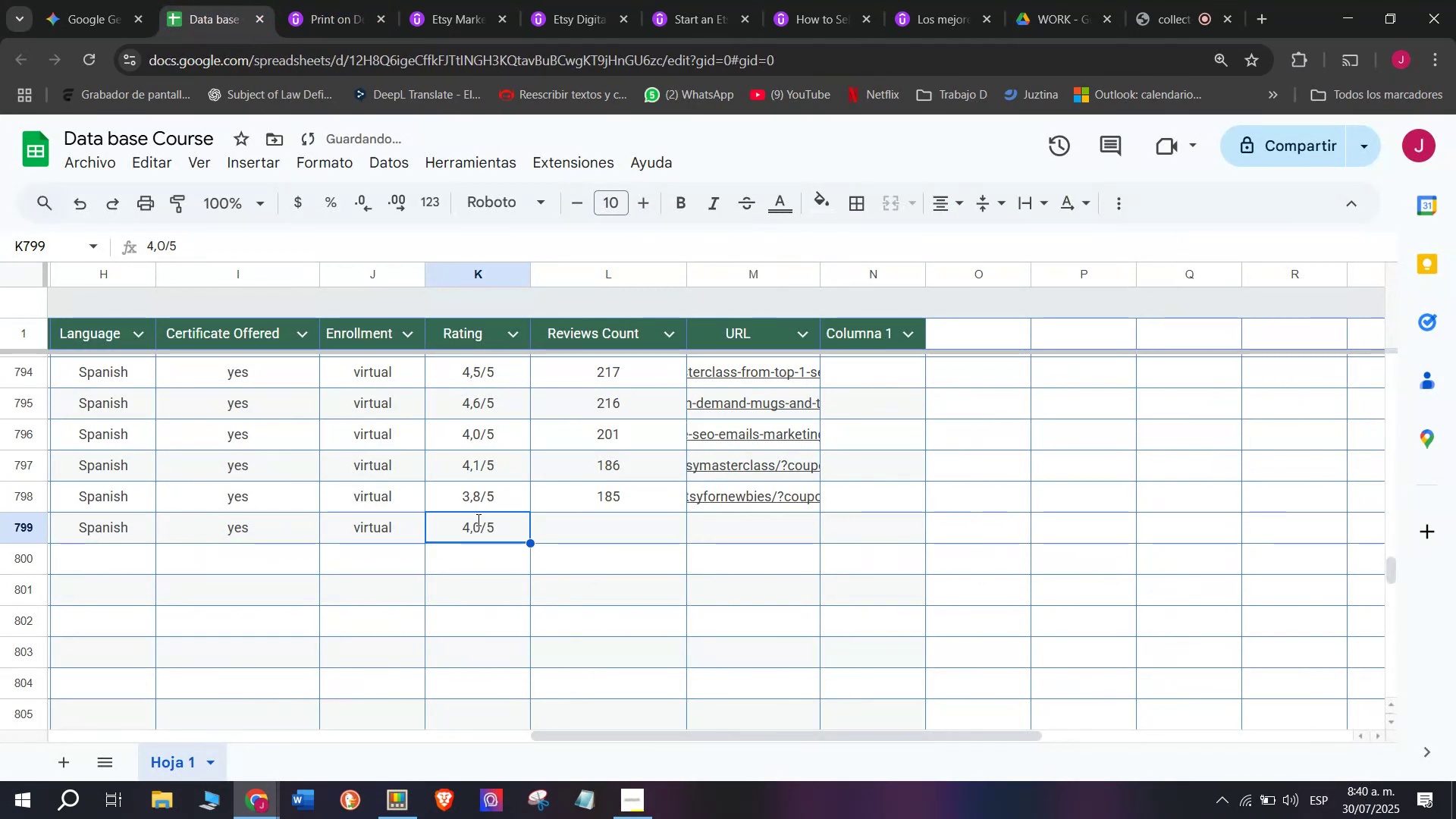 
triple_click([477, 519])
 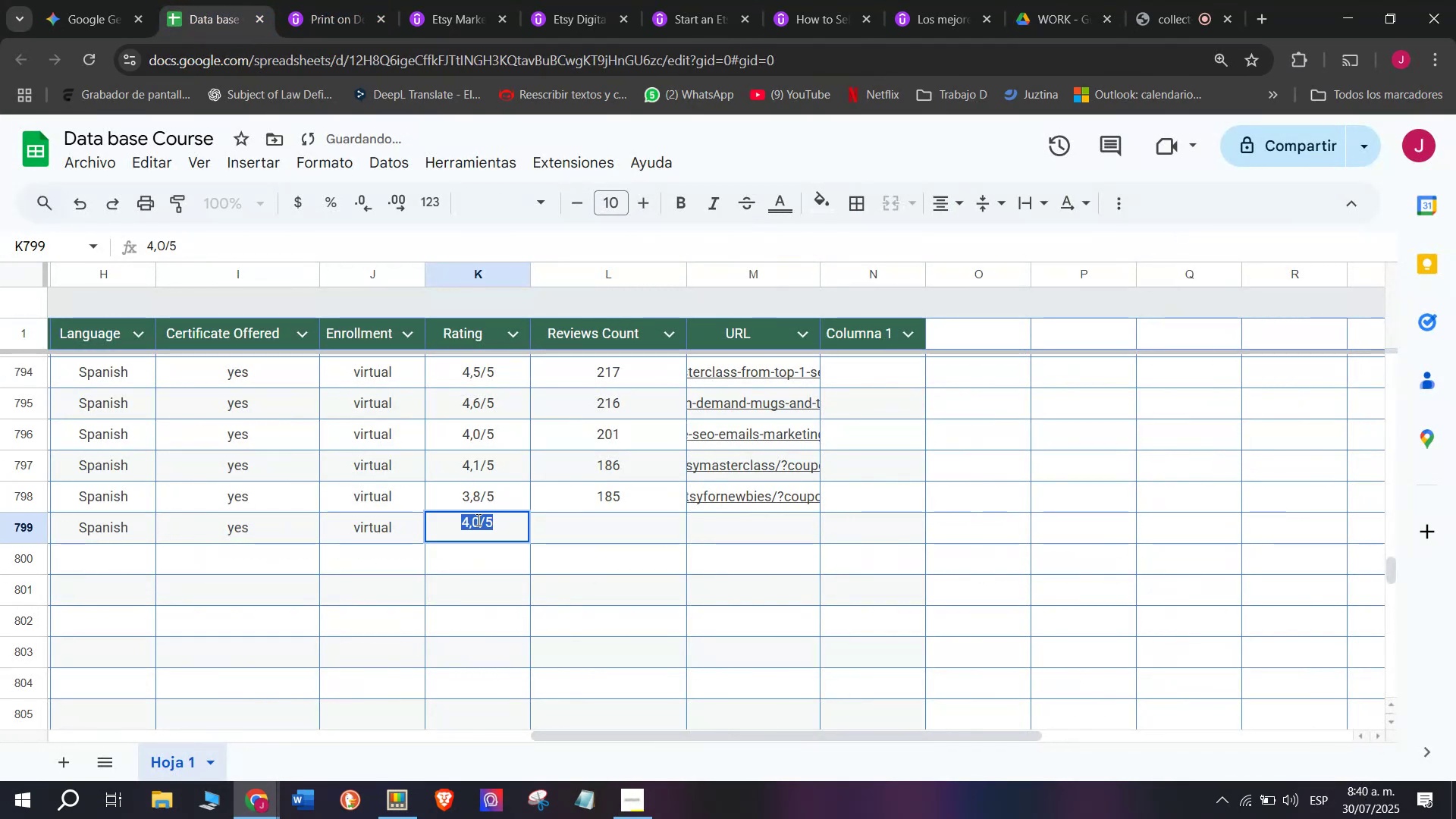 
triple_click([477, 519])
 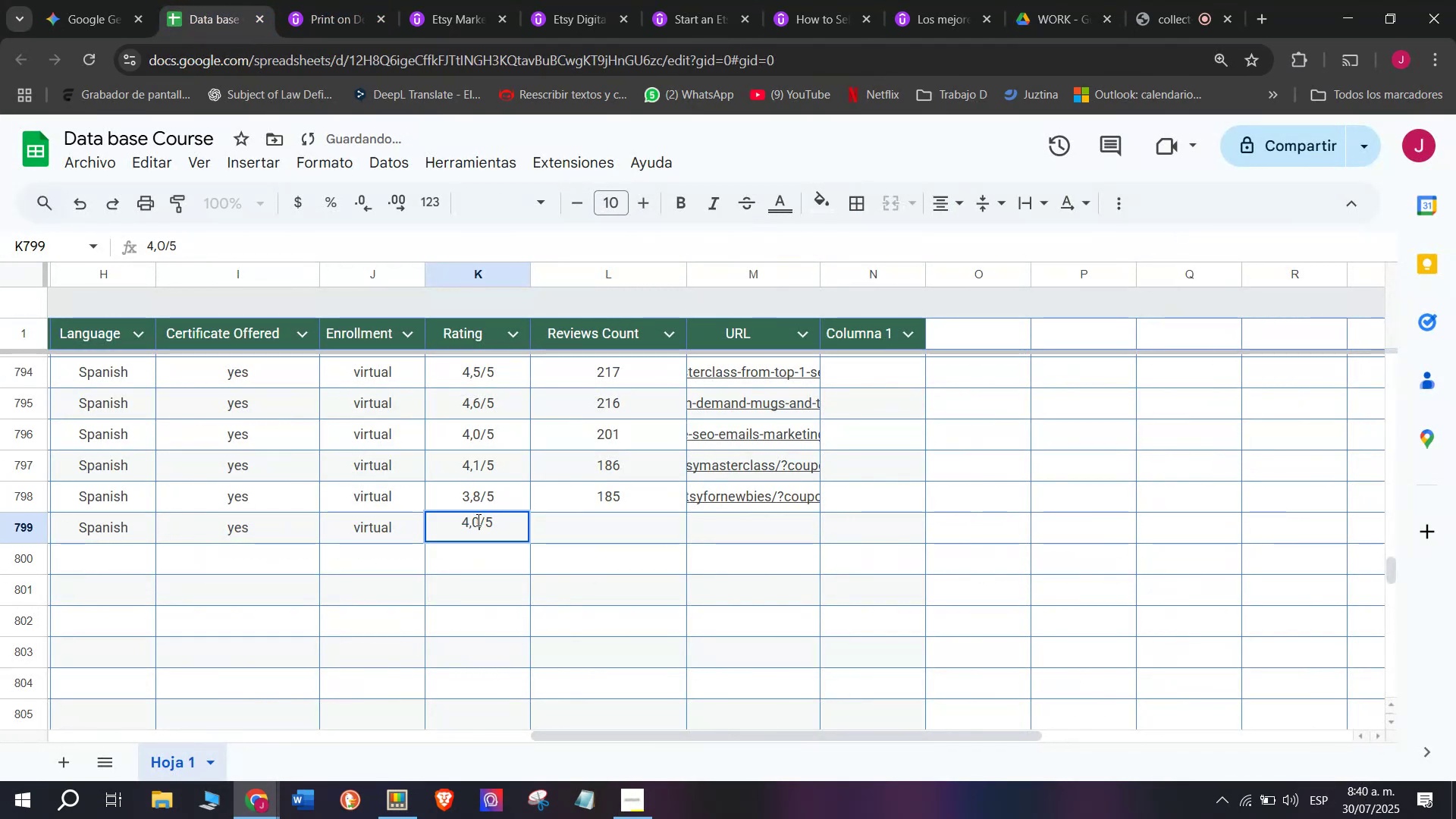 
key(Backspace)
type(q3)
 